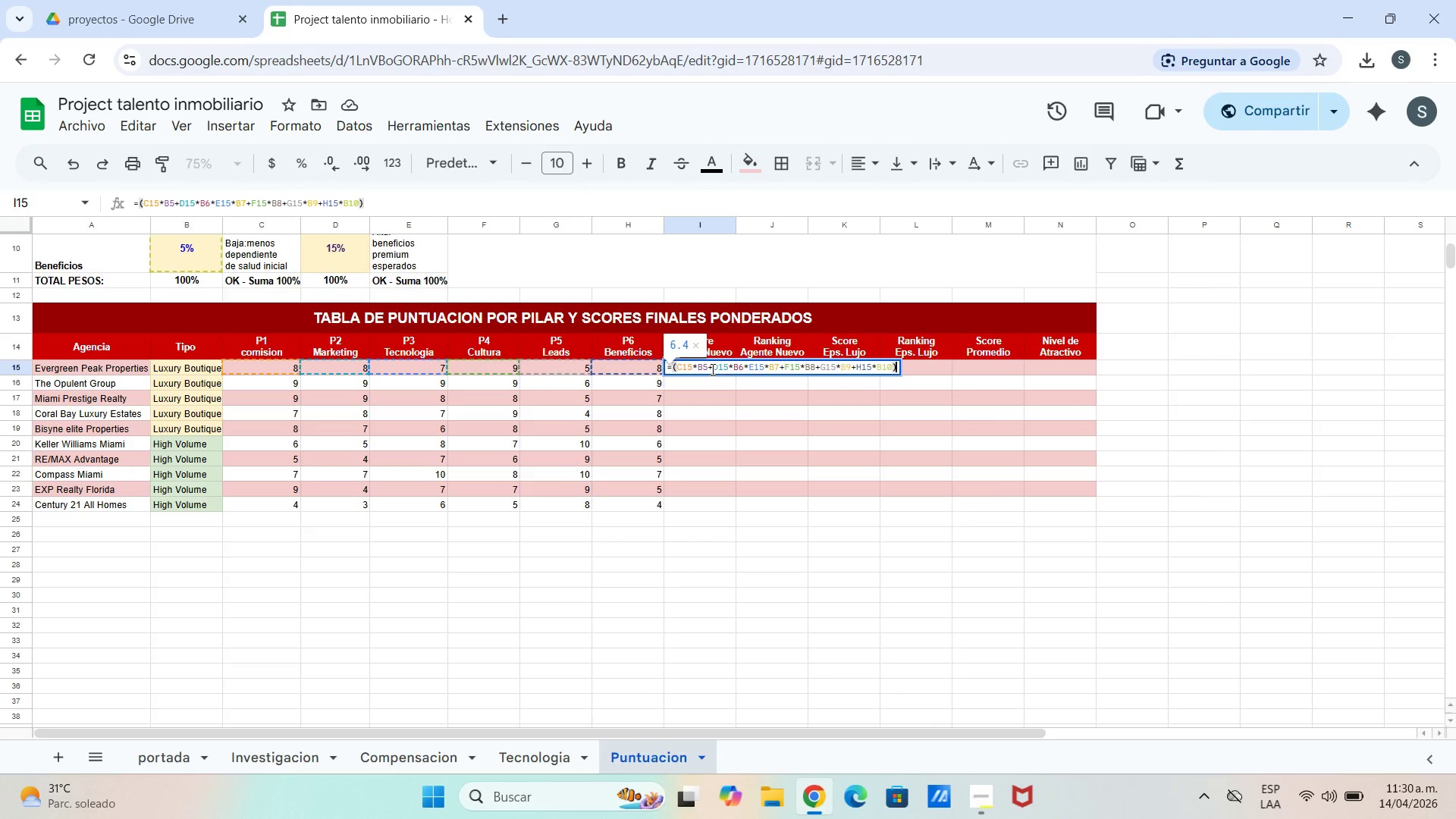 
key(Enter)
 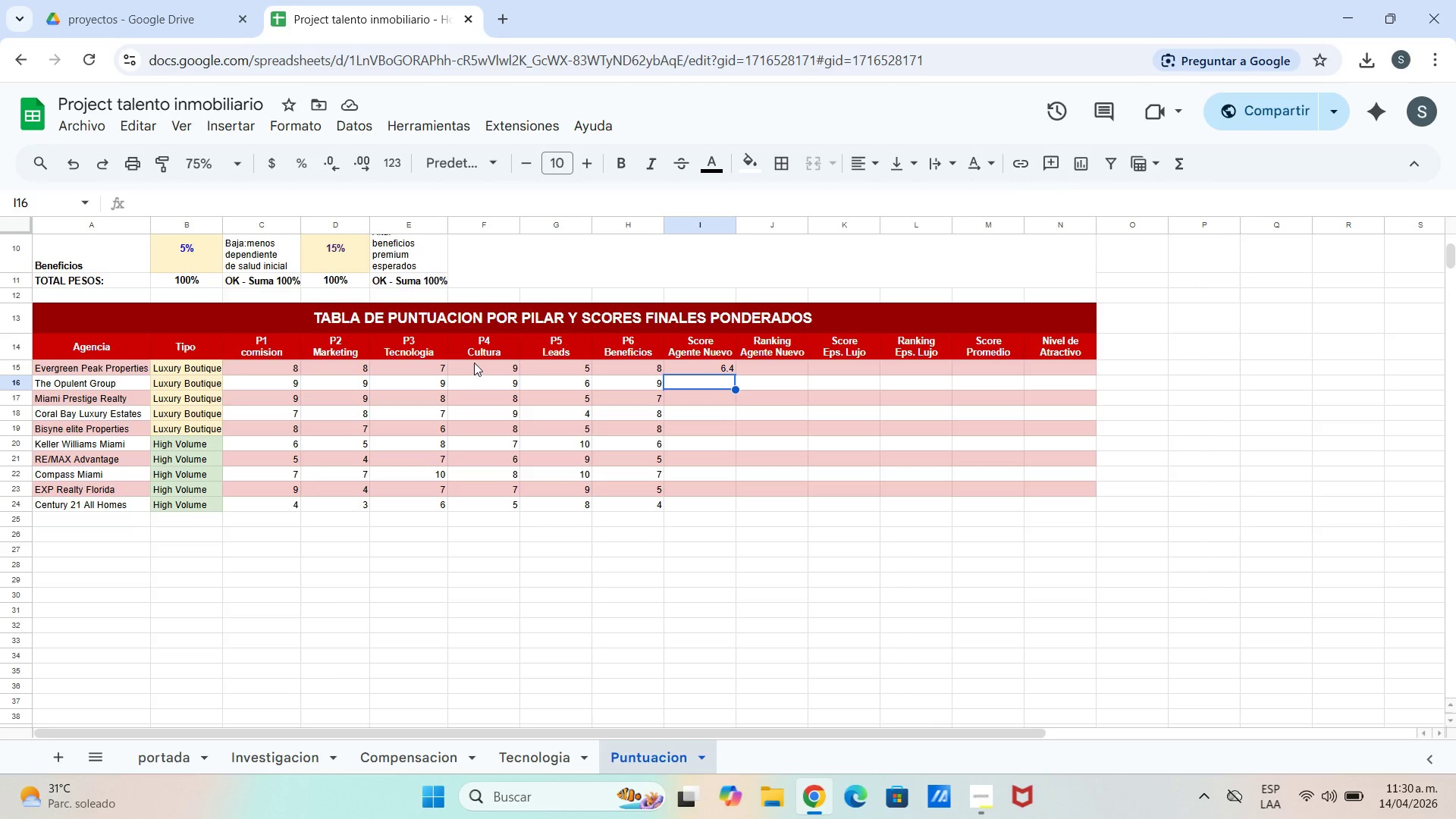 
wait(17.58)
 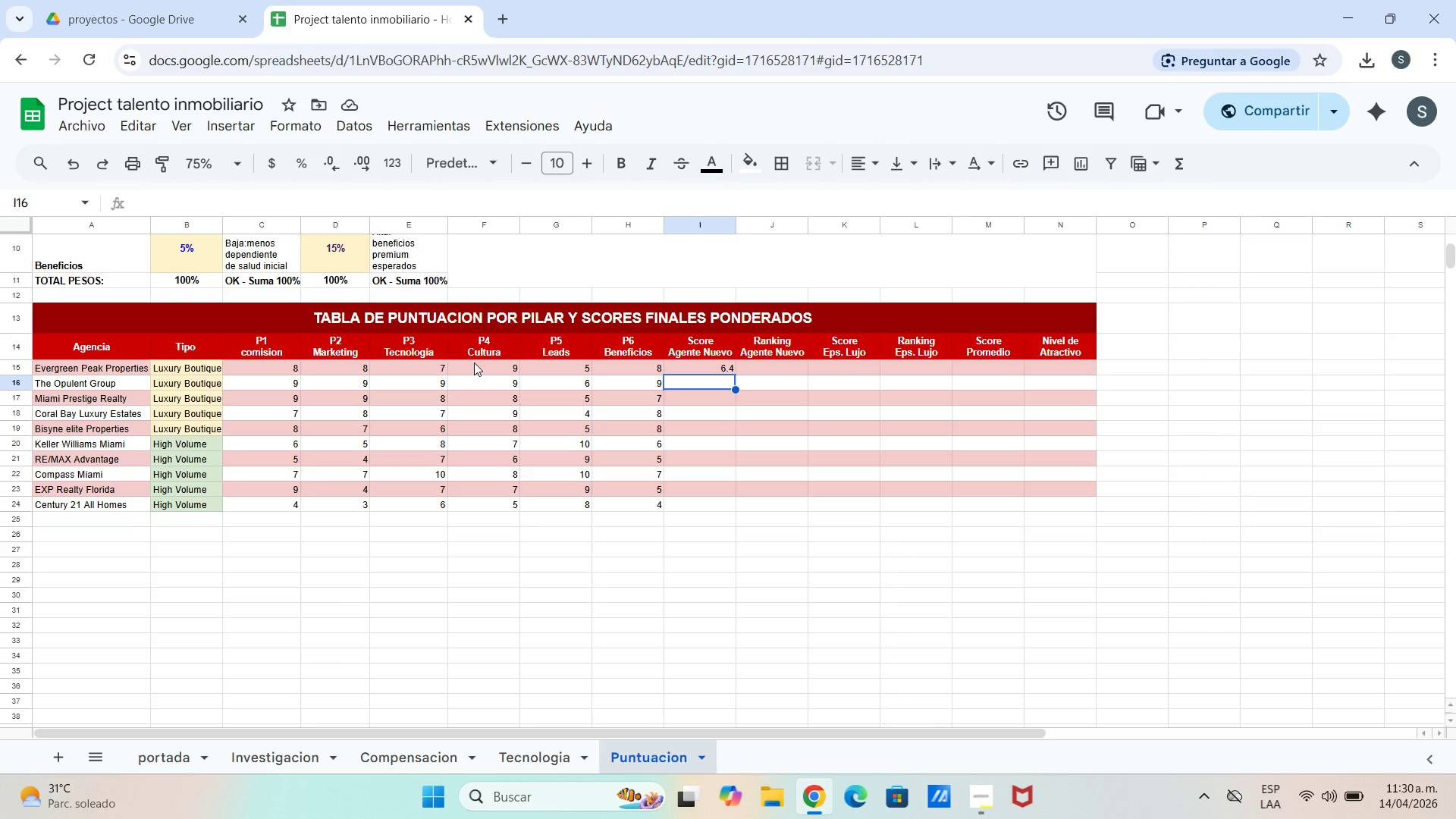 
double_click([691, 366])
 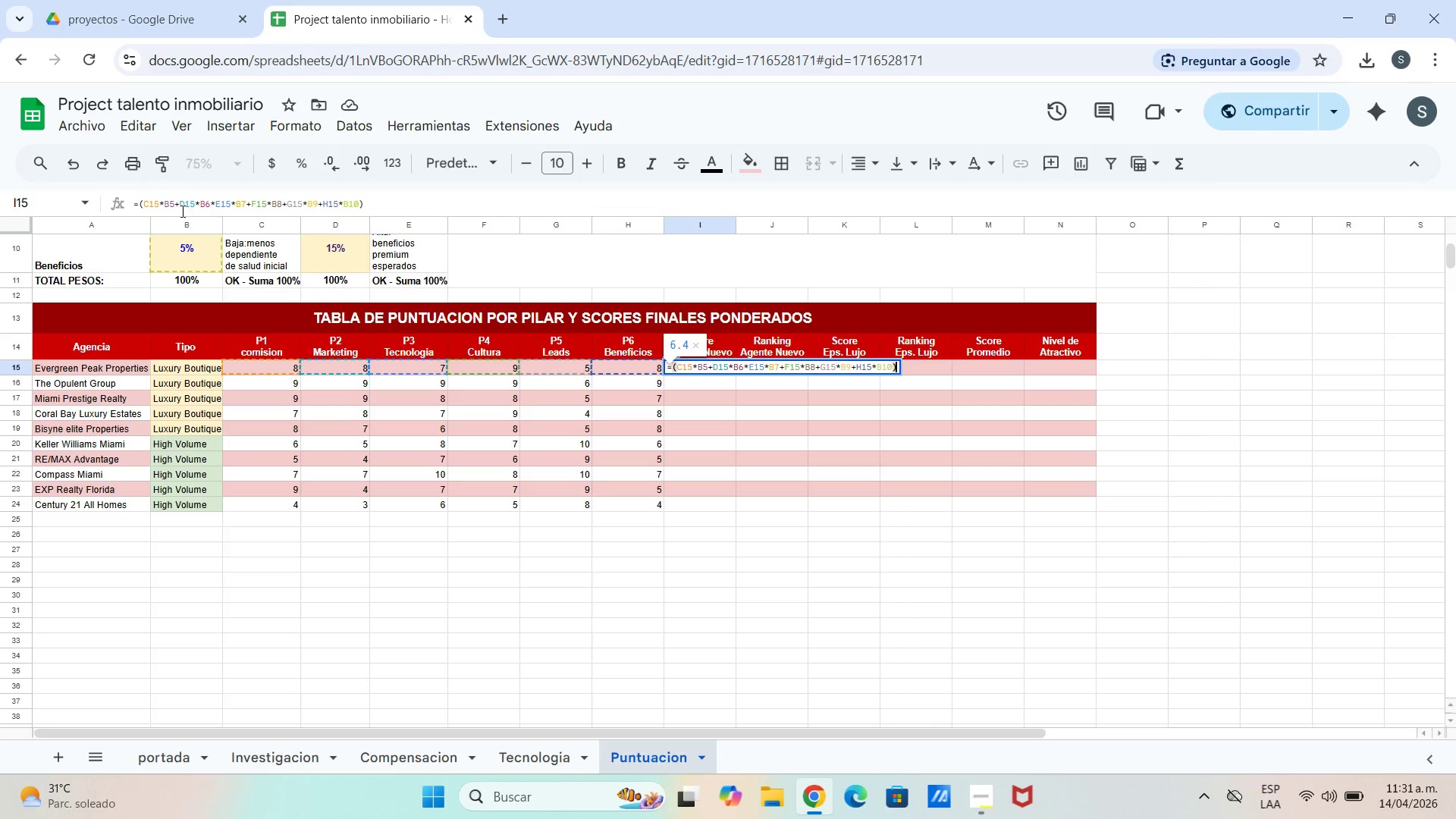 
wait(24.7)
 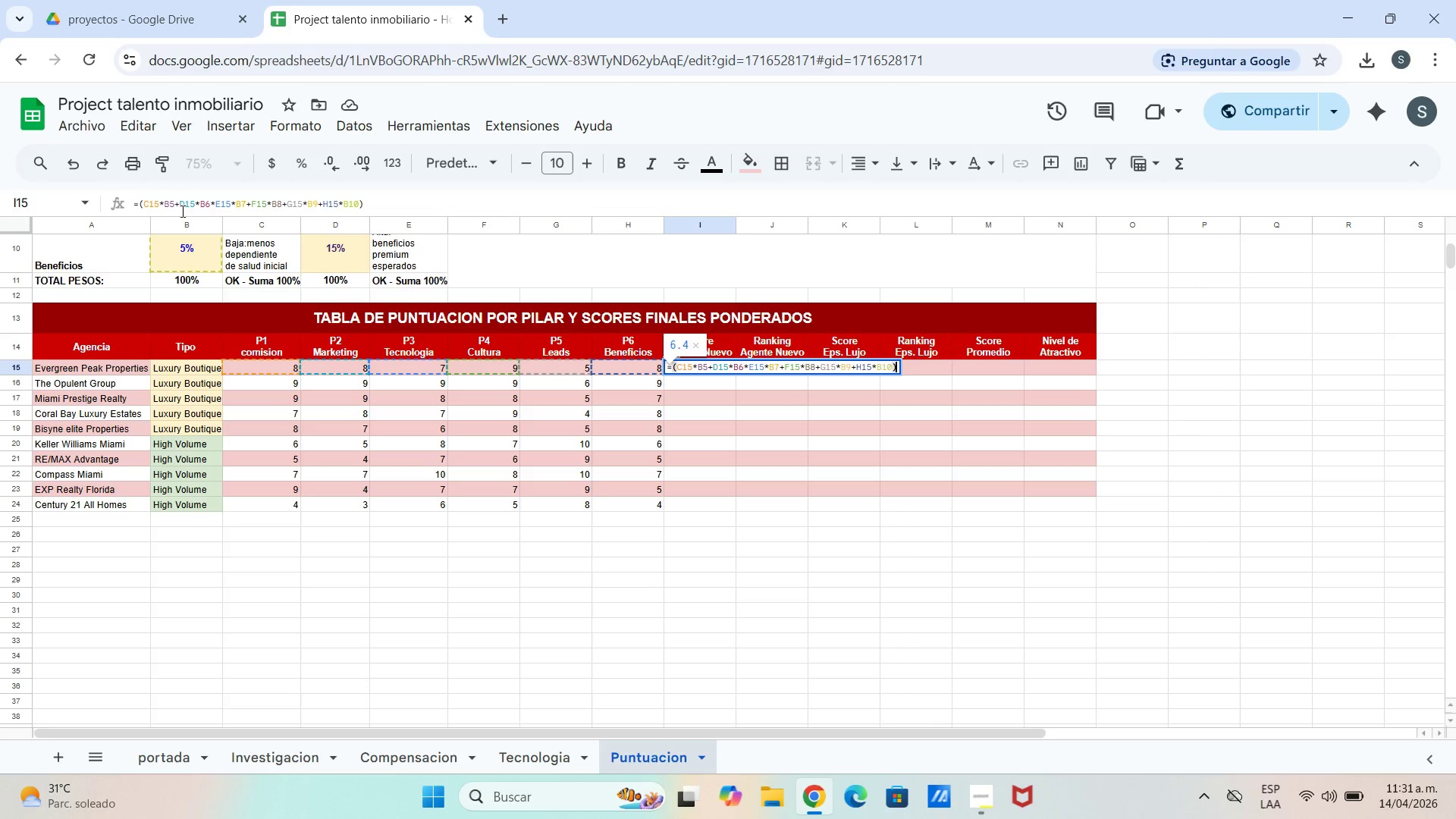 
left_click([214, 206])
 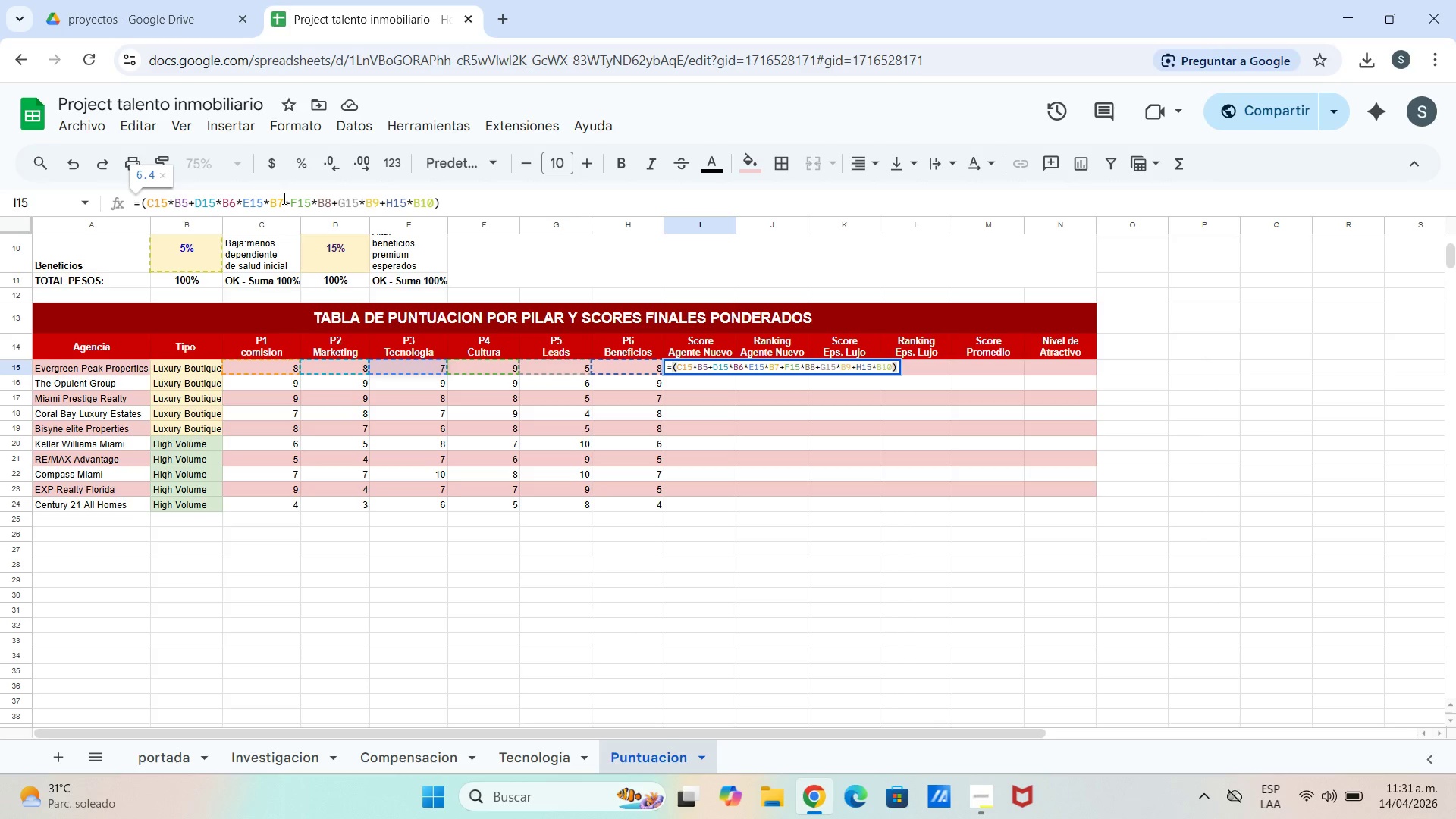 
key(Backspace)
 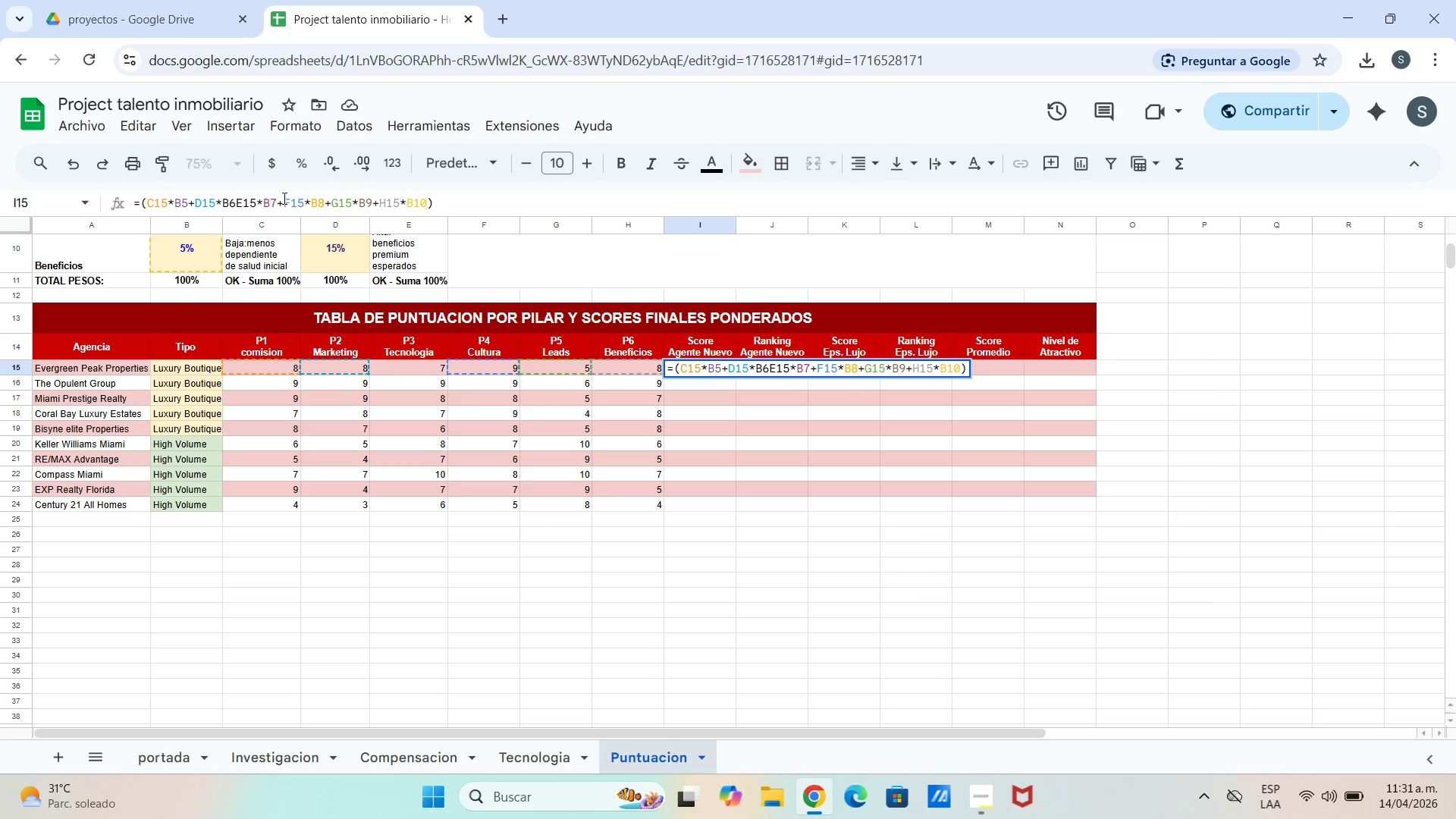 
key(NumpadAdd)
 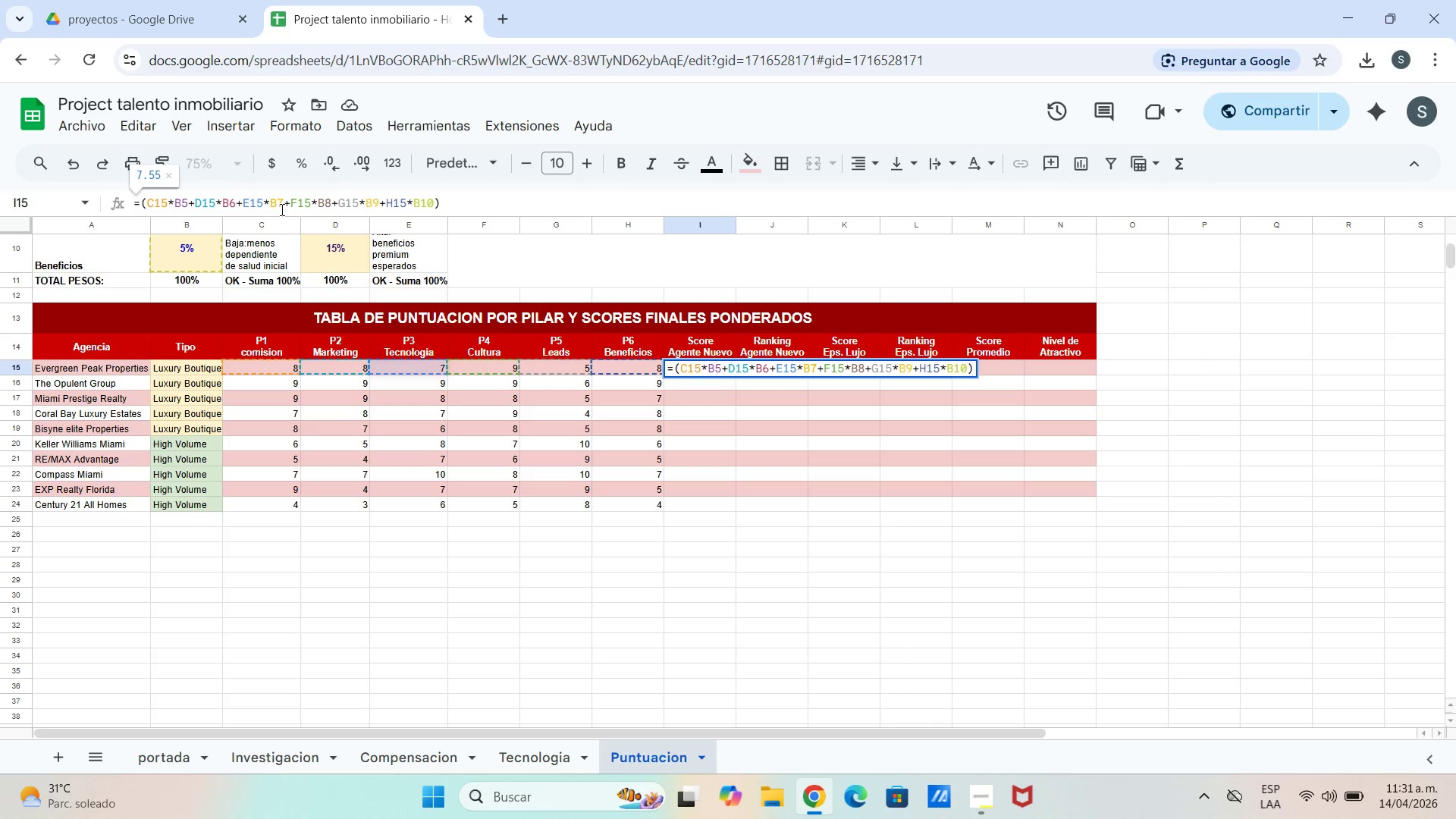 
wait(17.61)
 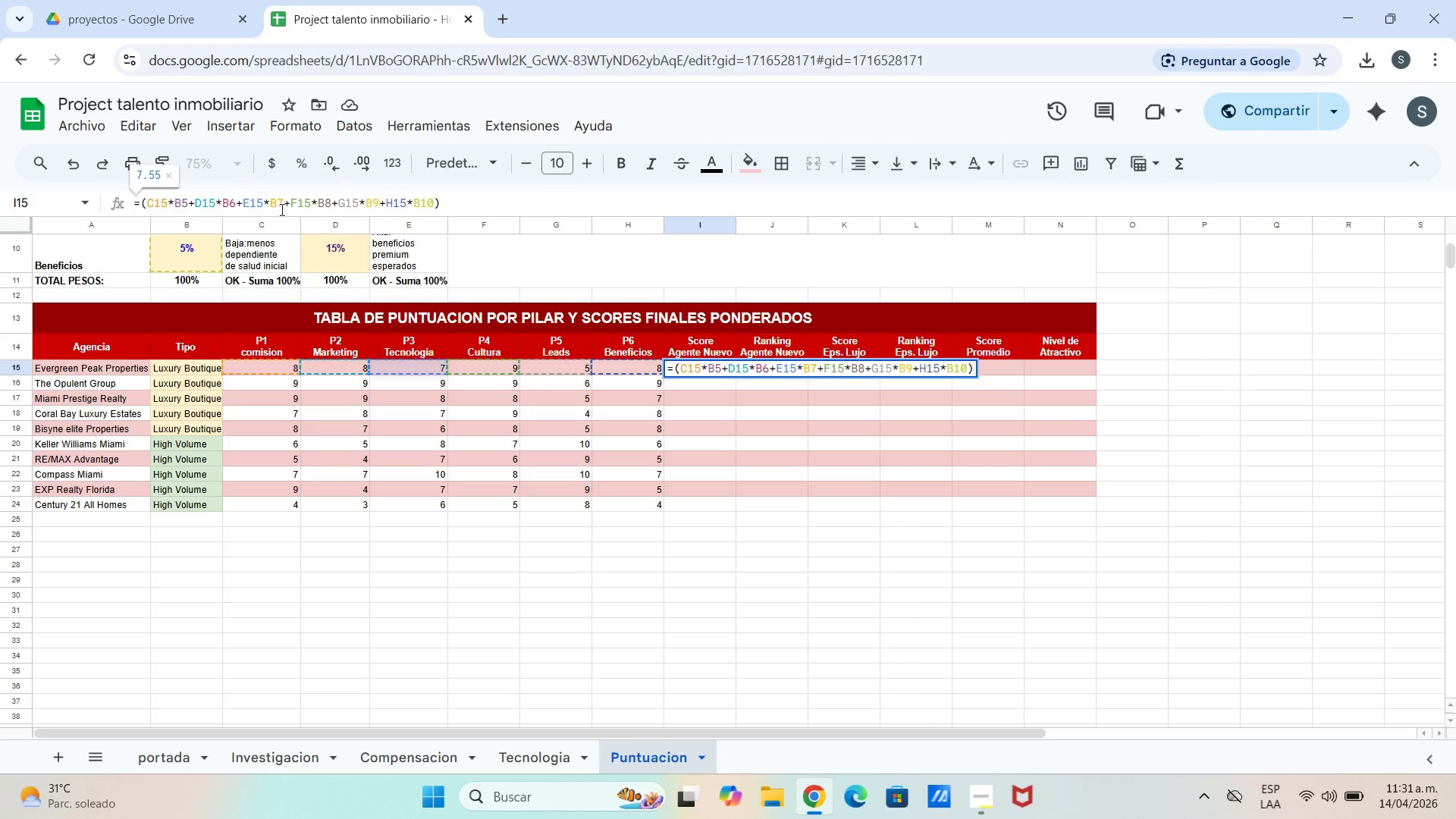 
key(Enter)
 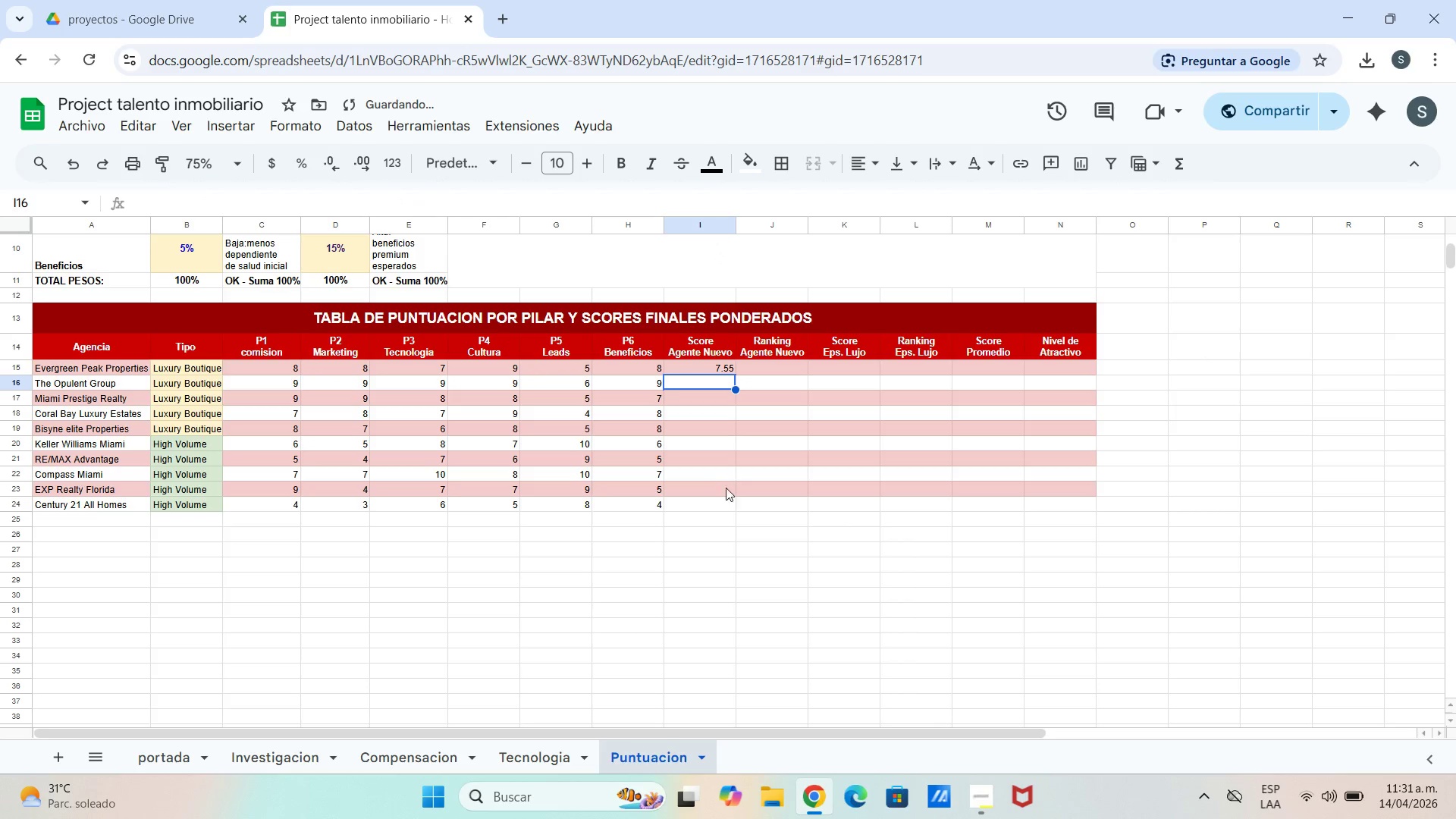 
left_click([713, 356])
 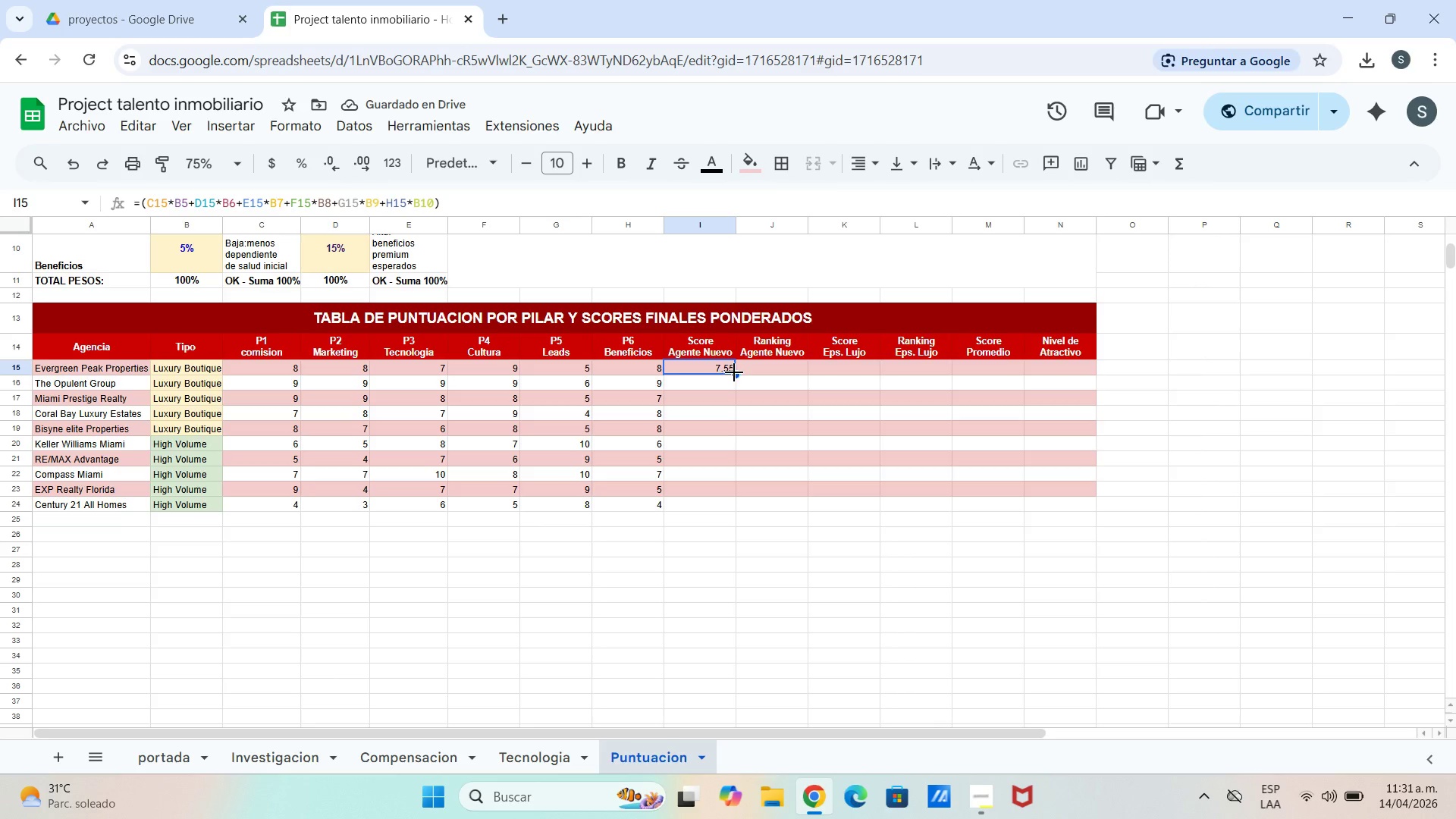 
left_click_drag(start_coordinate=[736, 372], to_coordinate=[736, 500])
 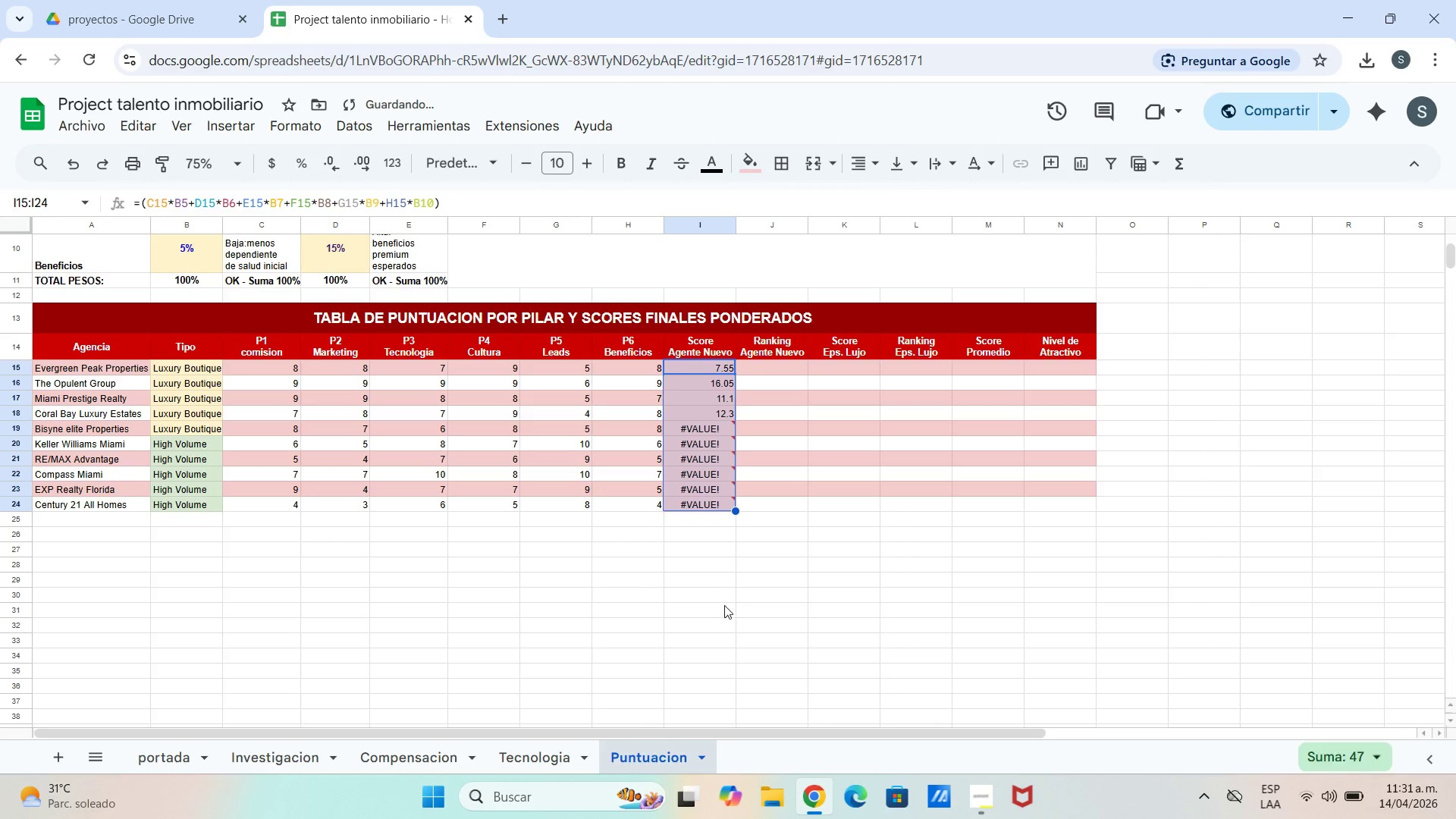 
left_click_drag(start_coordinate=[723, 605], to_coordinate=[723, 599])
 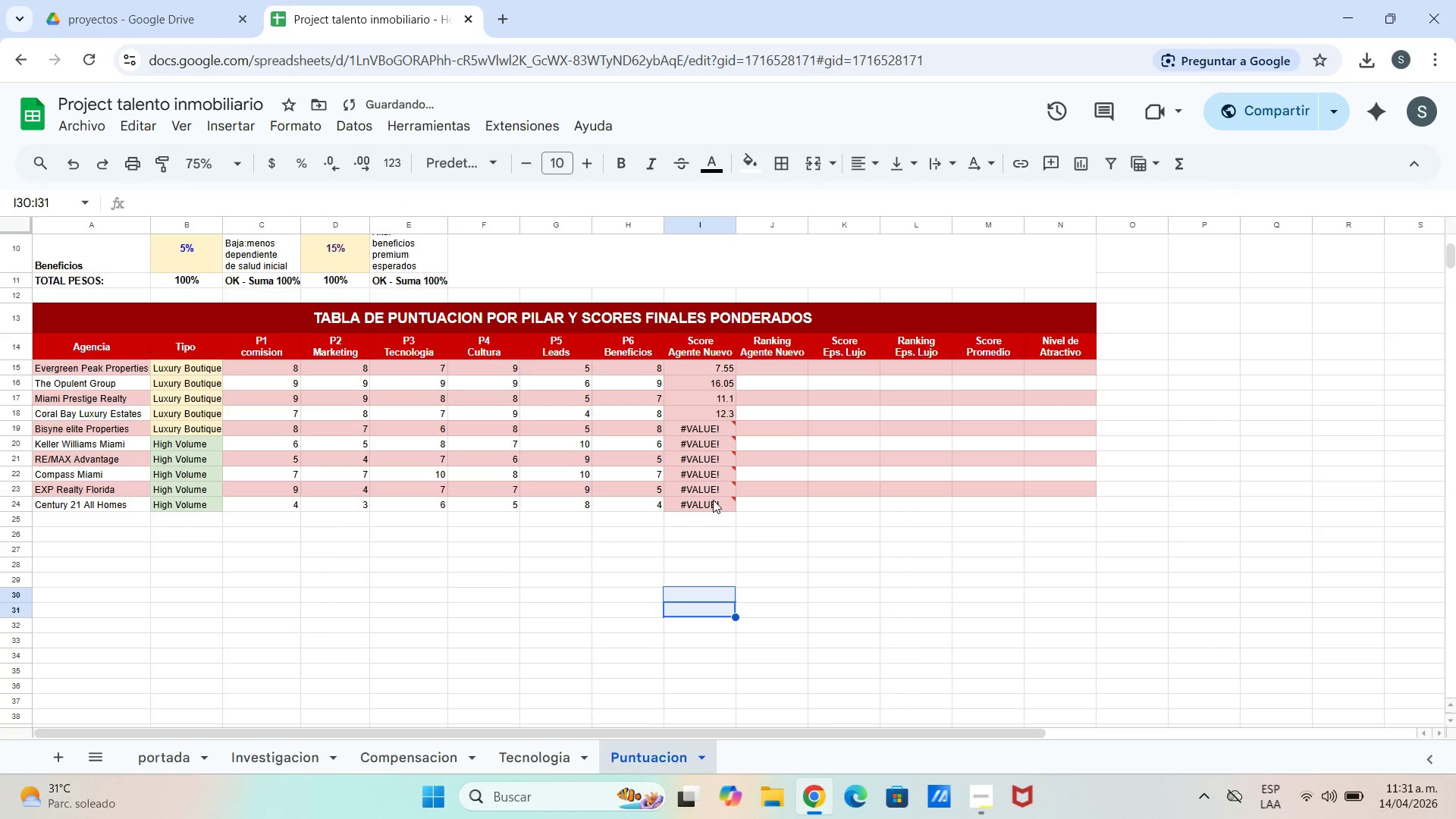 
left_click_drag(start_coordinate=[713, 484], to_coordinate=[713, 479])
 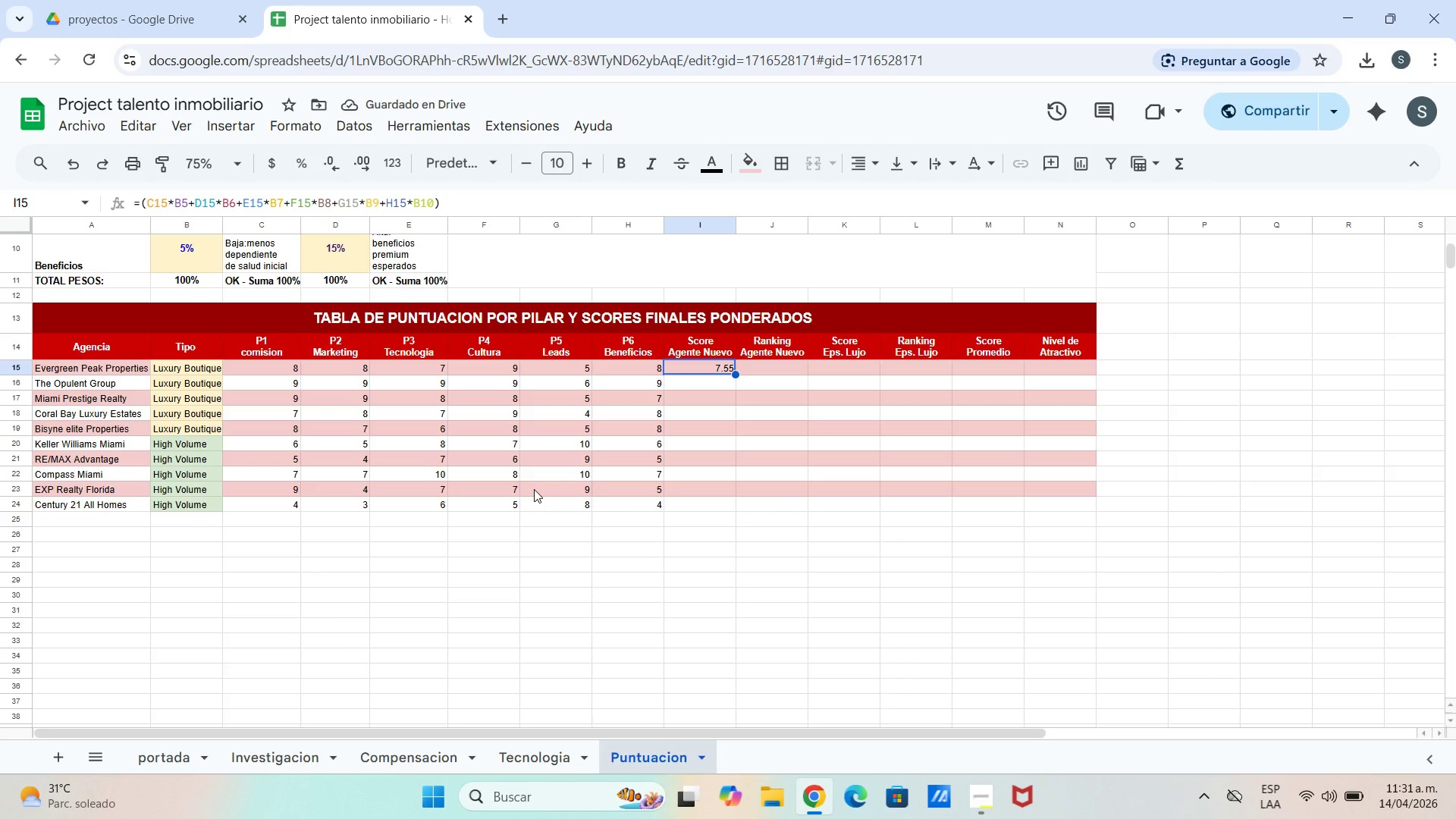 
wait(12.44)
 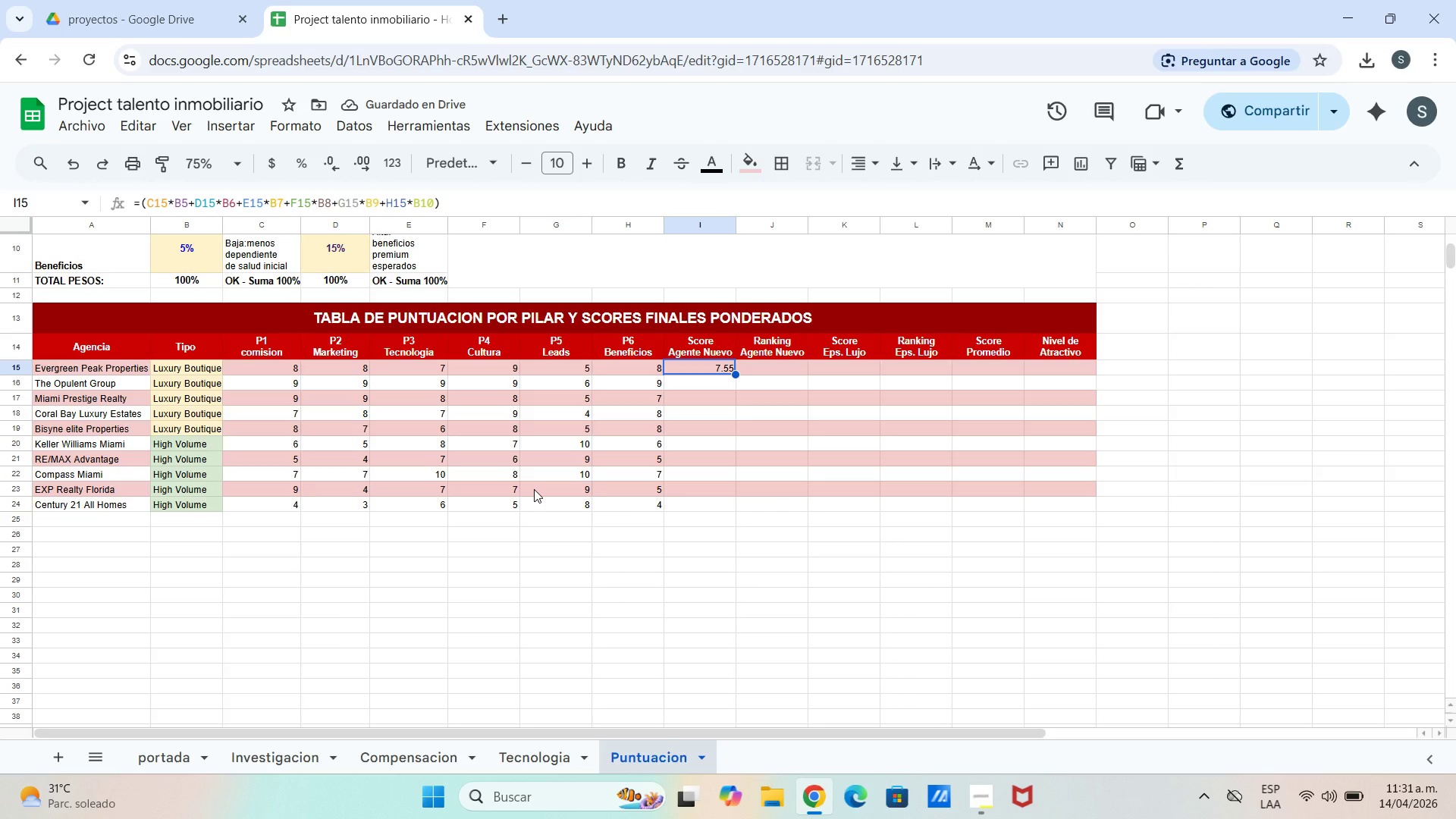 
left_click_drag(start_coordinate=[732, 376], to_coordinate=[717, 500])
 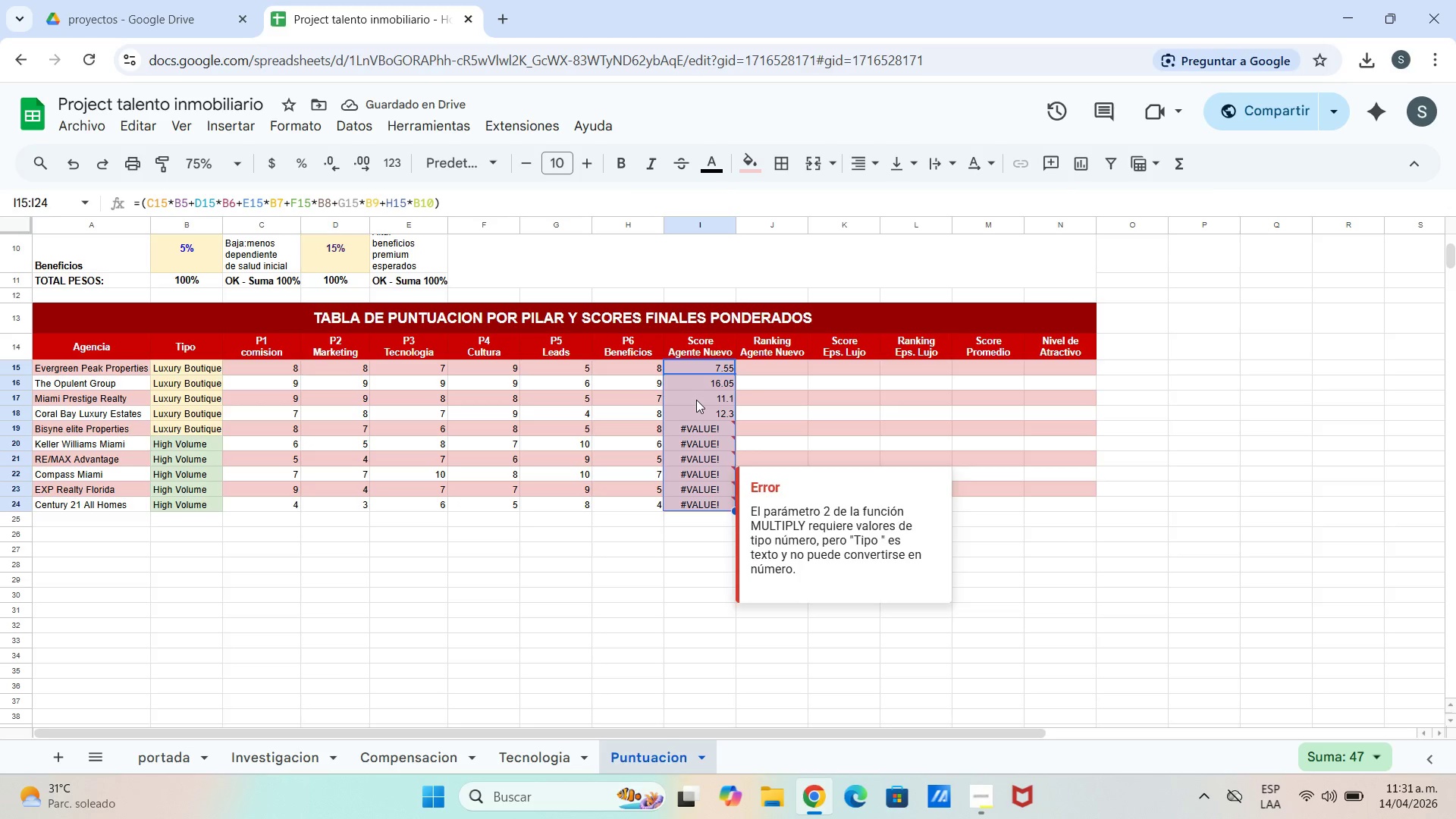 
left_click([702, 381])
 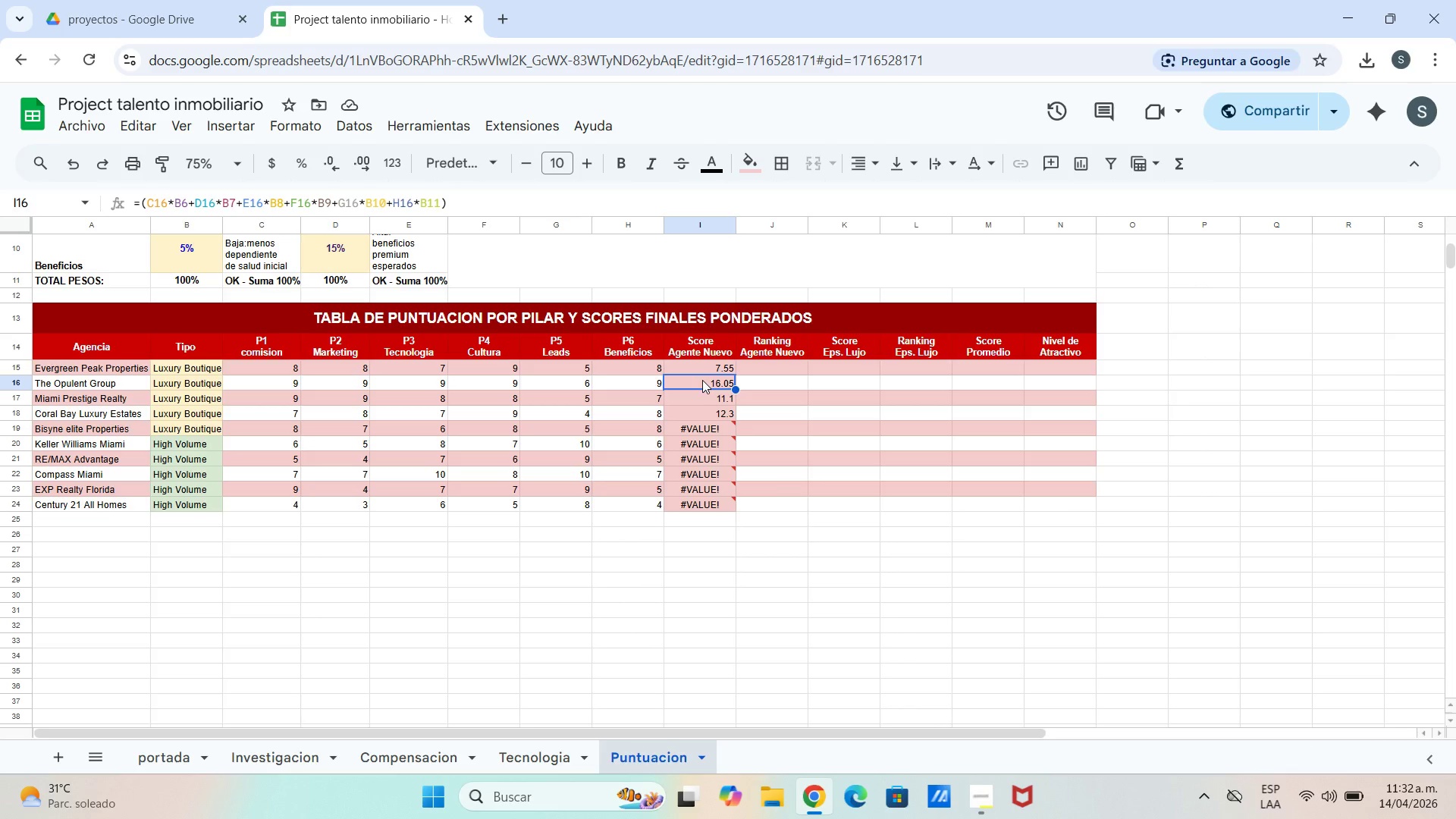 
left_click([702, 372])
 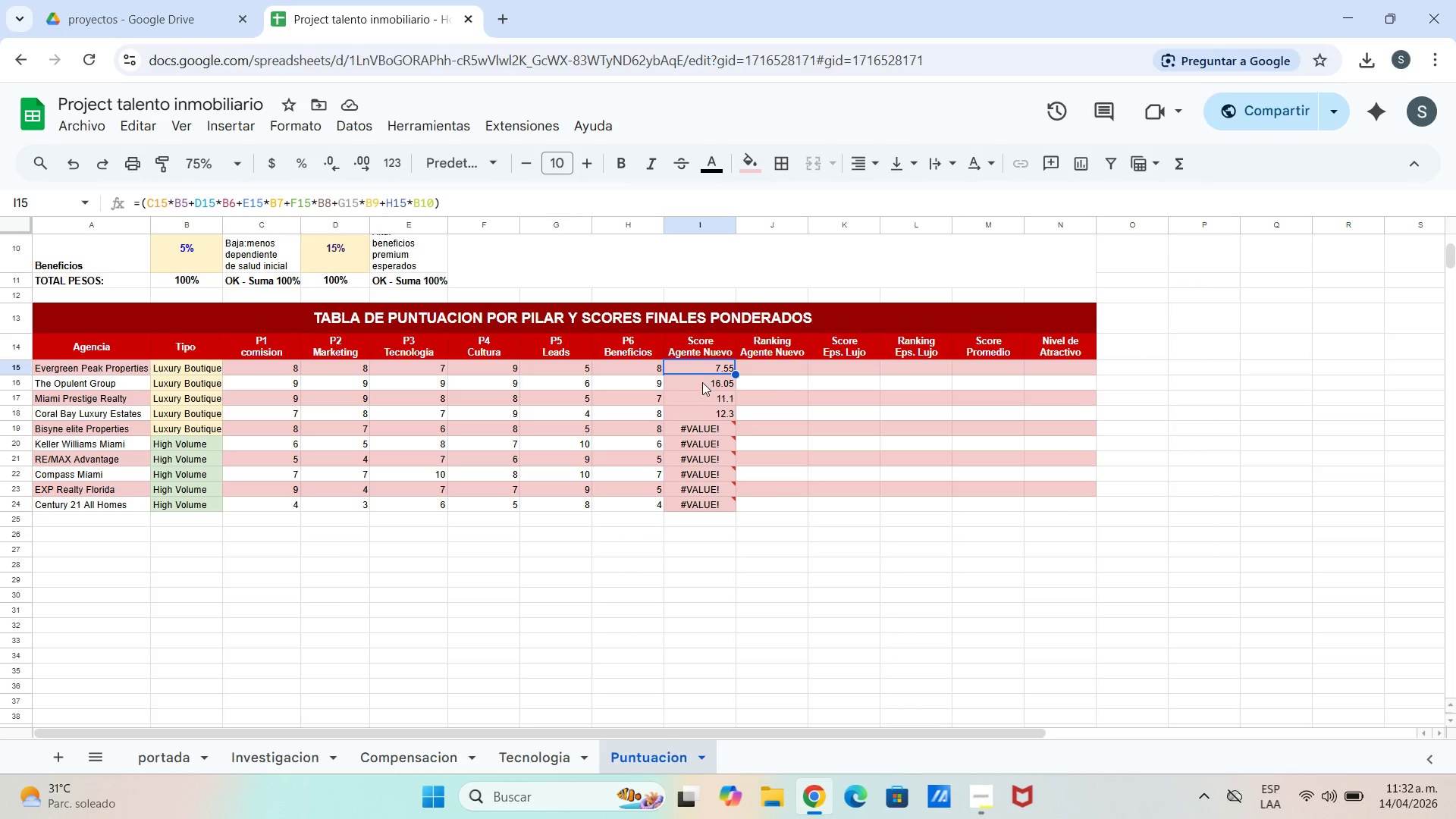 
left_click([701, 389])
 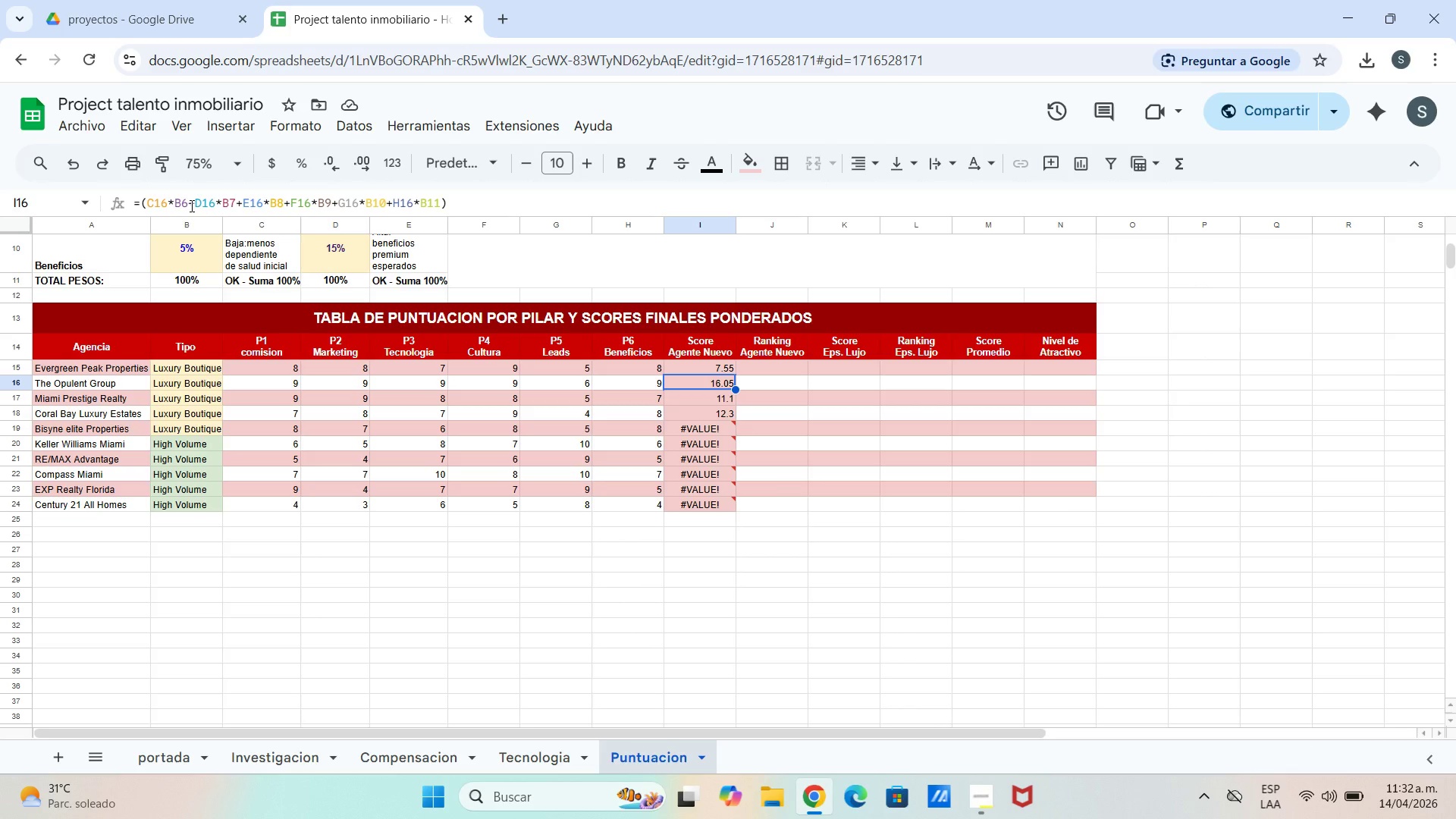 
wait(6.0)
 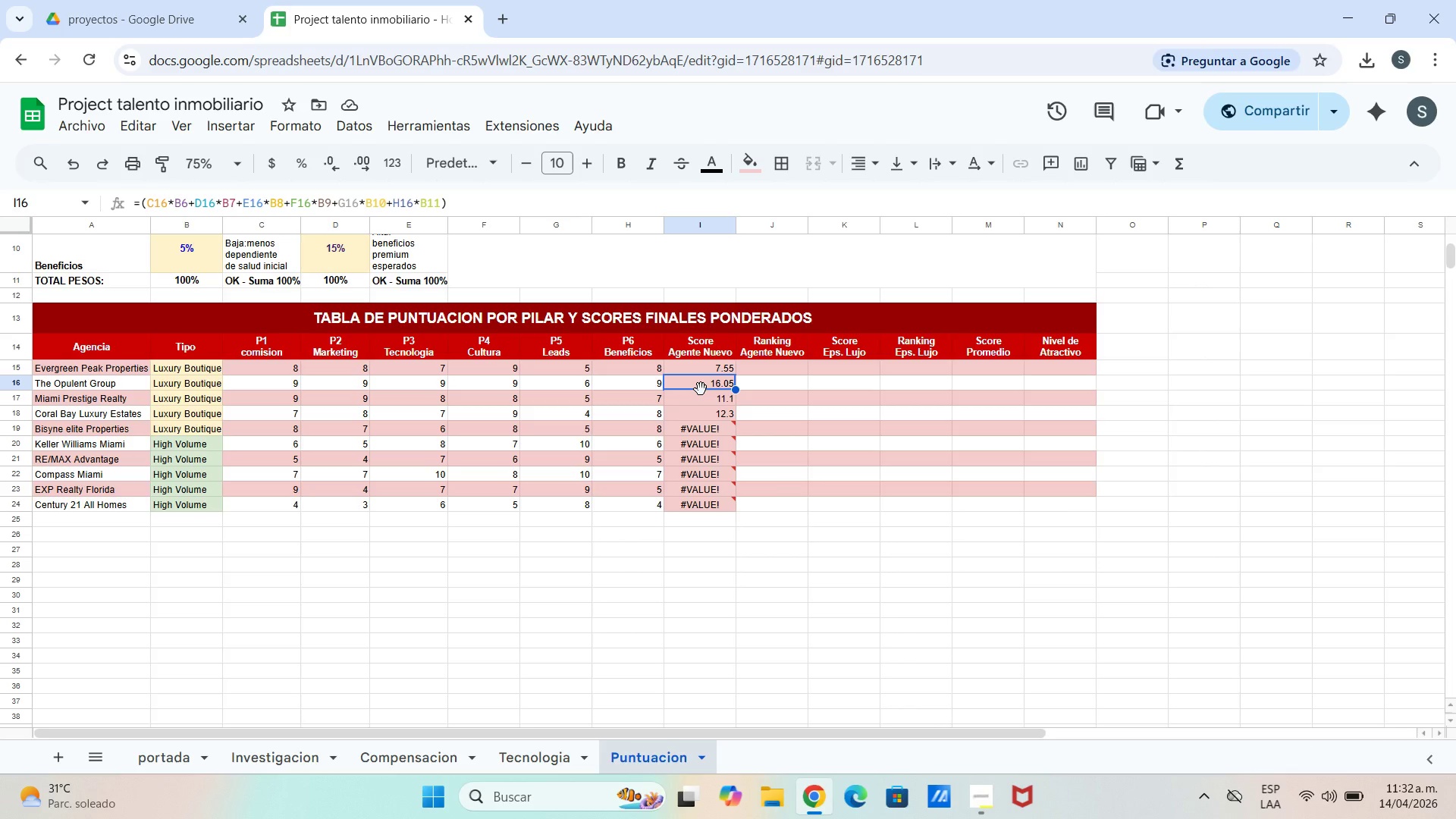 
key(Backspace)
 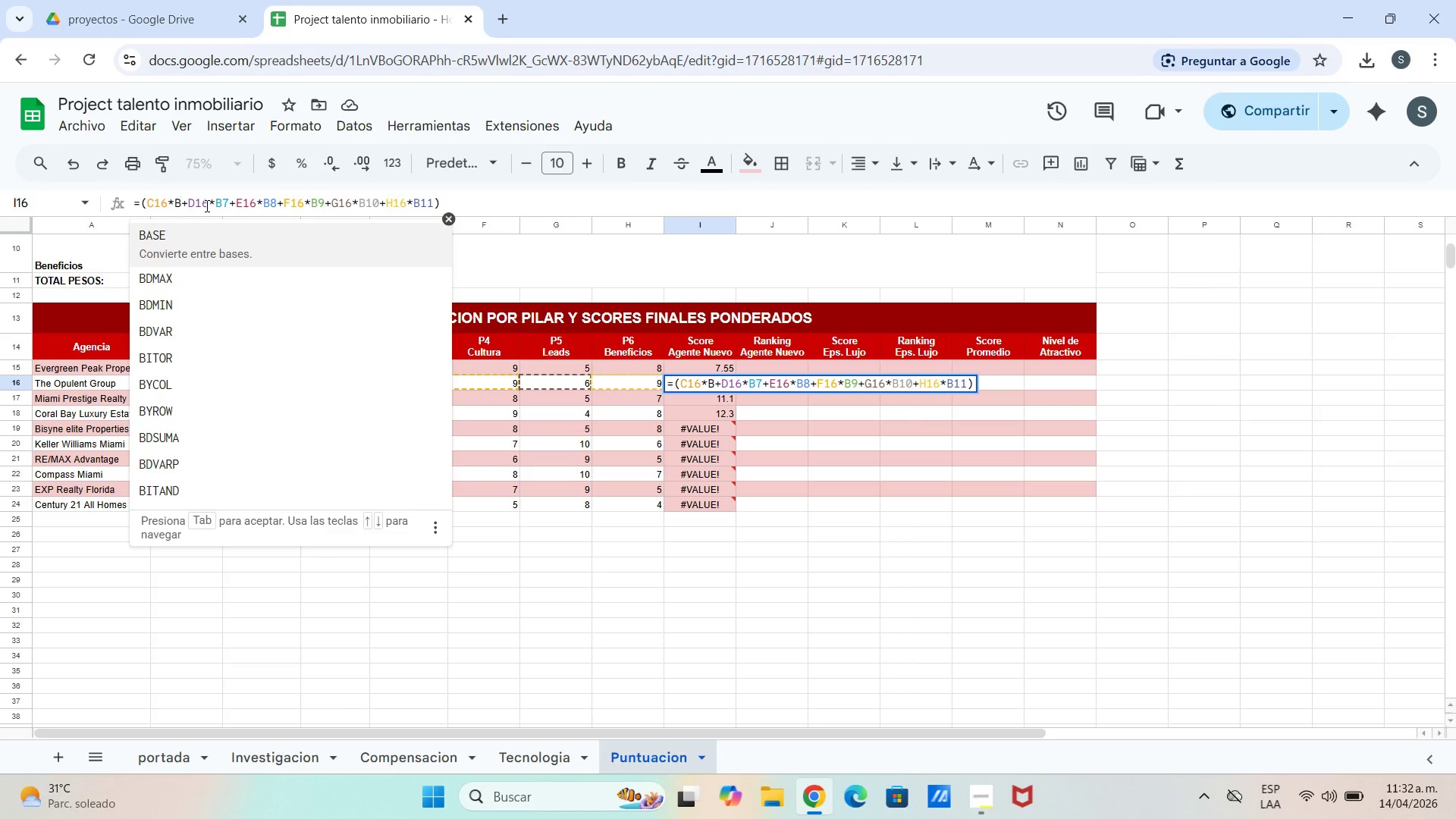 
key(5)
 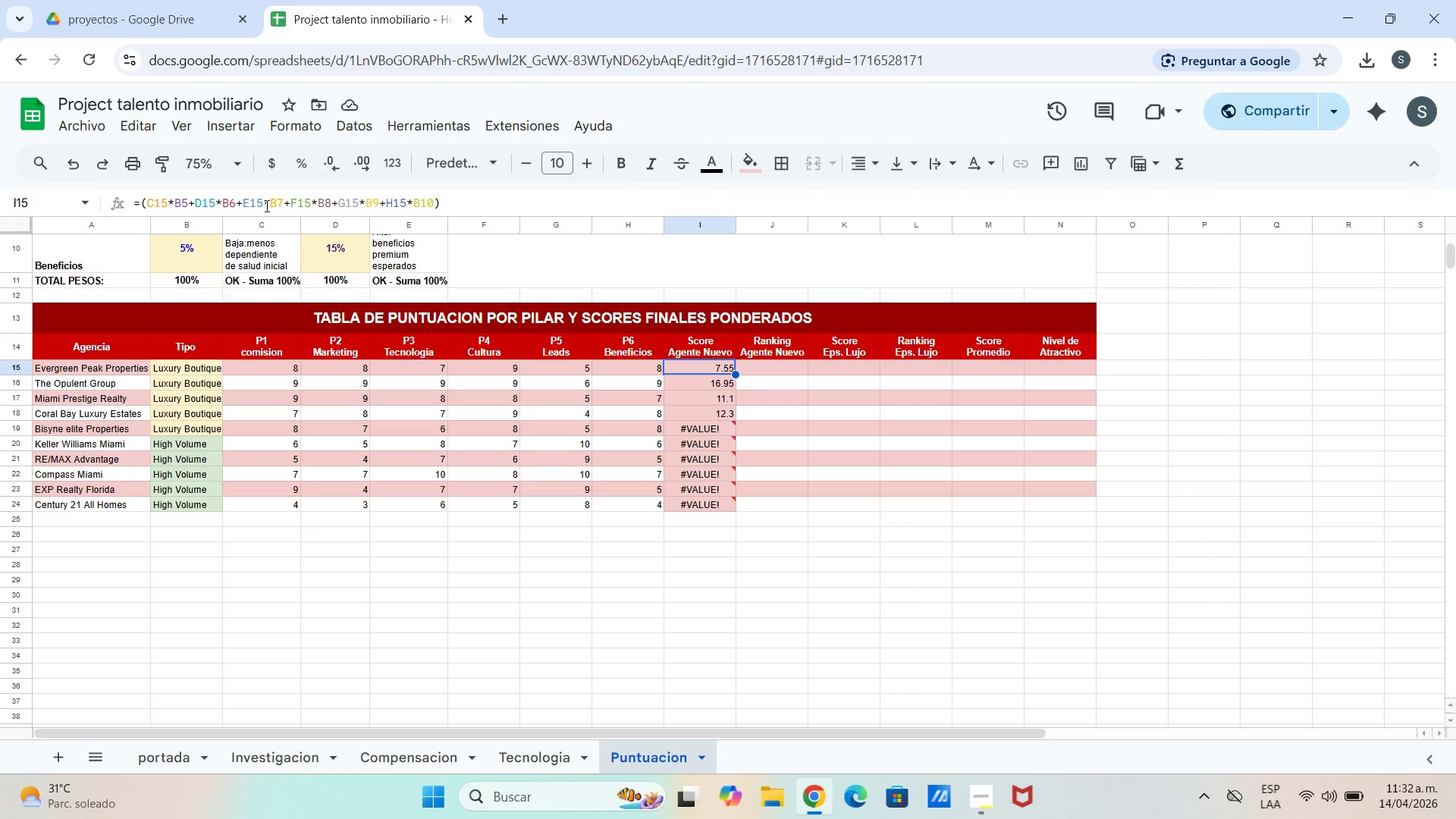 
wait(18.11)
 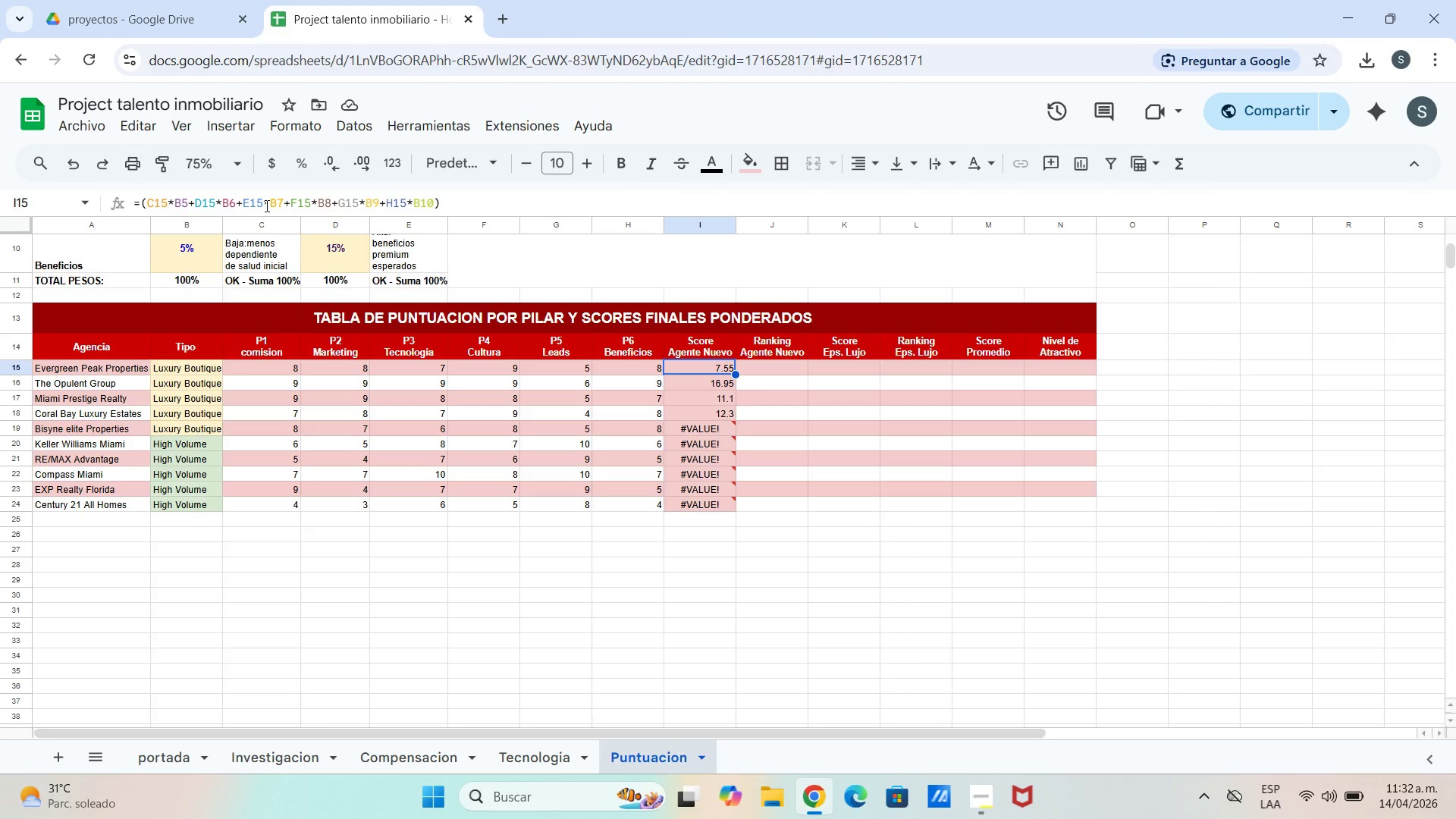 
double_click([722, 384])
 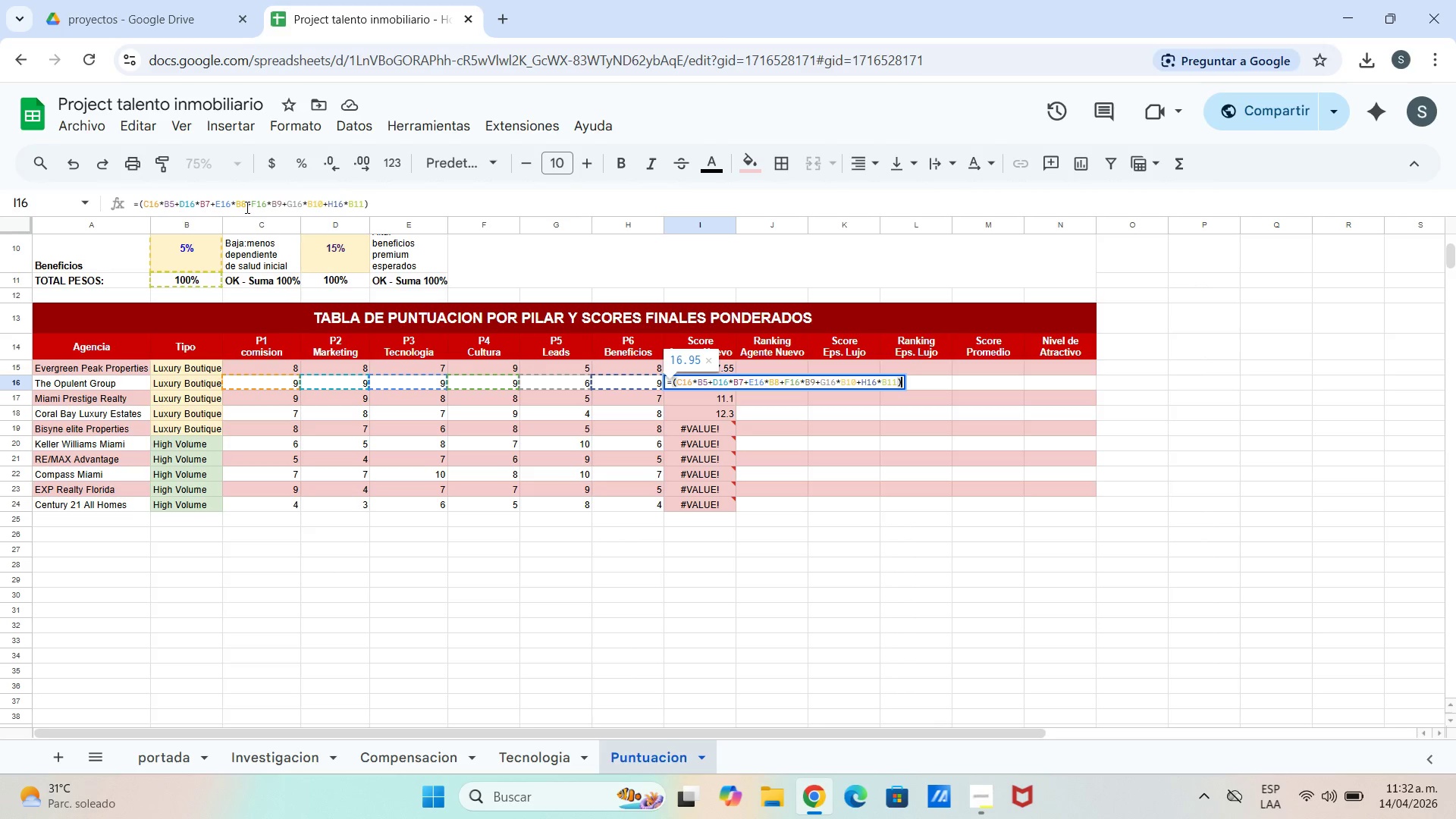 
wait(13.8)
 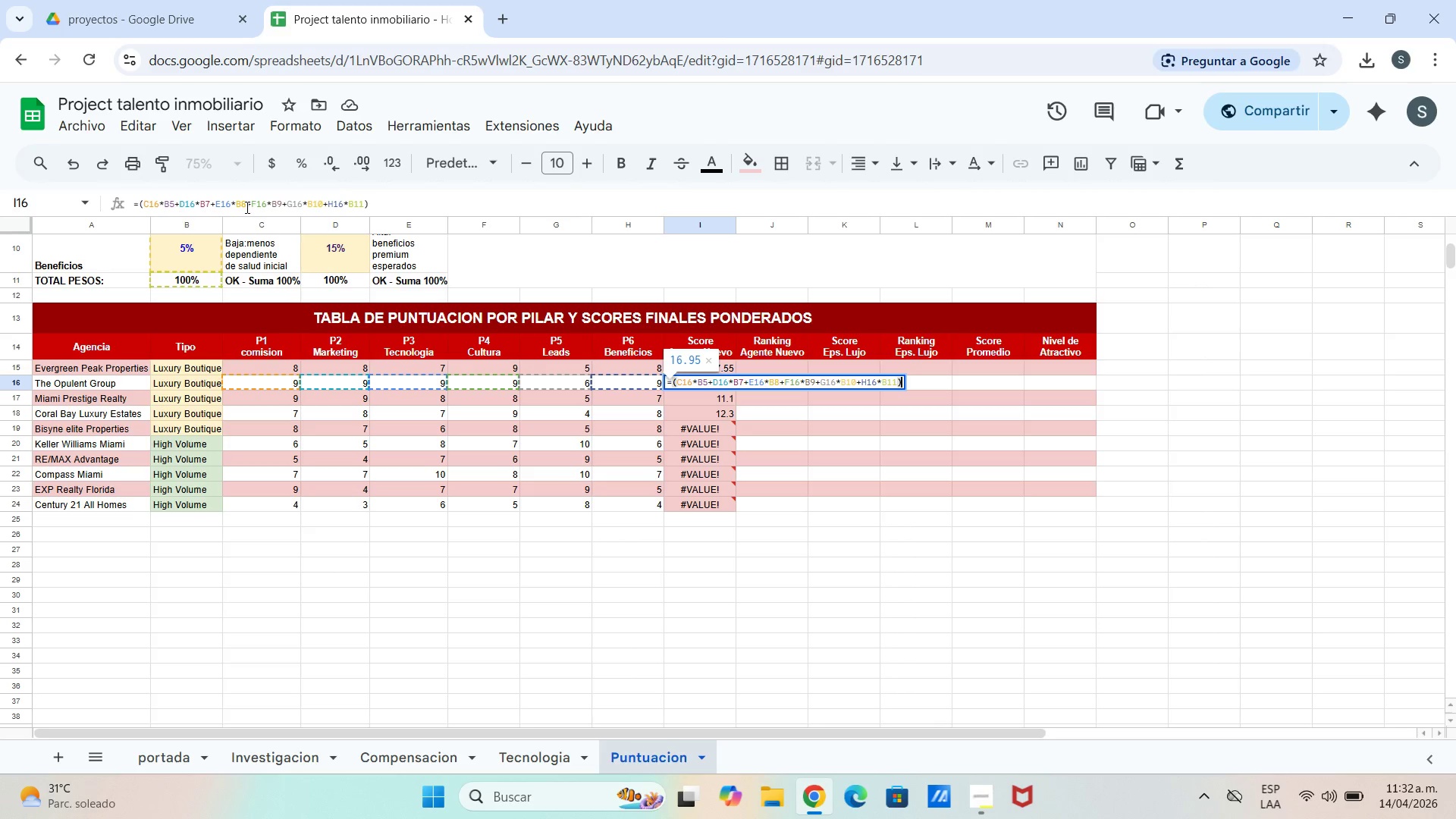 
left_click_drag(start_coordinate=[730, 606], to_coordinate=[720, 585])
 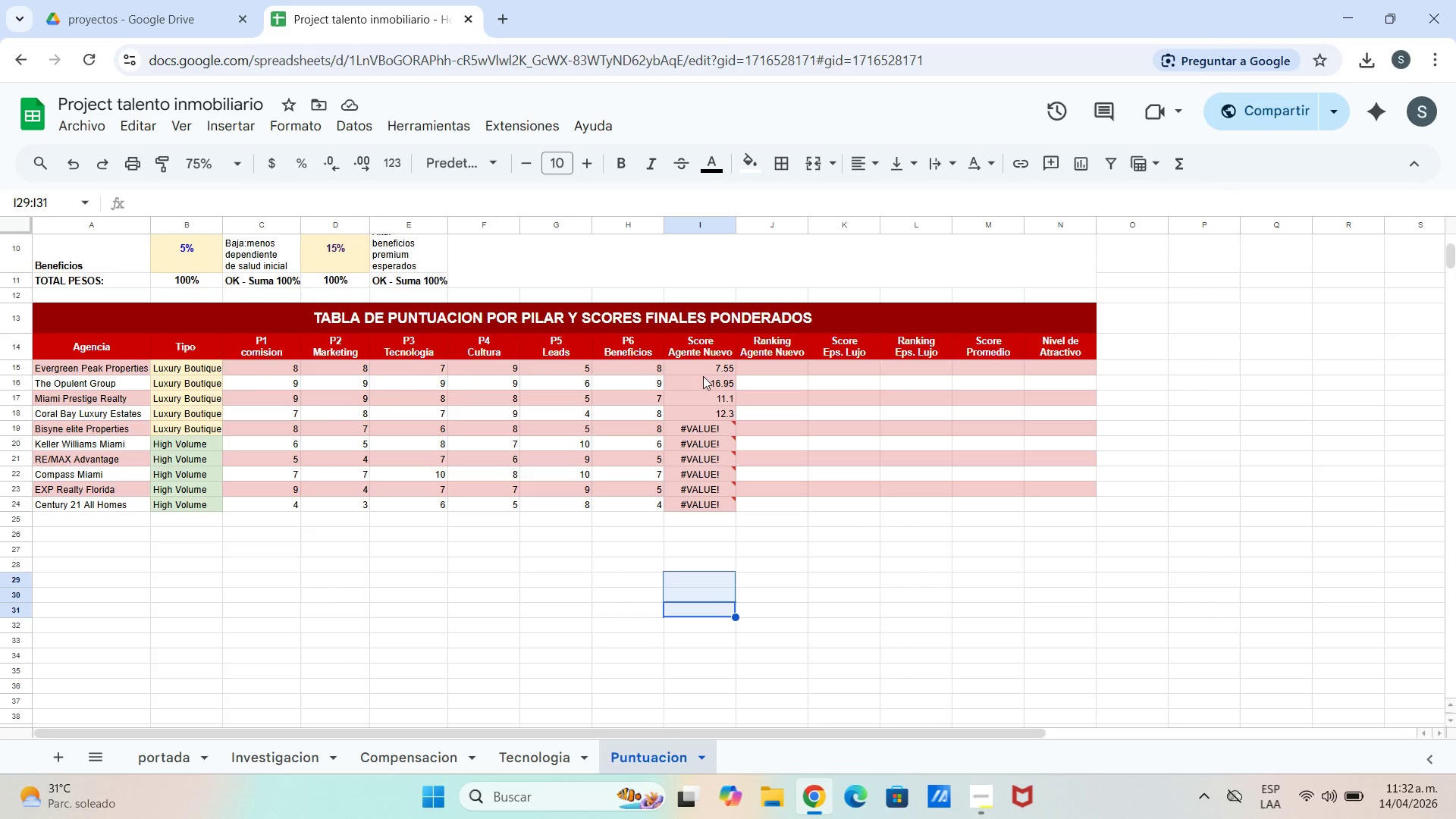 
left_click([704, 386])
 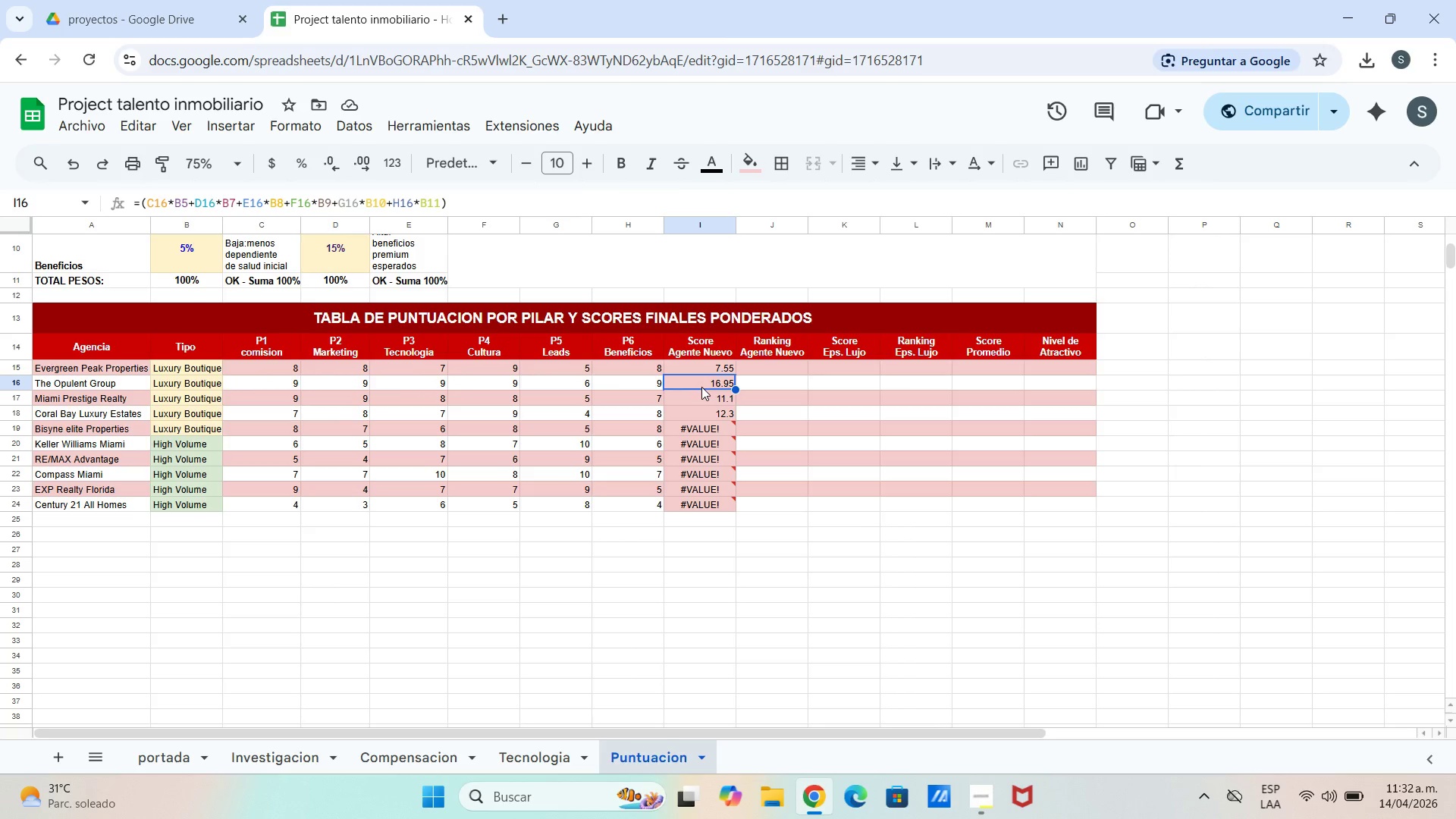 
key(Backspace)
 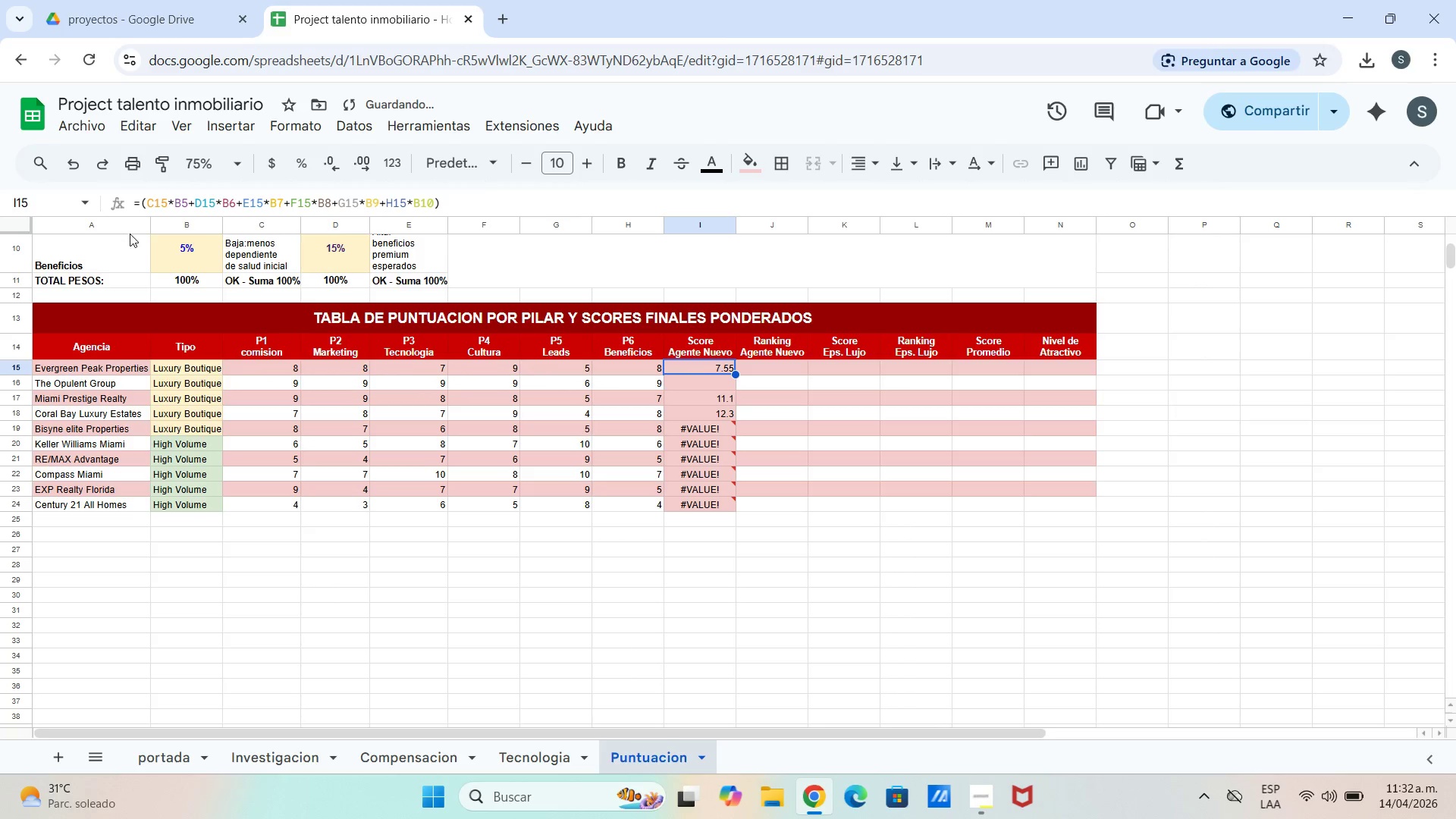 
left_click_drag(start_coordinate=[130, 205], to_coordinate=[136, 204])
 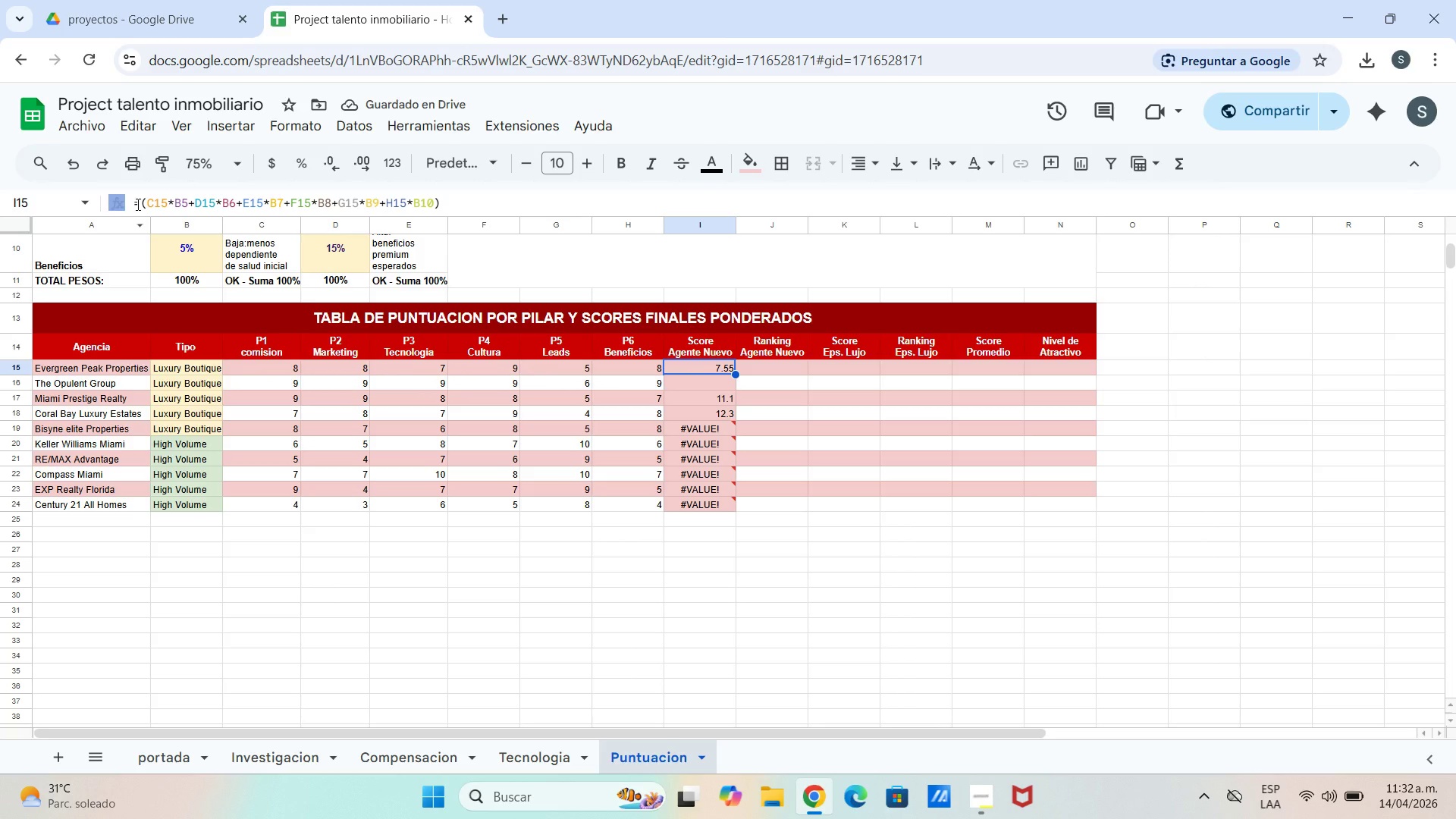 
left_click_drag(start_coordinate=[136, 204], to_coordinate=[474, 201])
 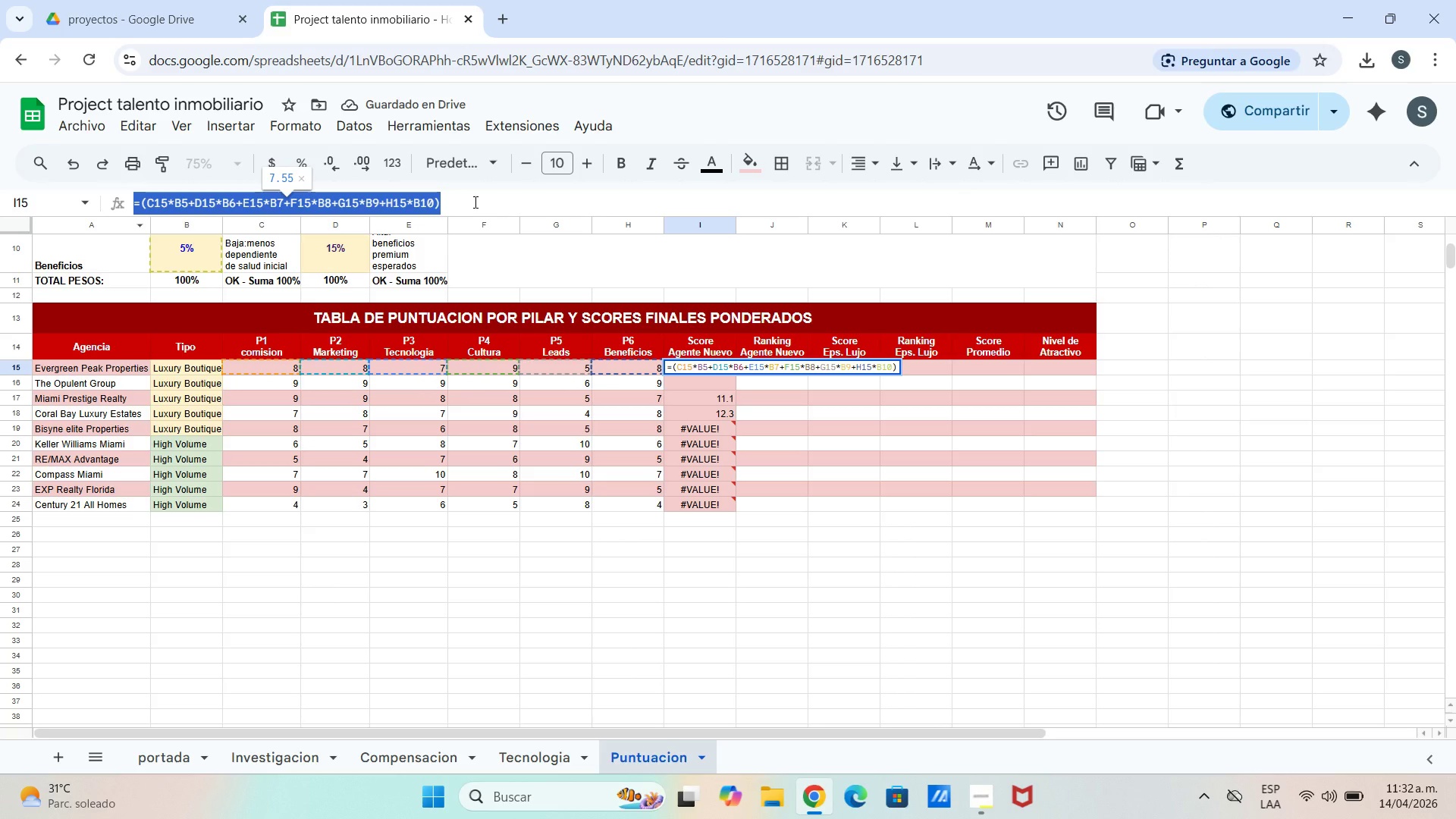 
key(Control+C)
 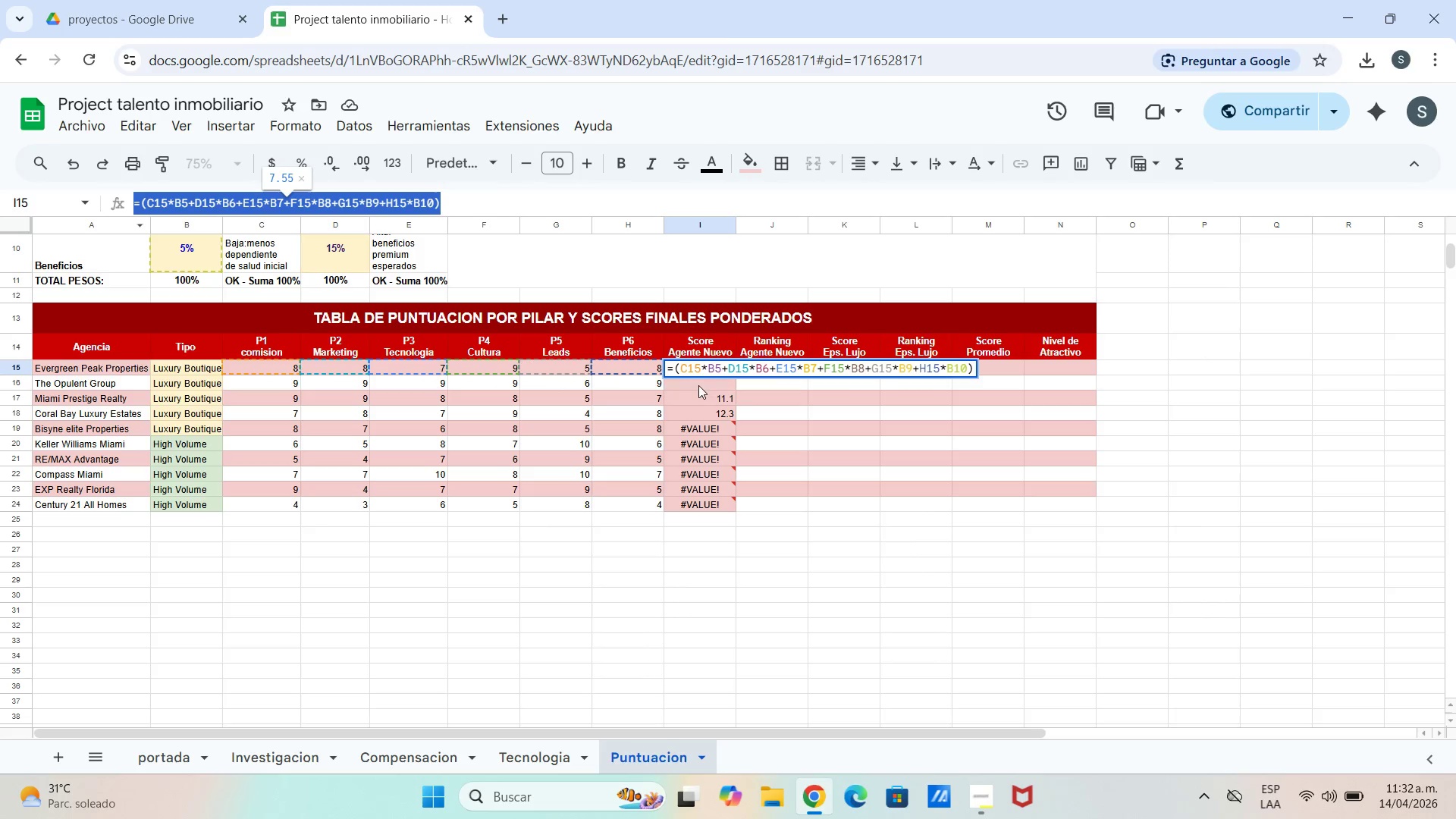 
double_click([695, 384])
 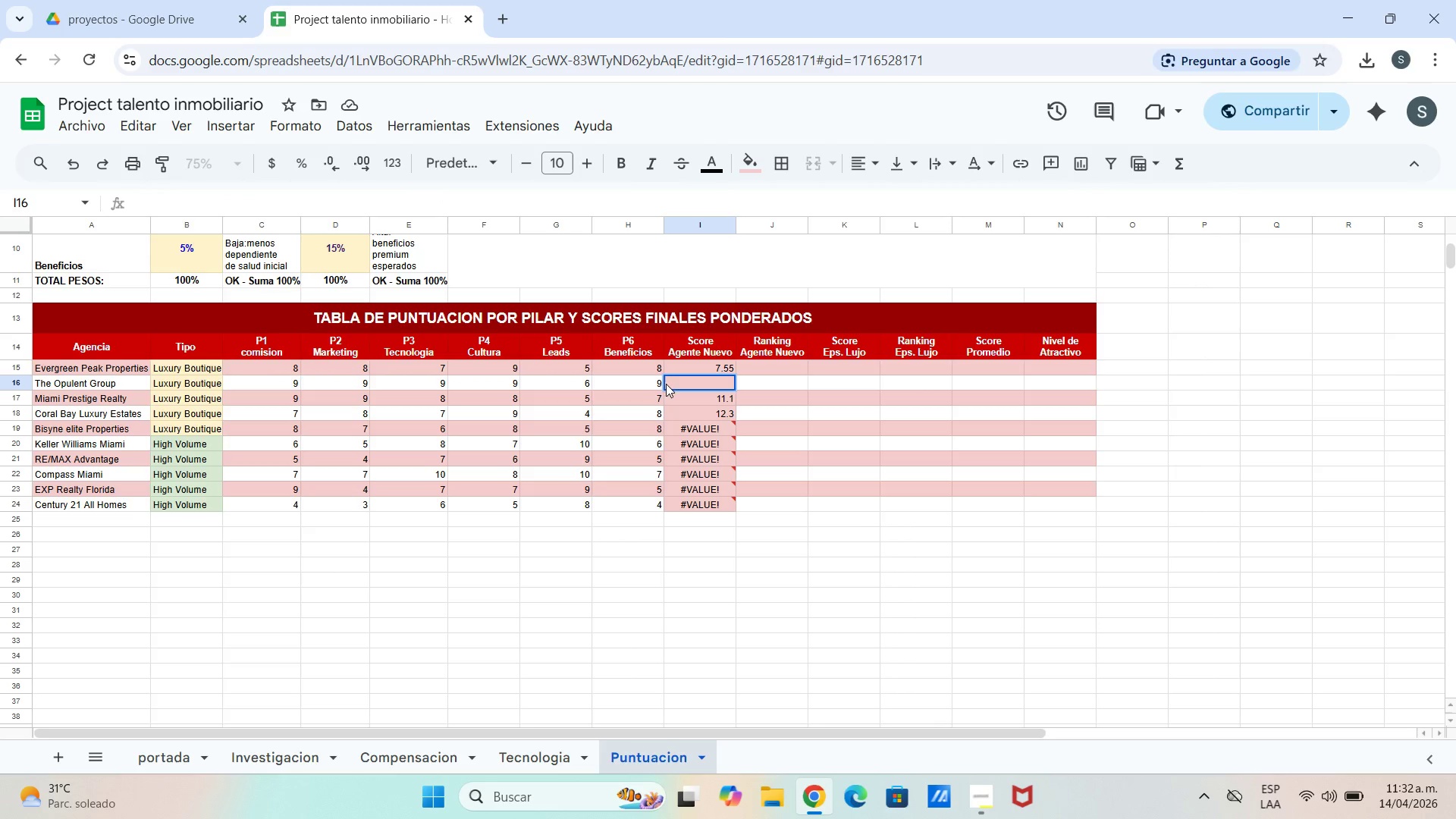 
key(Control+V)
 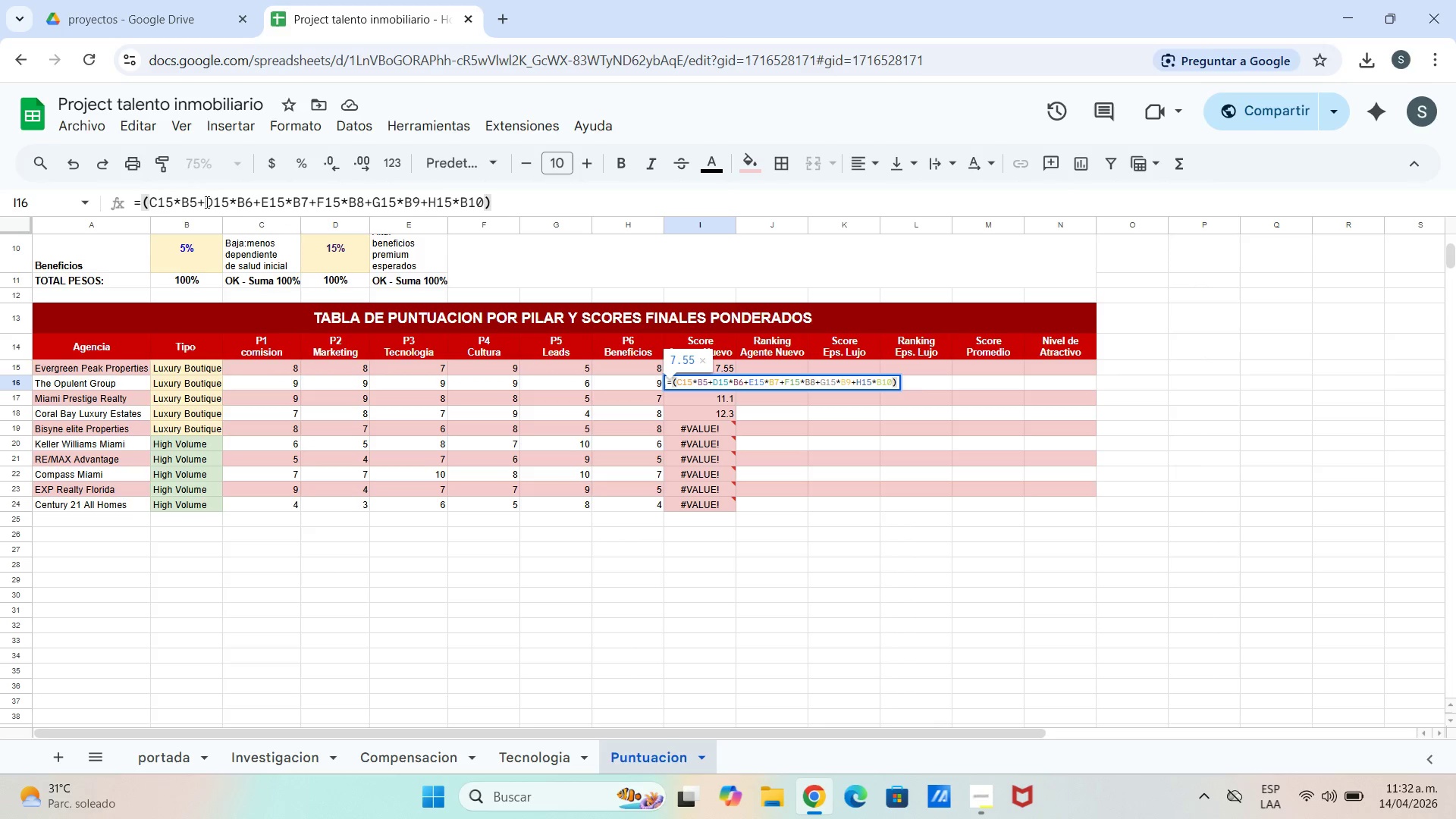 
left_click([176, 206])
 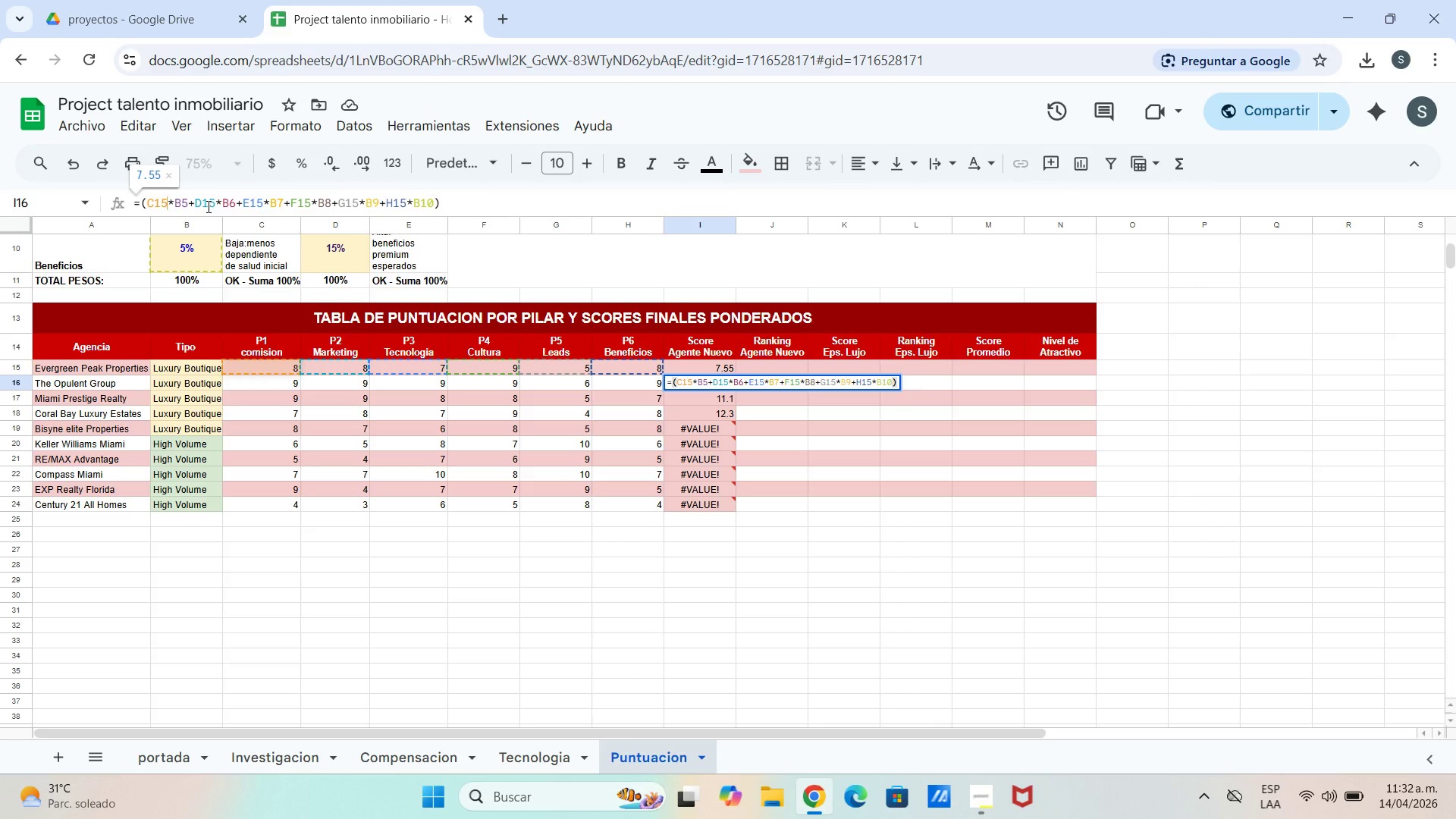 
key(Backspace)
 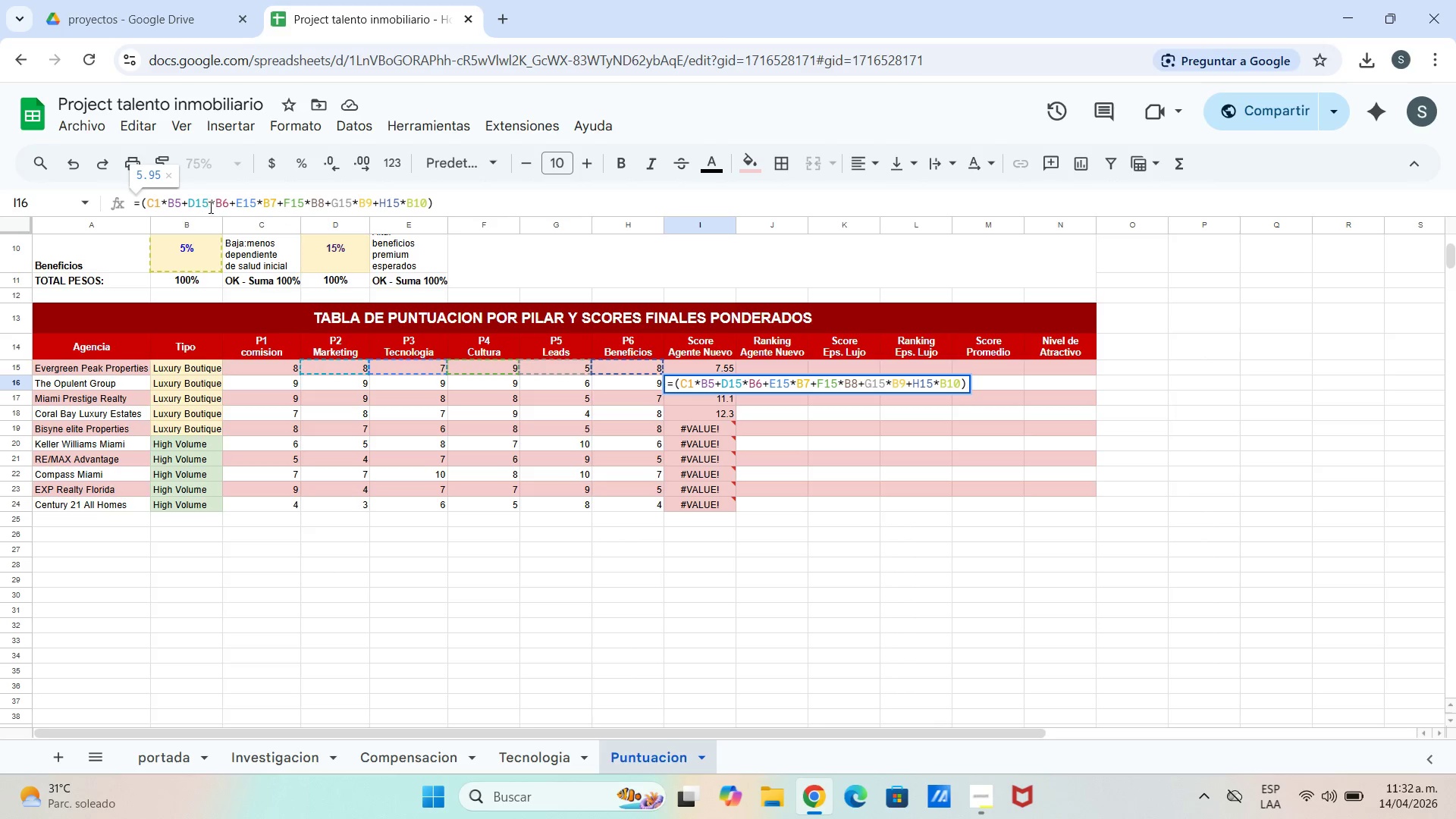 
key(6)
 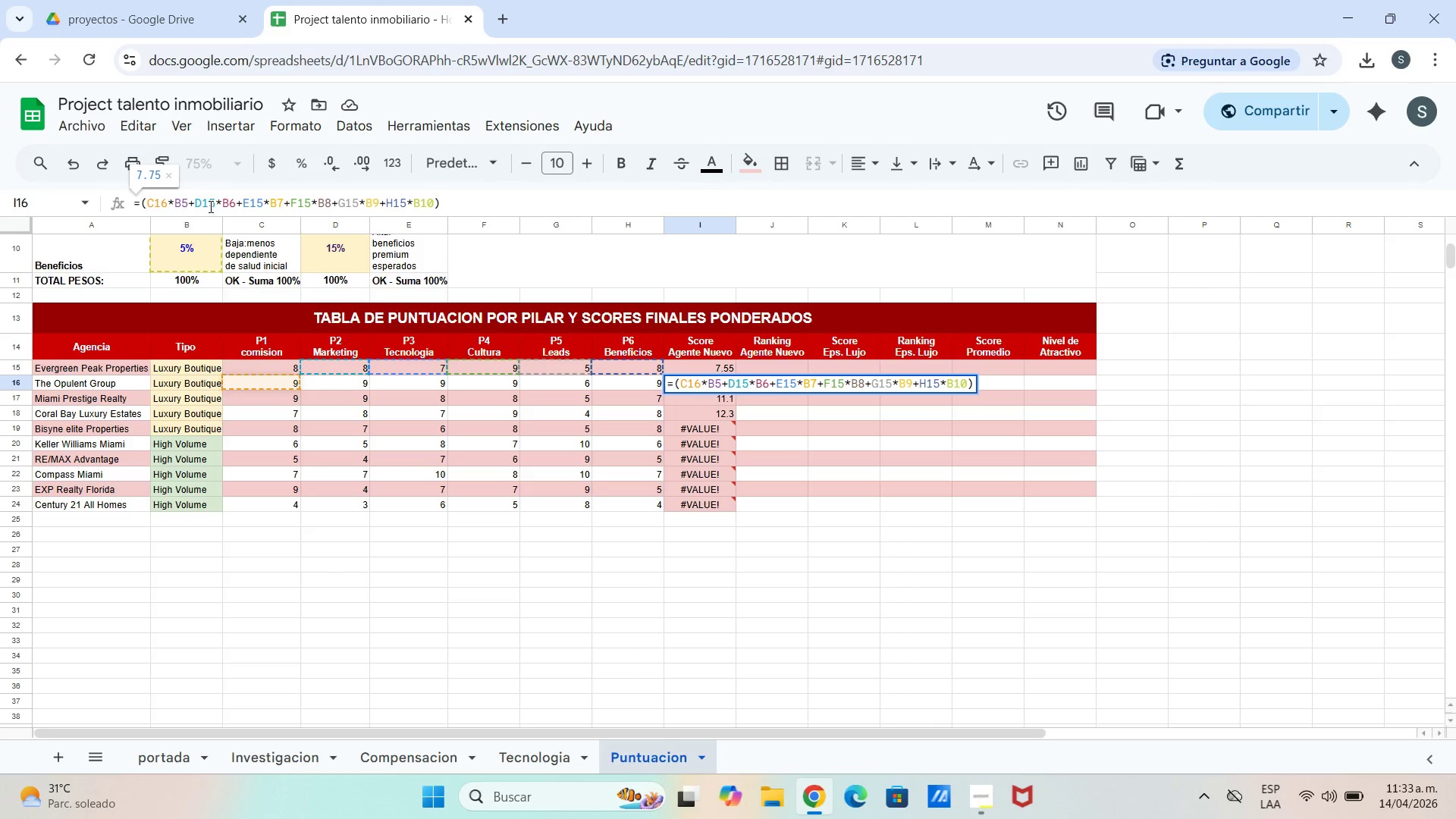 
left_click([216, 206])
 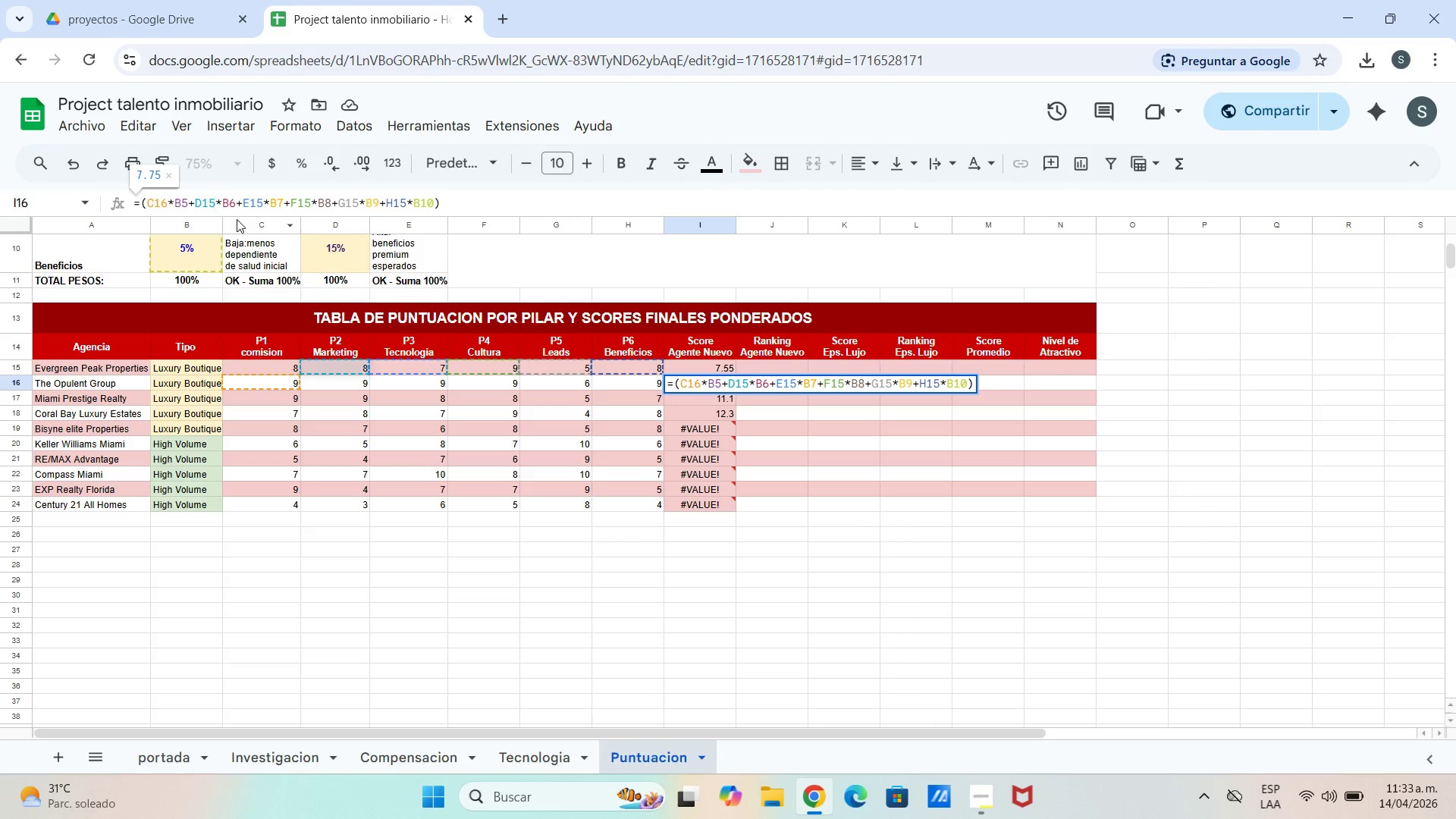 
key(Backspace)
 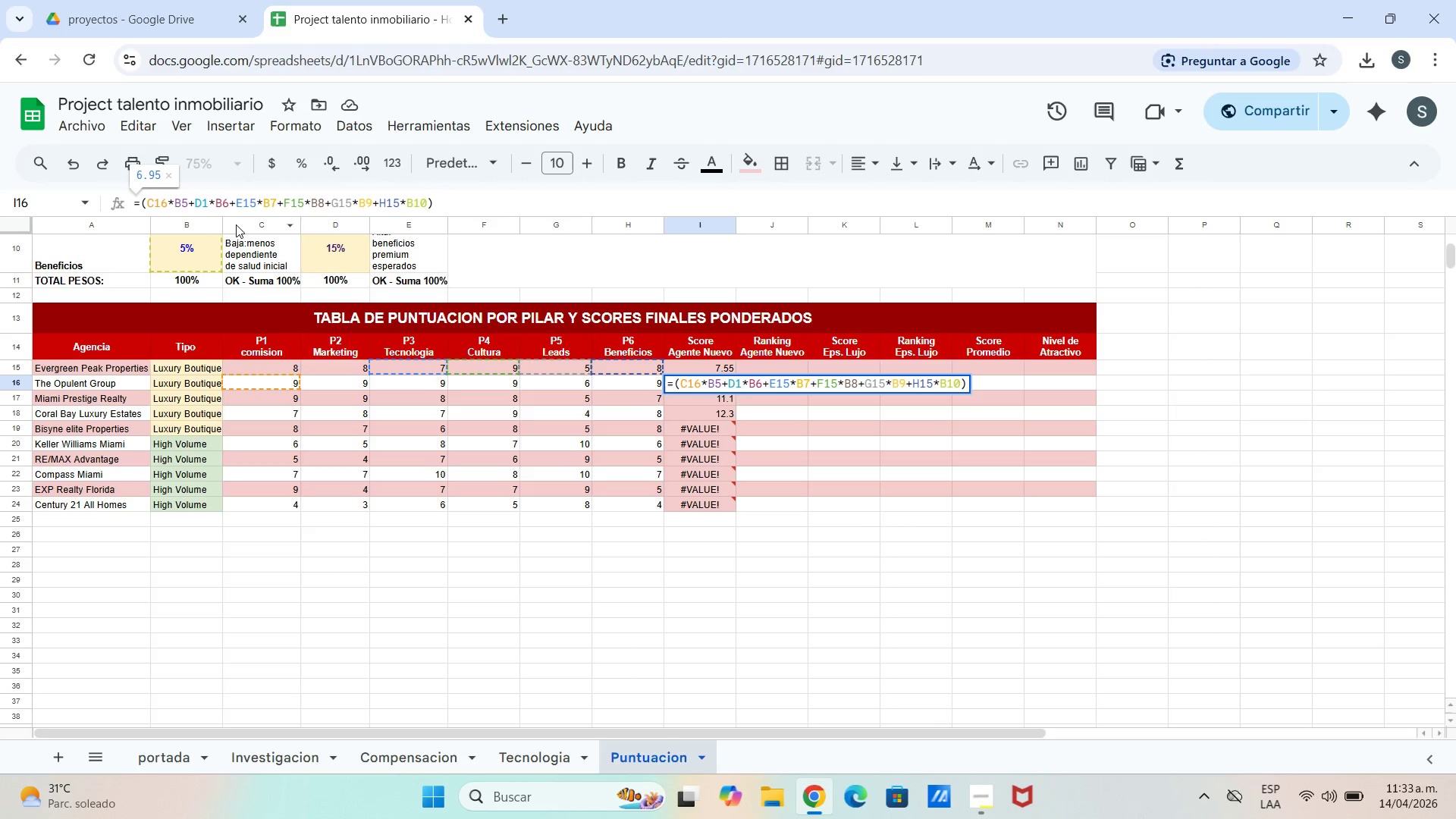 
key(6)
 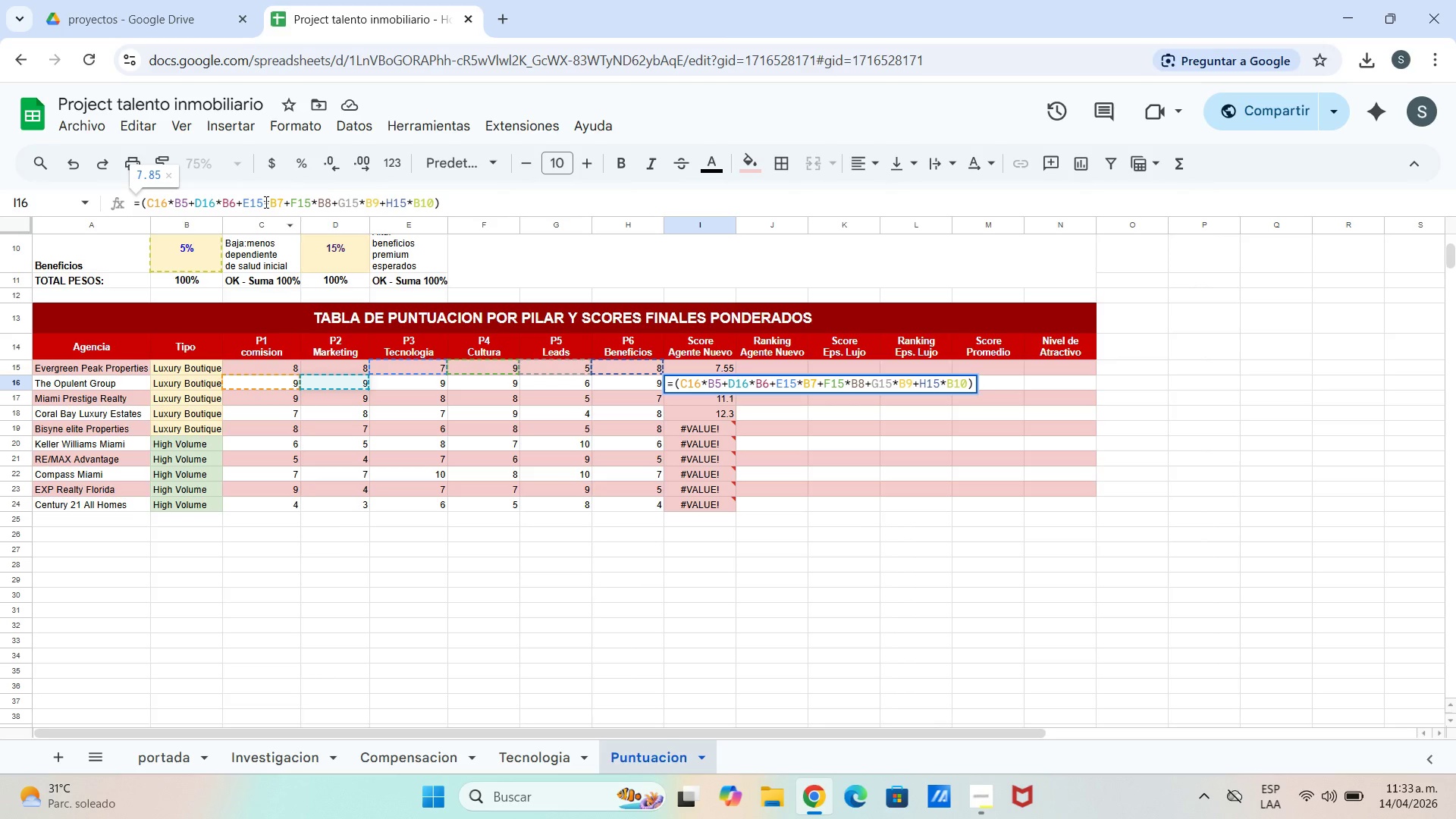 
left_click([265, 203])
 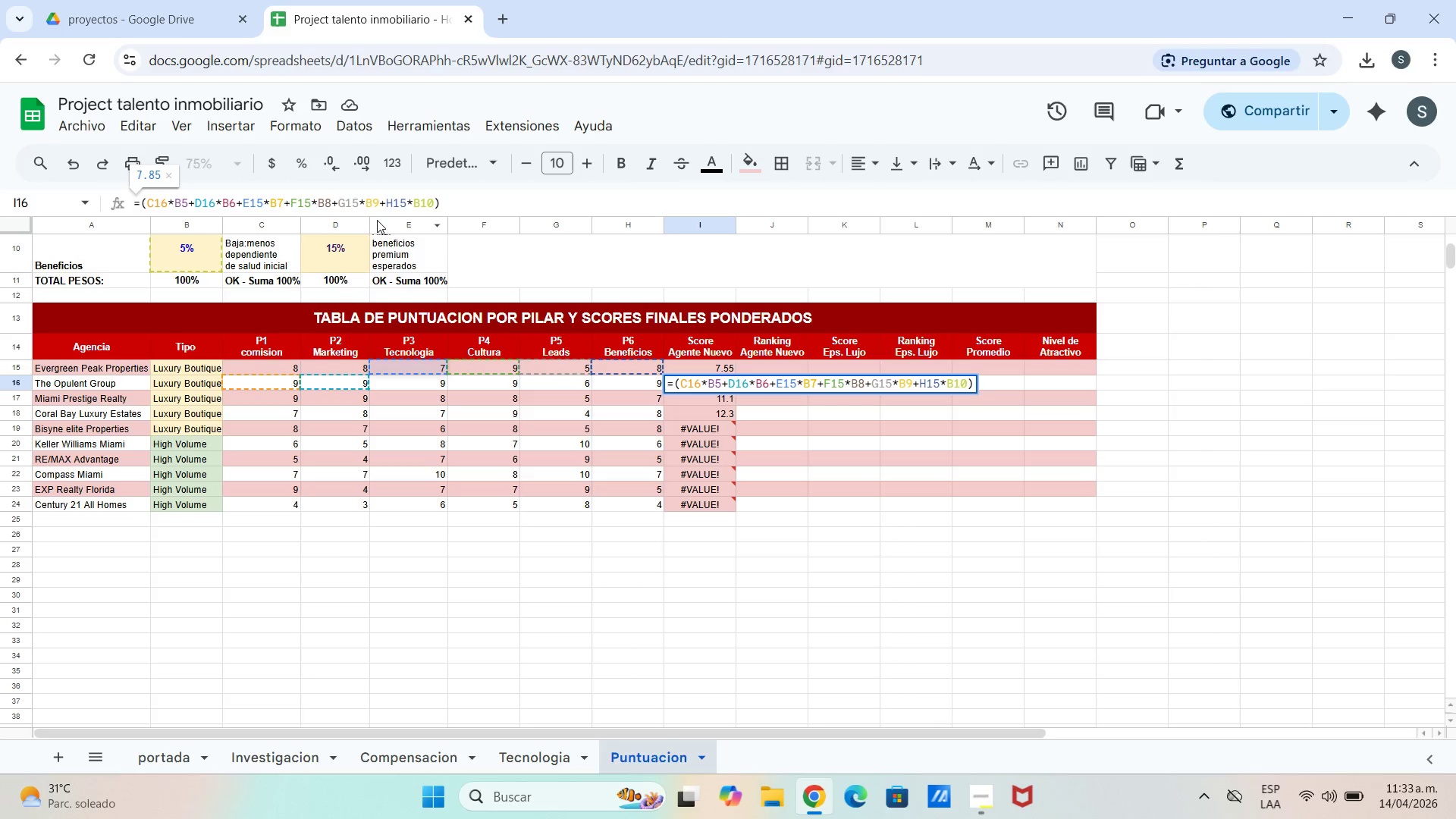 
key(Backspace)
 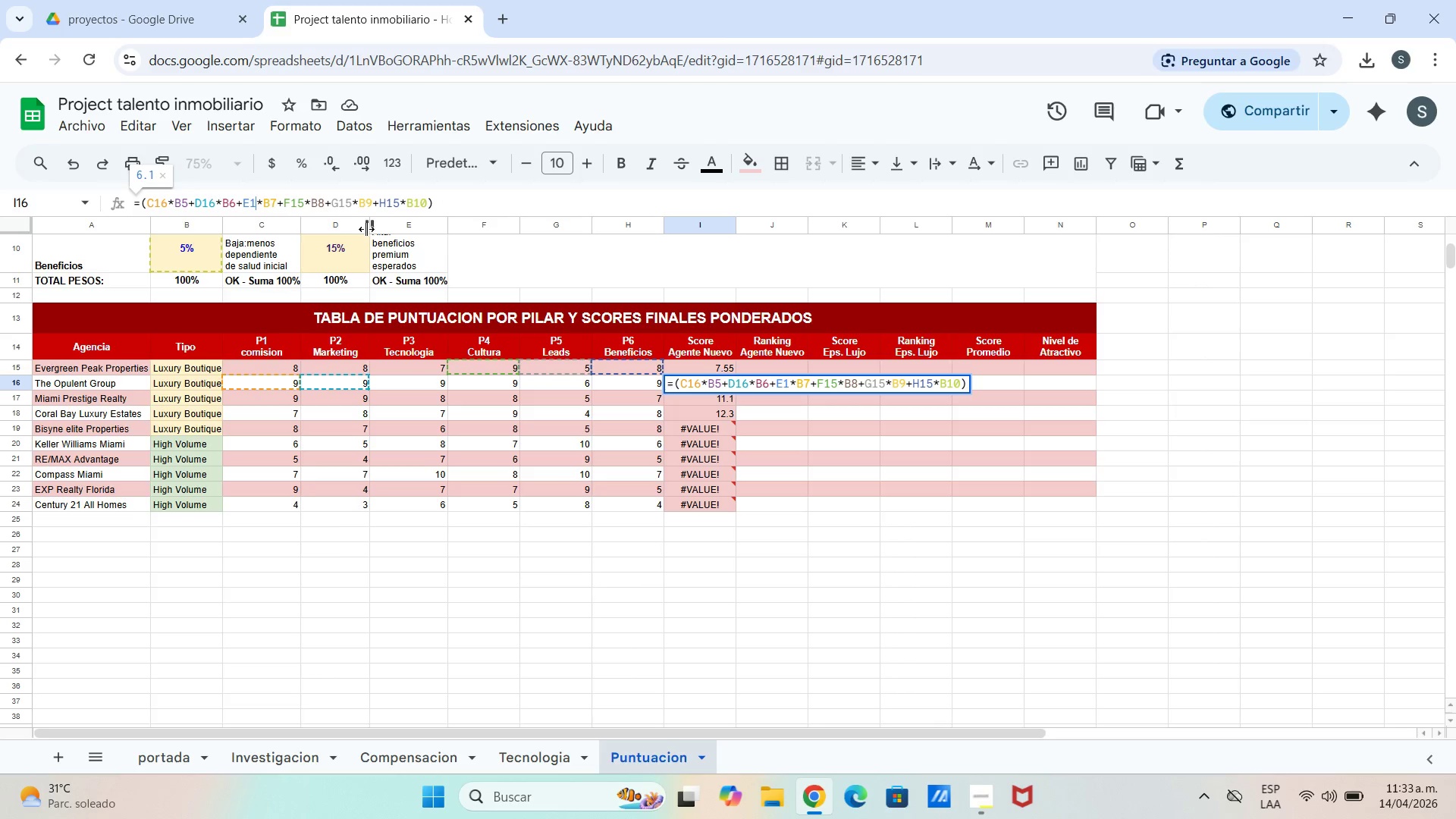 
key(6)
 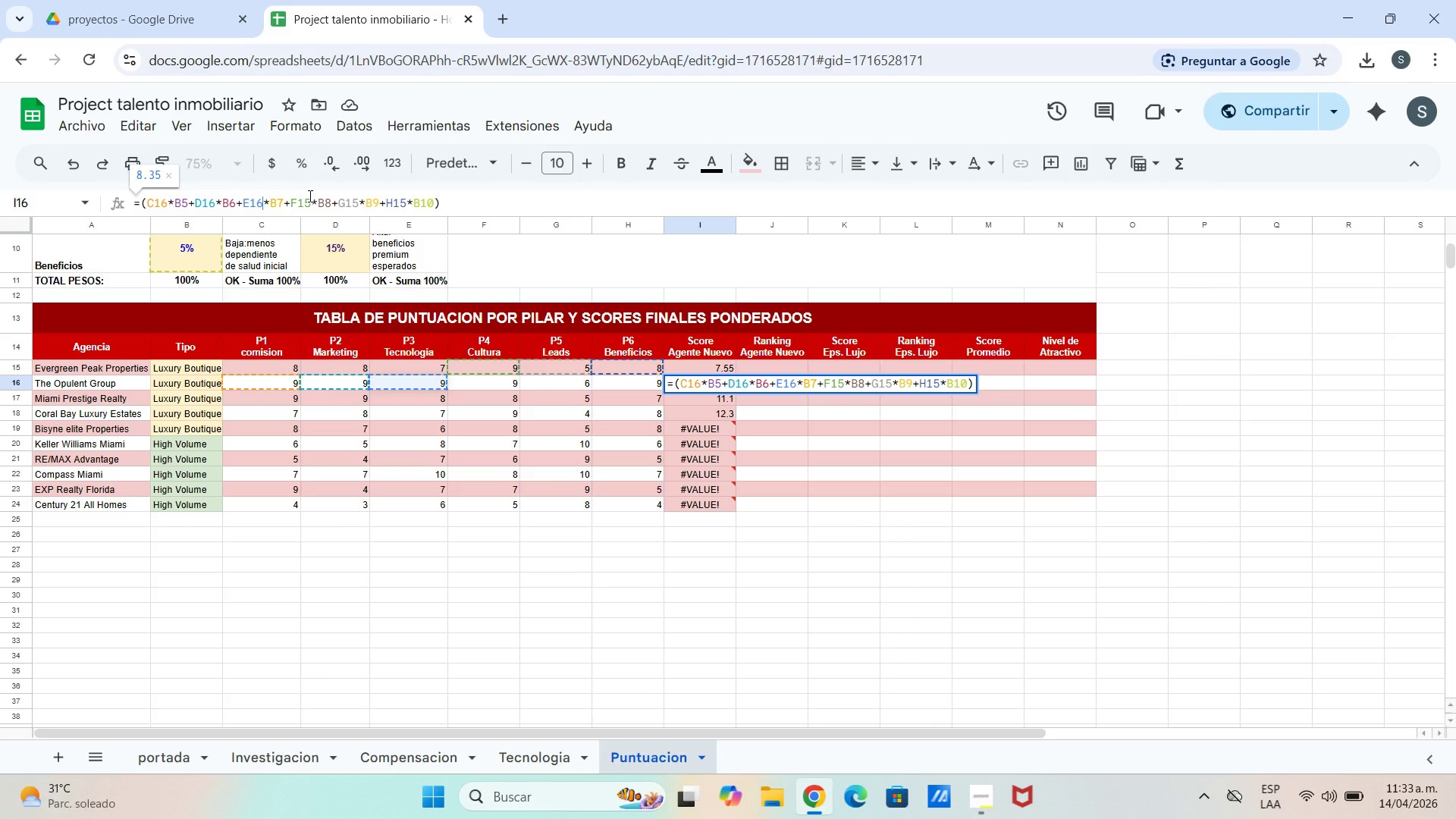 
left_click([311, 202])
 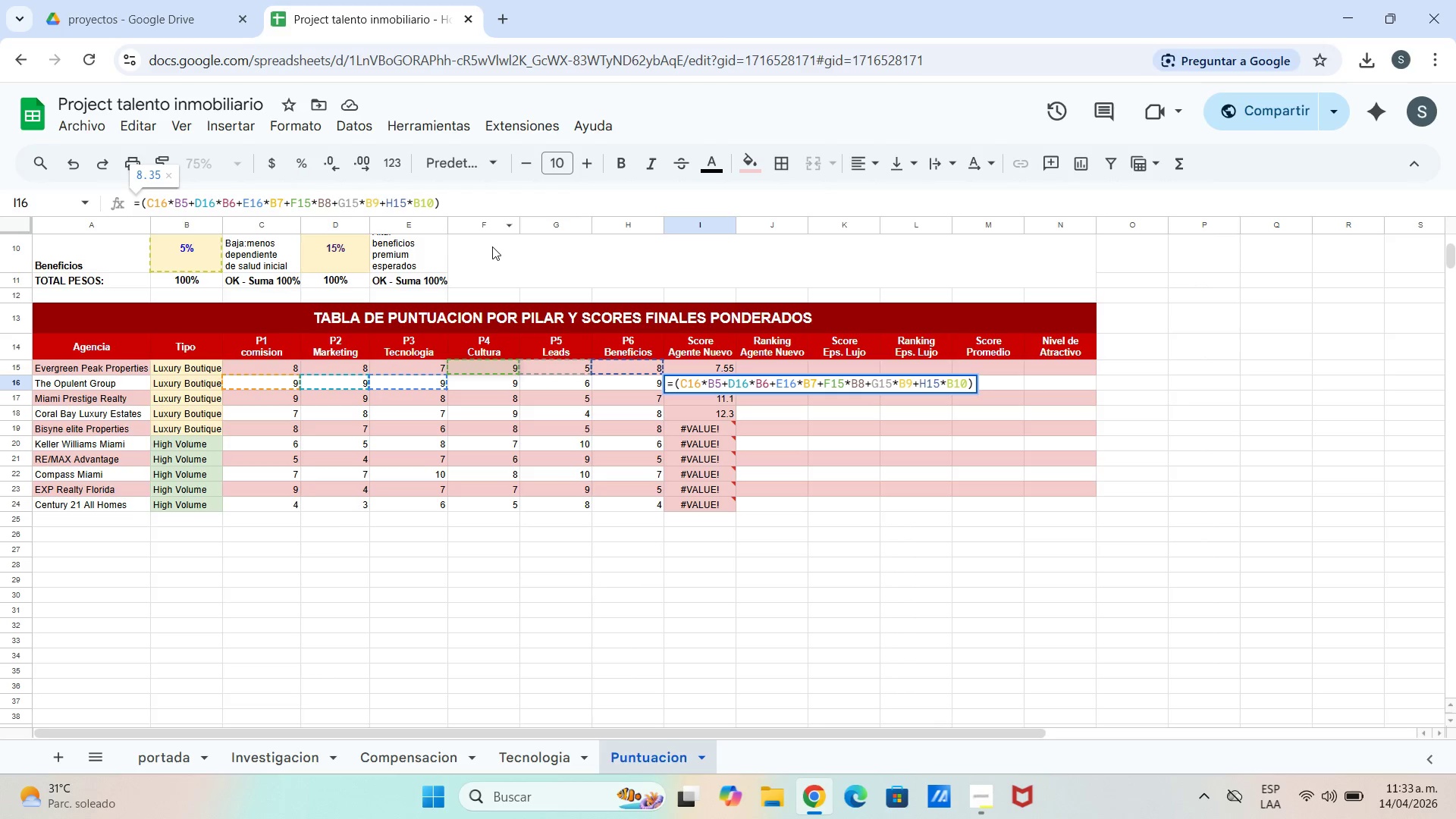 
key(Backspace)
 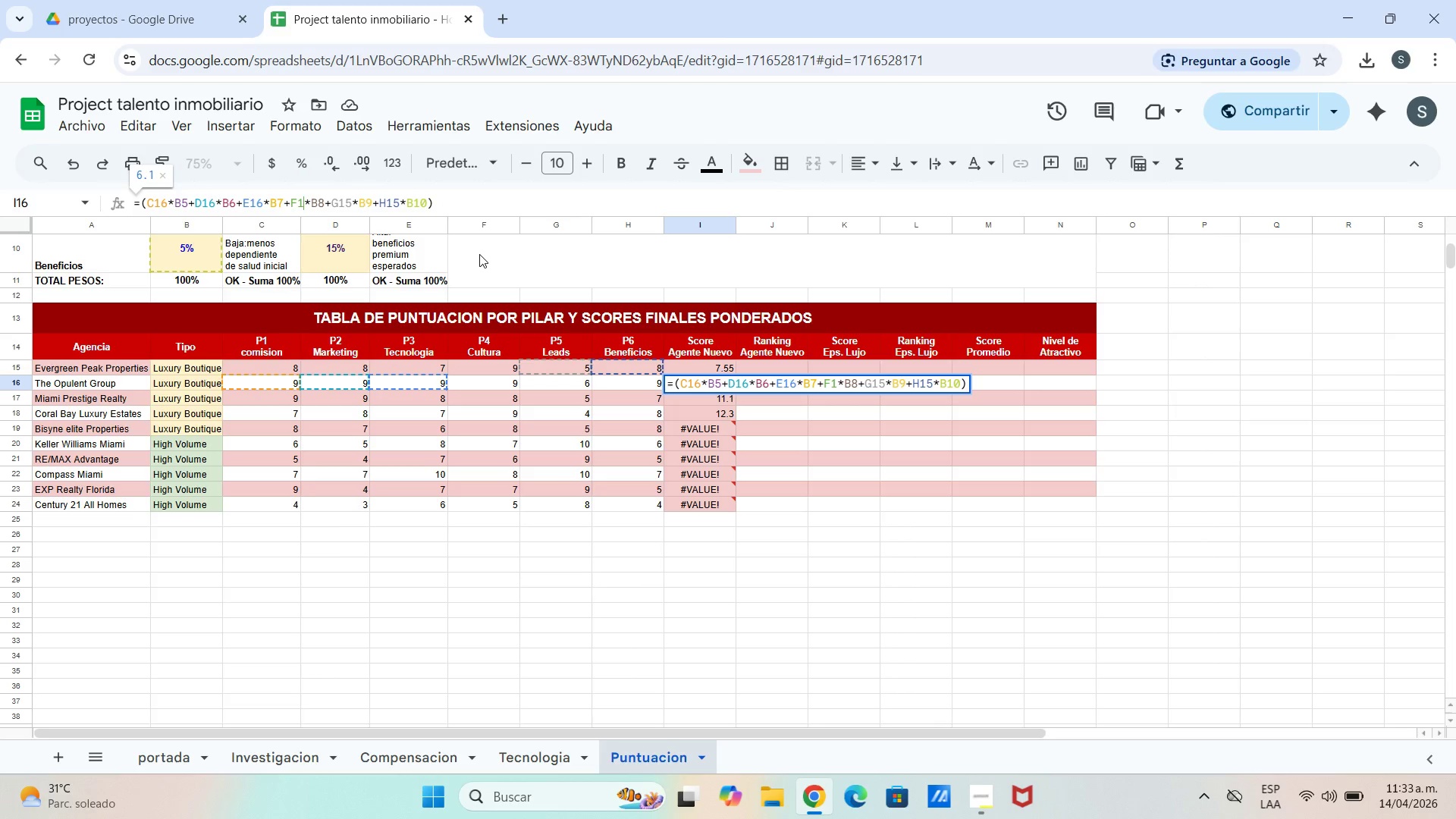 
key(6)
 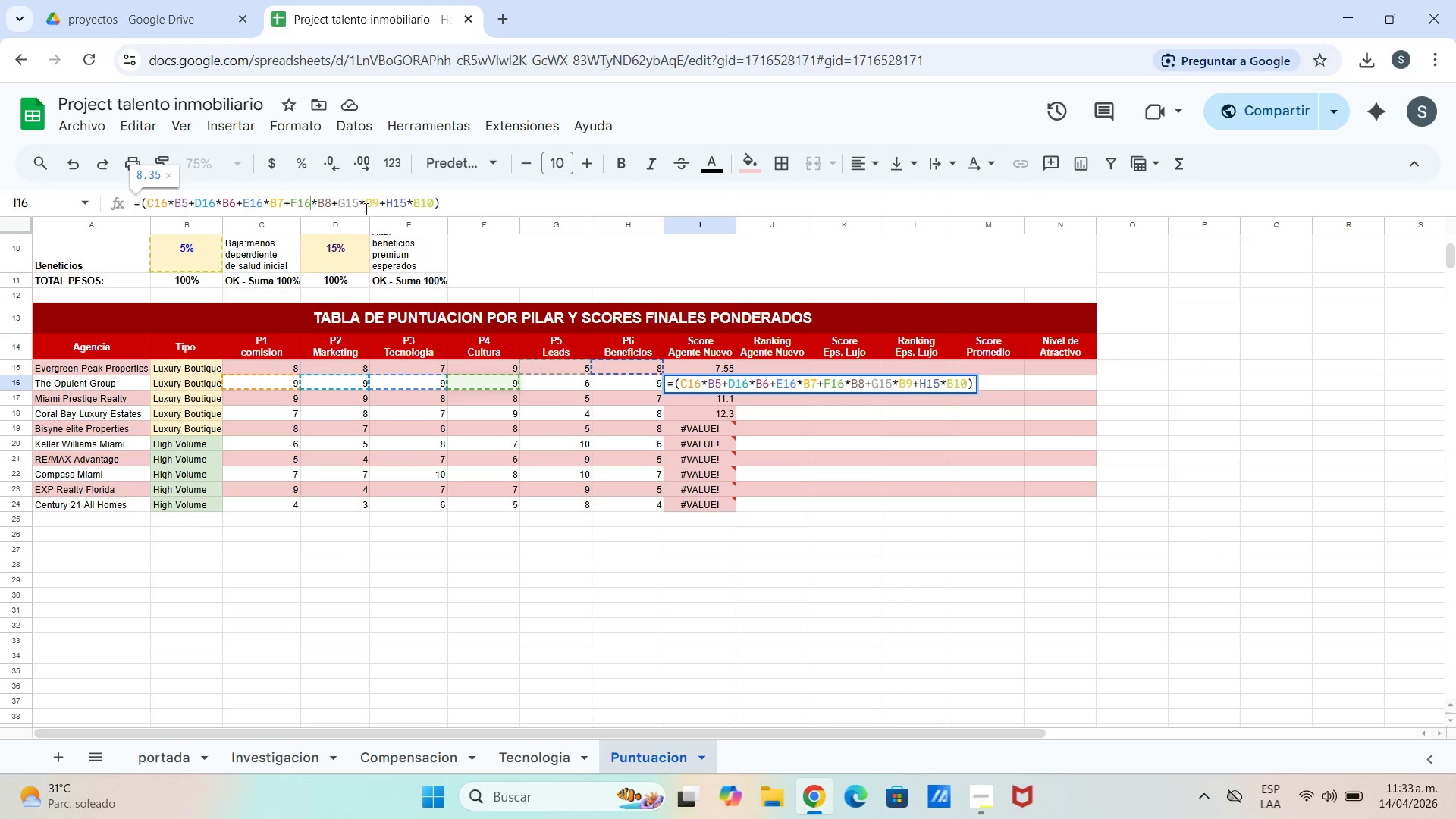 
left_click([358, 207])
 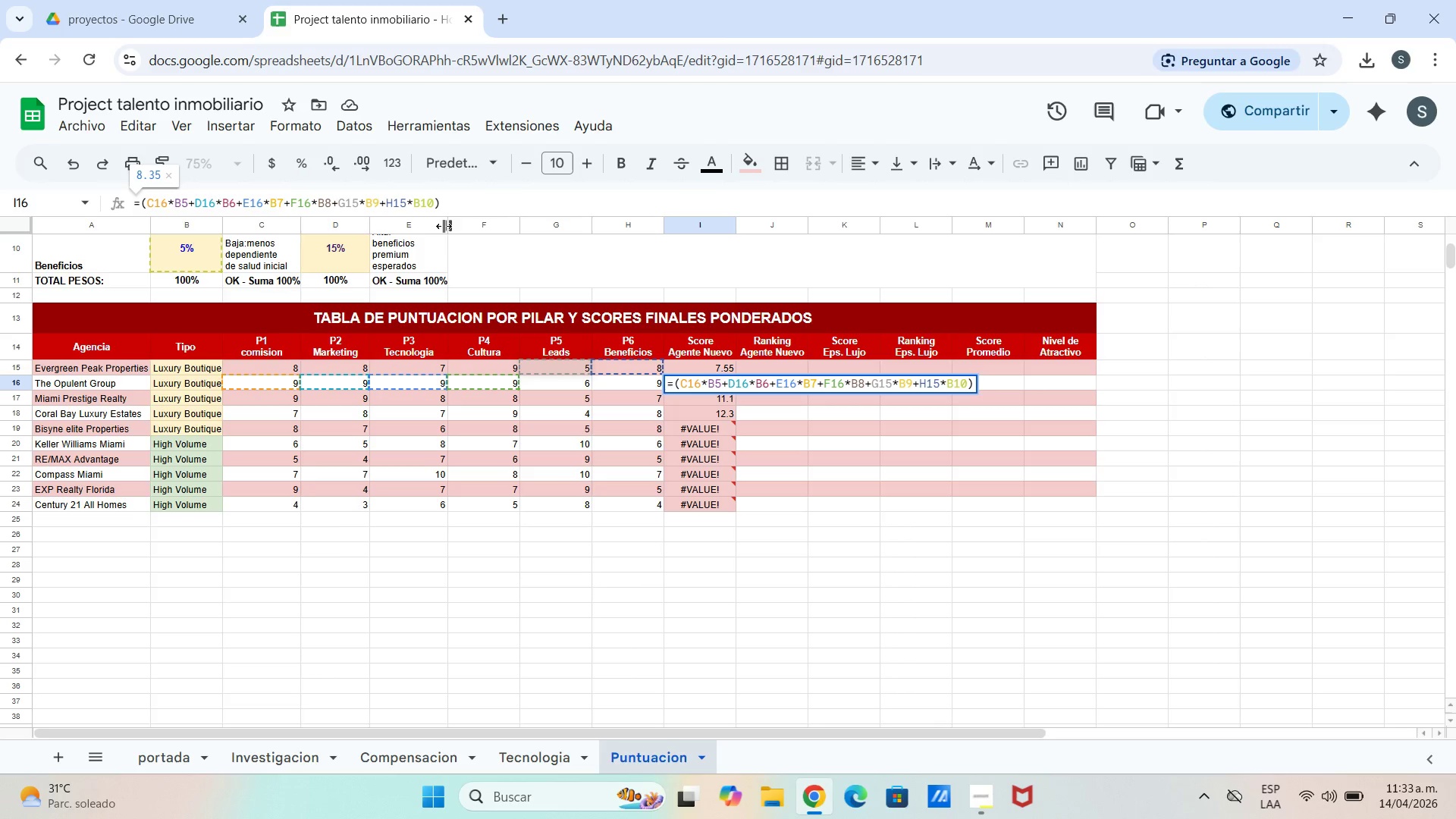 
key(Backspace)
 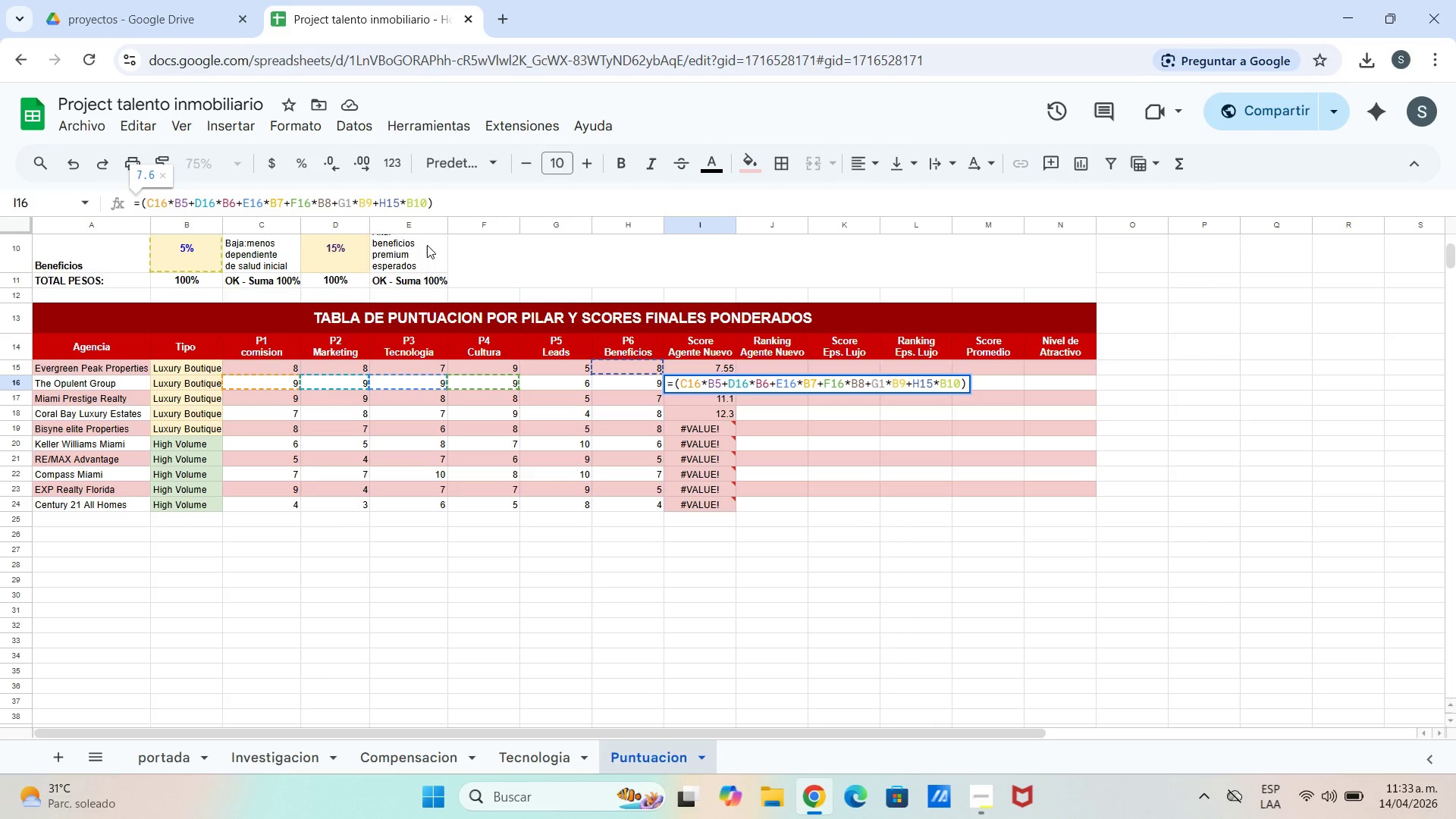 
key(6)
 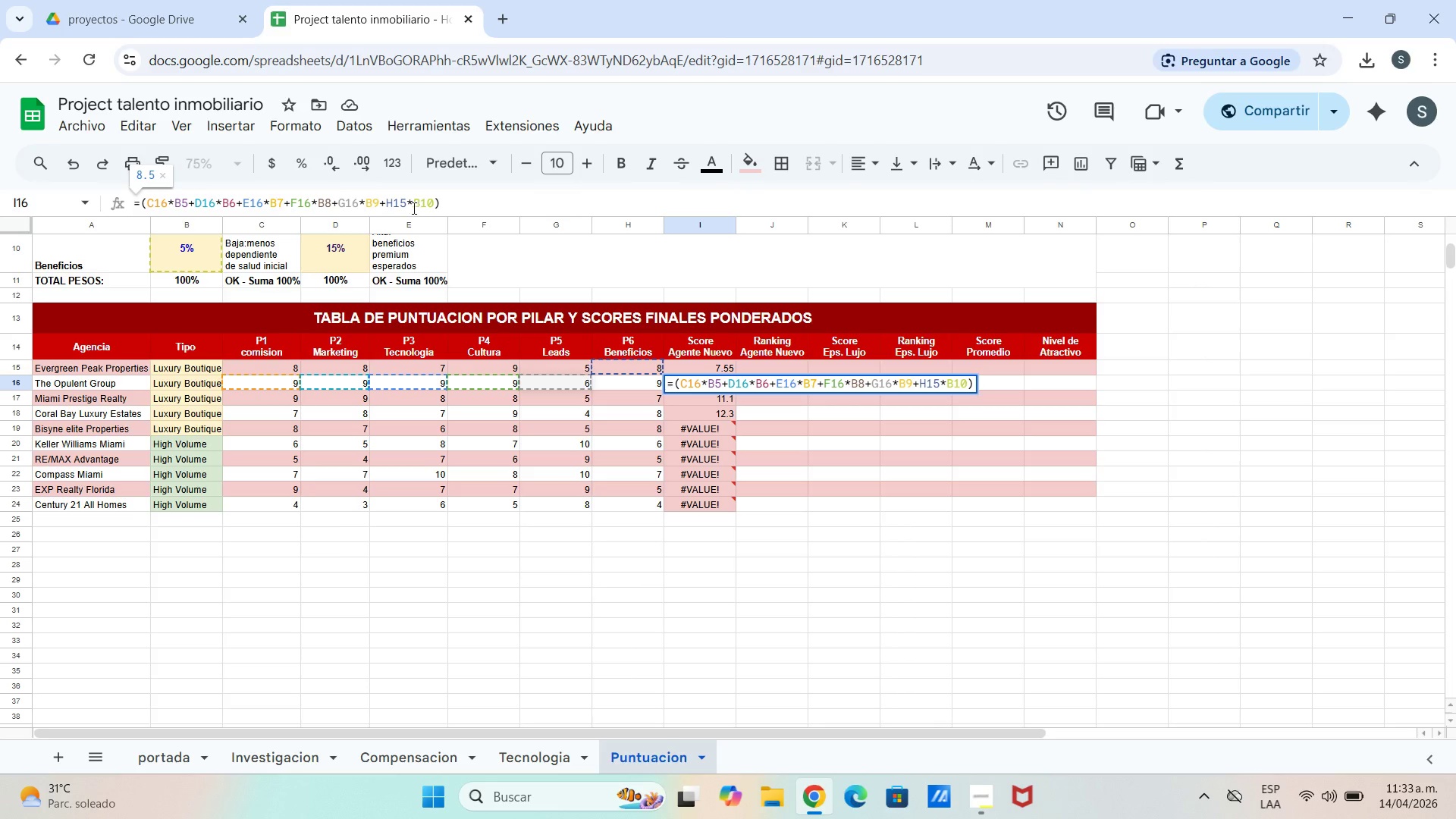 
left_click([409, 208])
 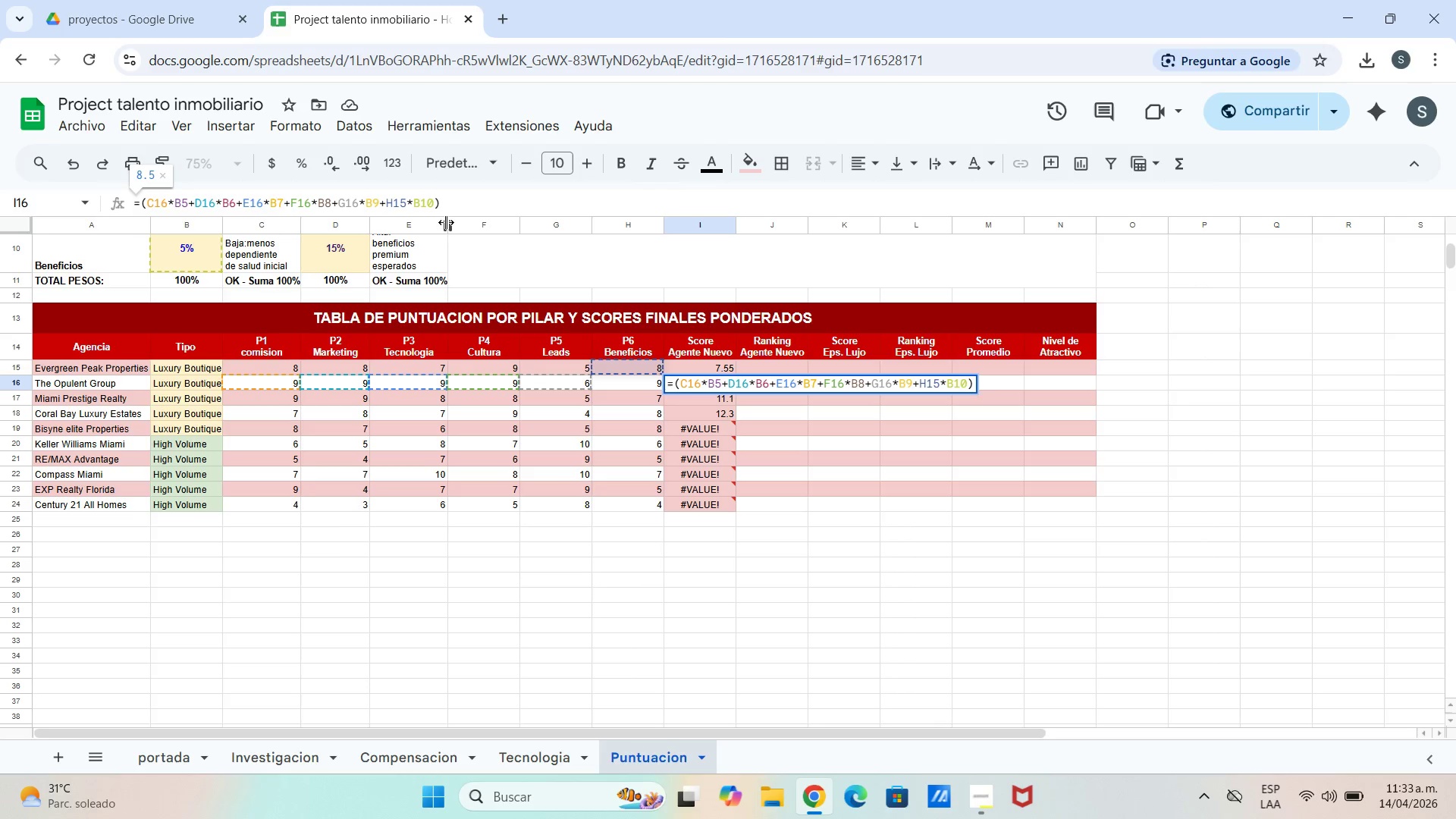 
key(Backspace)
 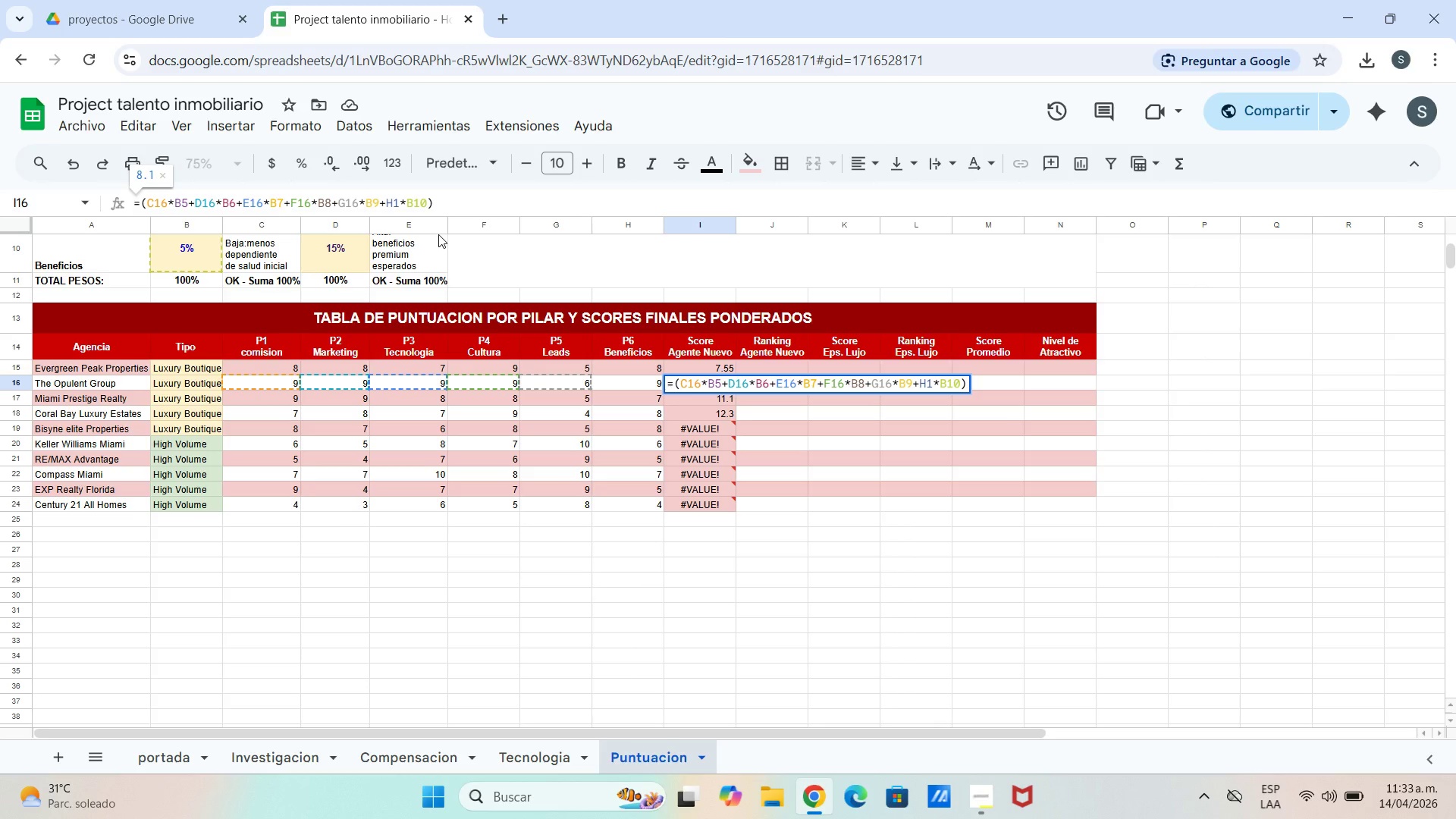 
key(6)
 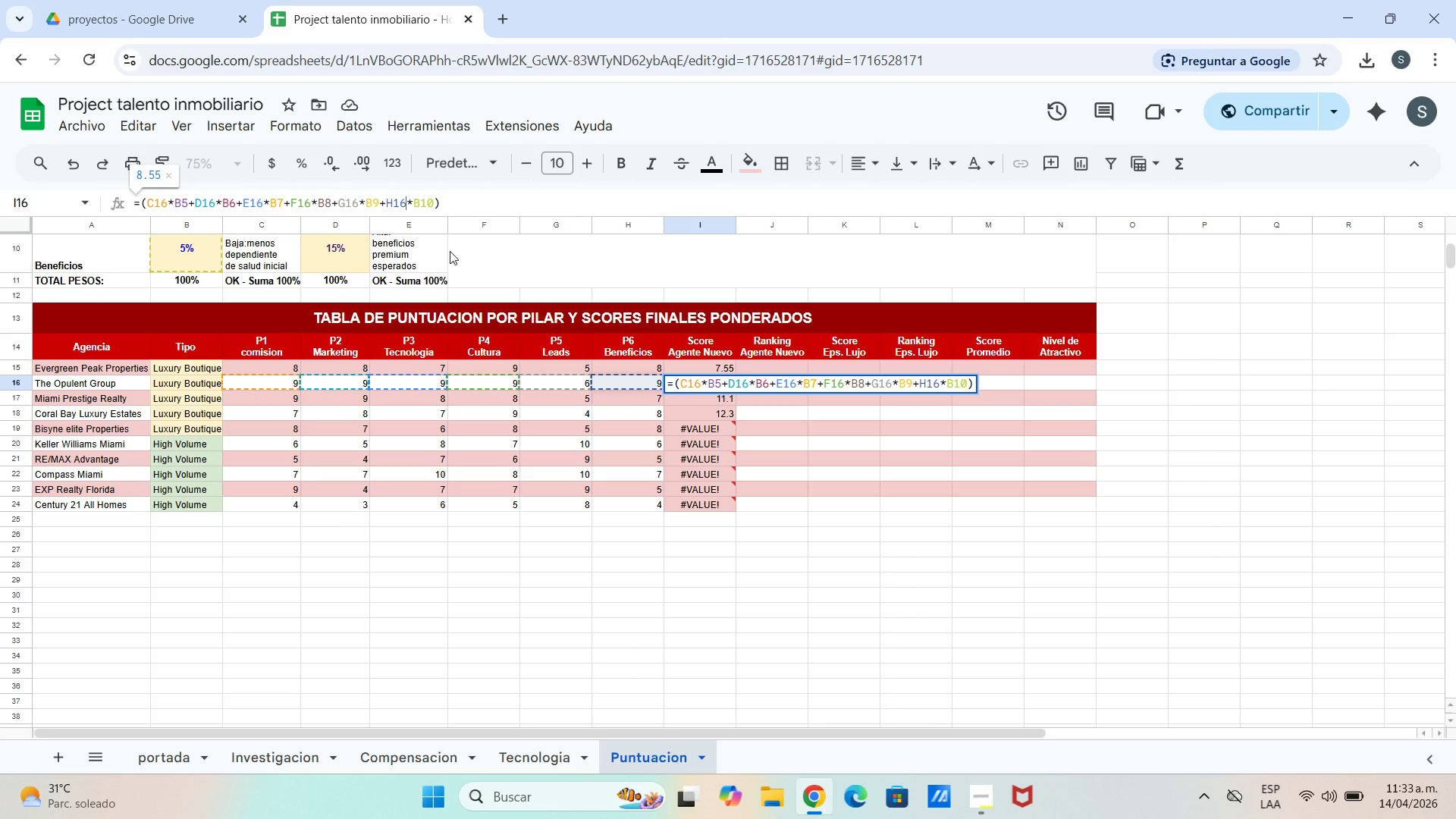 
wait(11.55)
 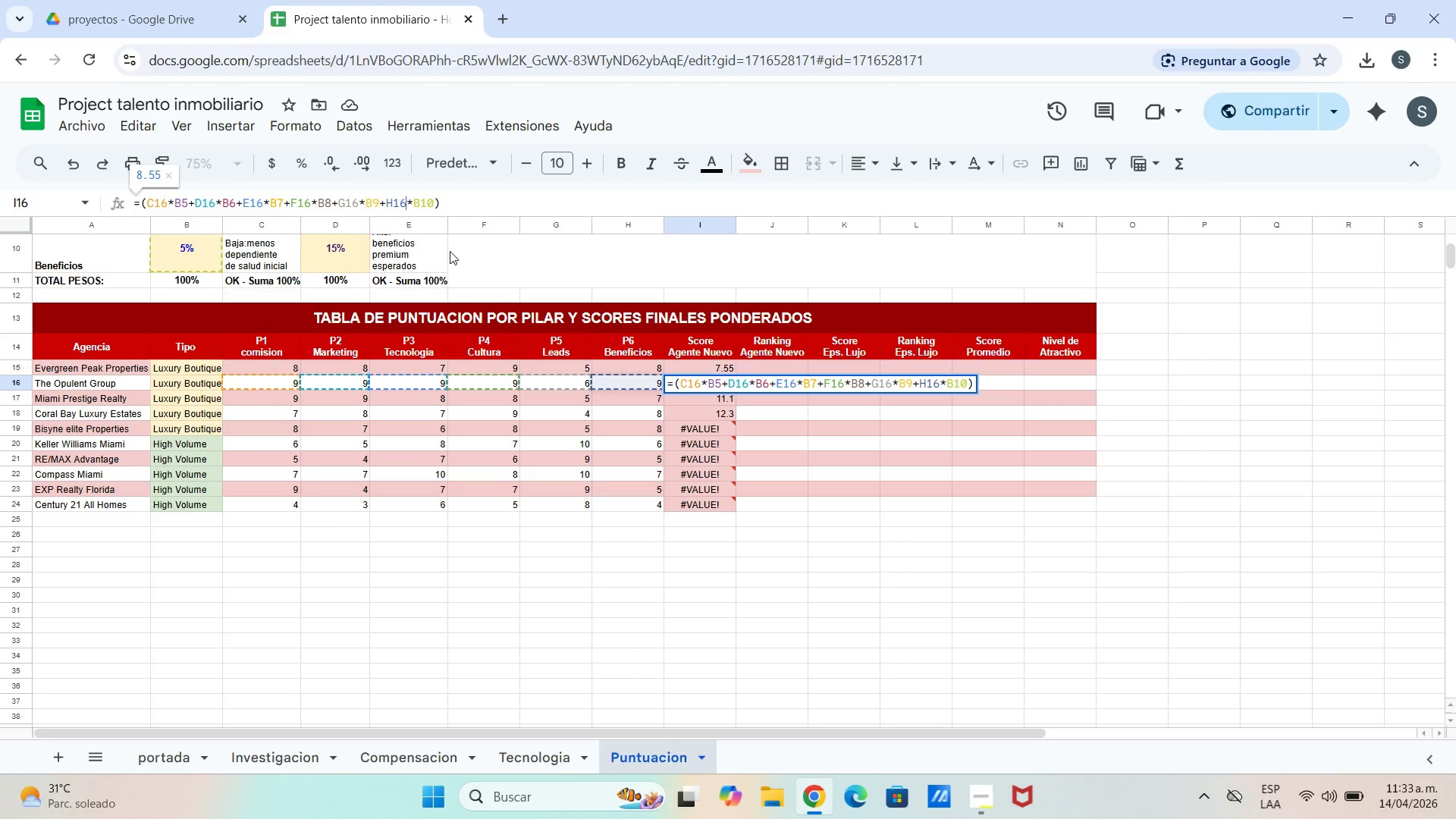 
key(Enter)
 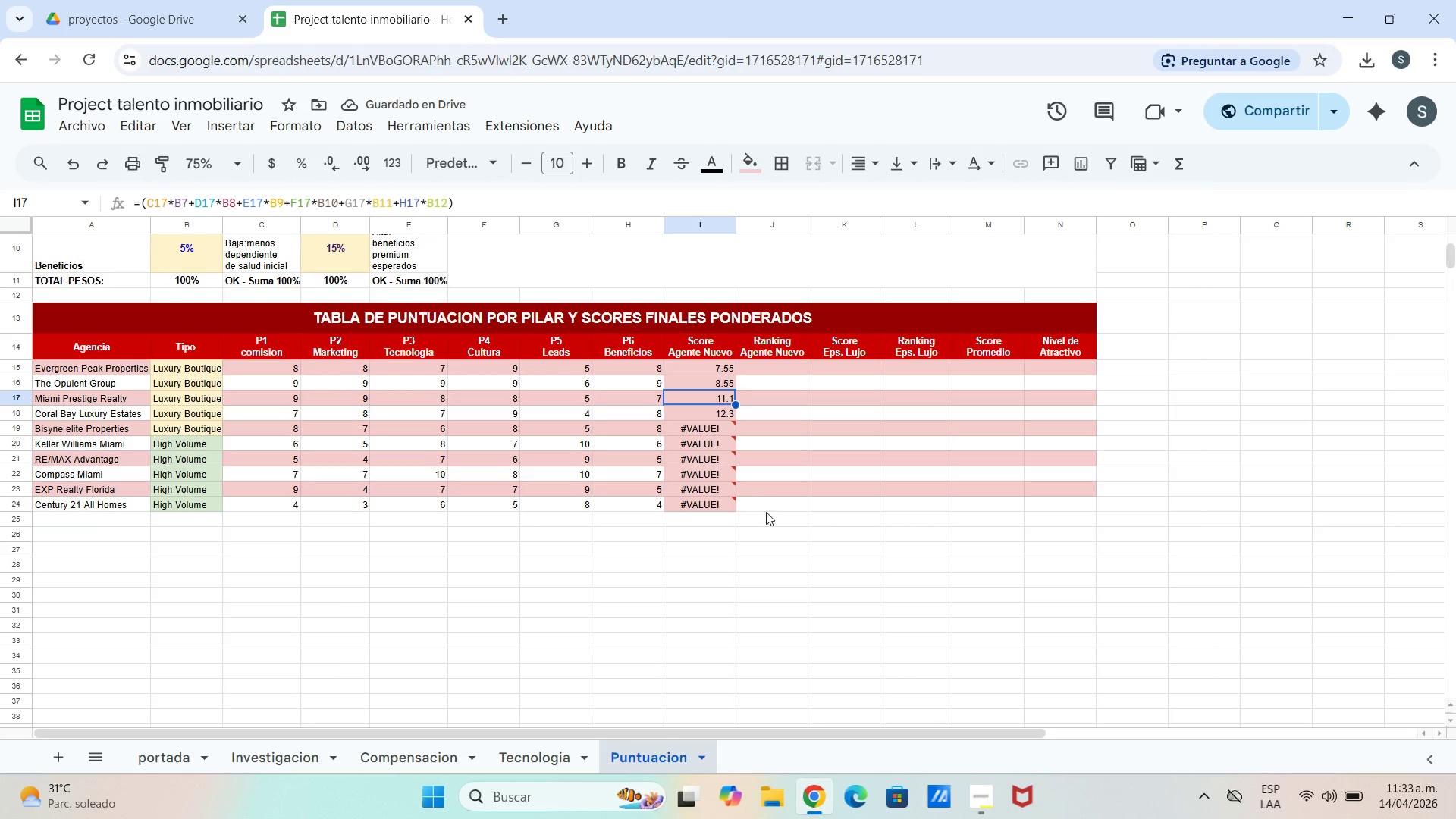 
wait(7.06)
 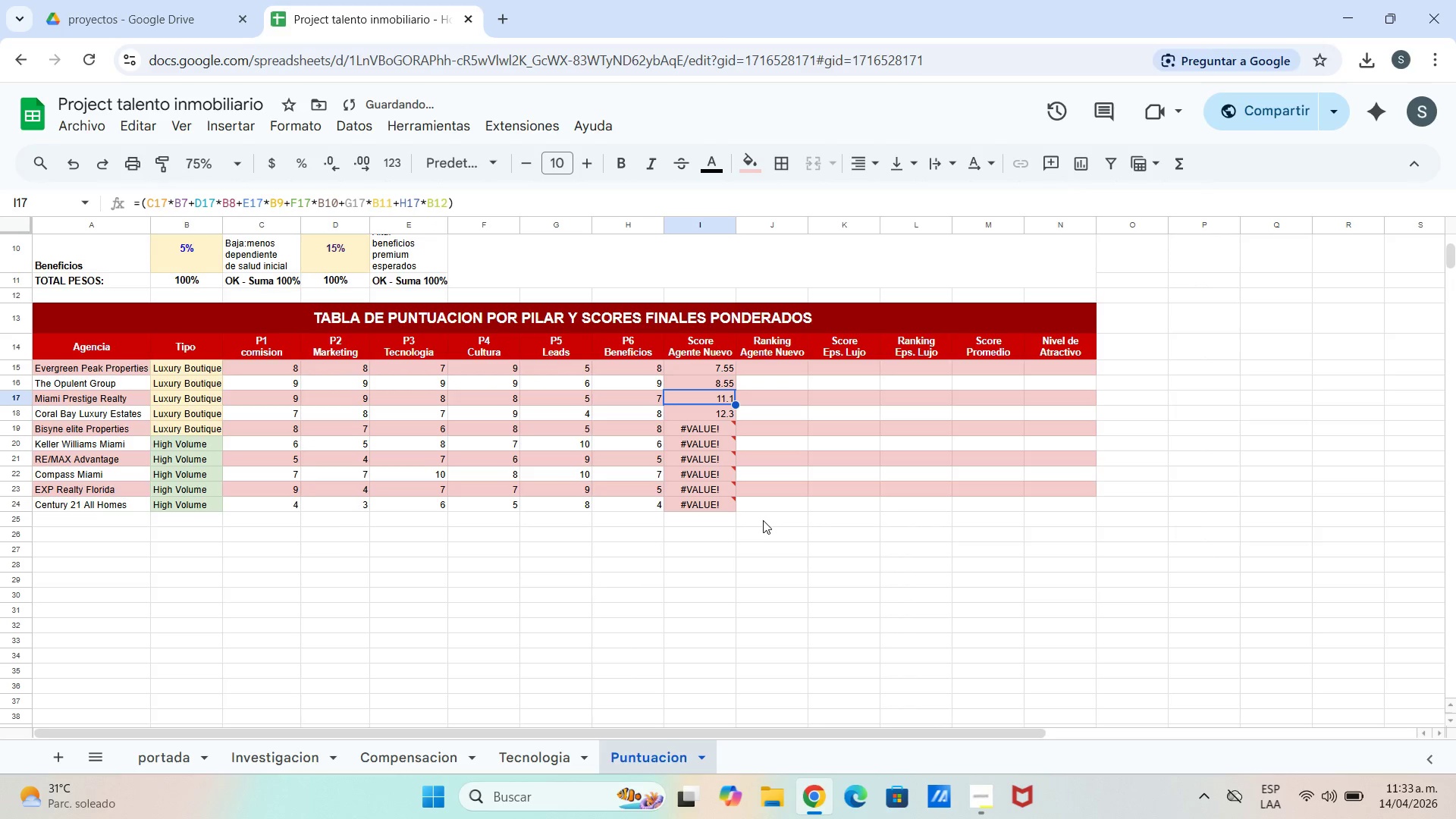 
key(Control+V)
 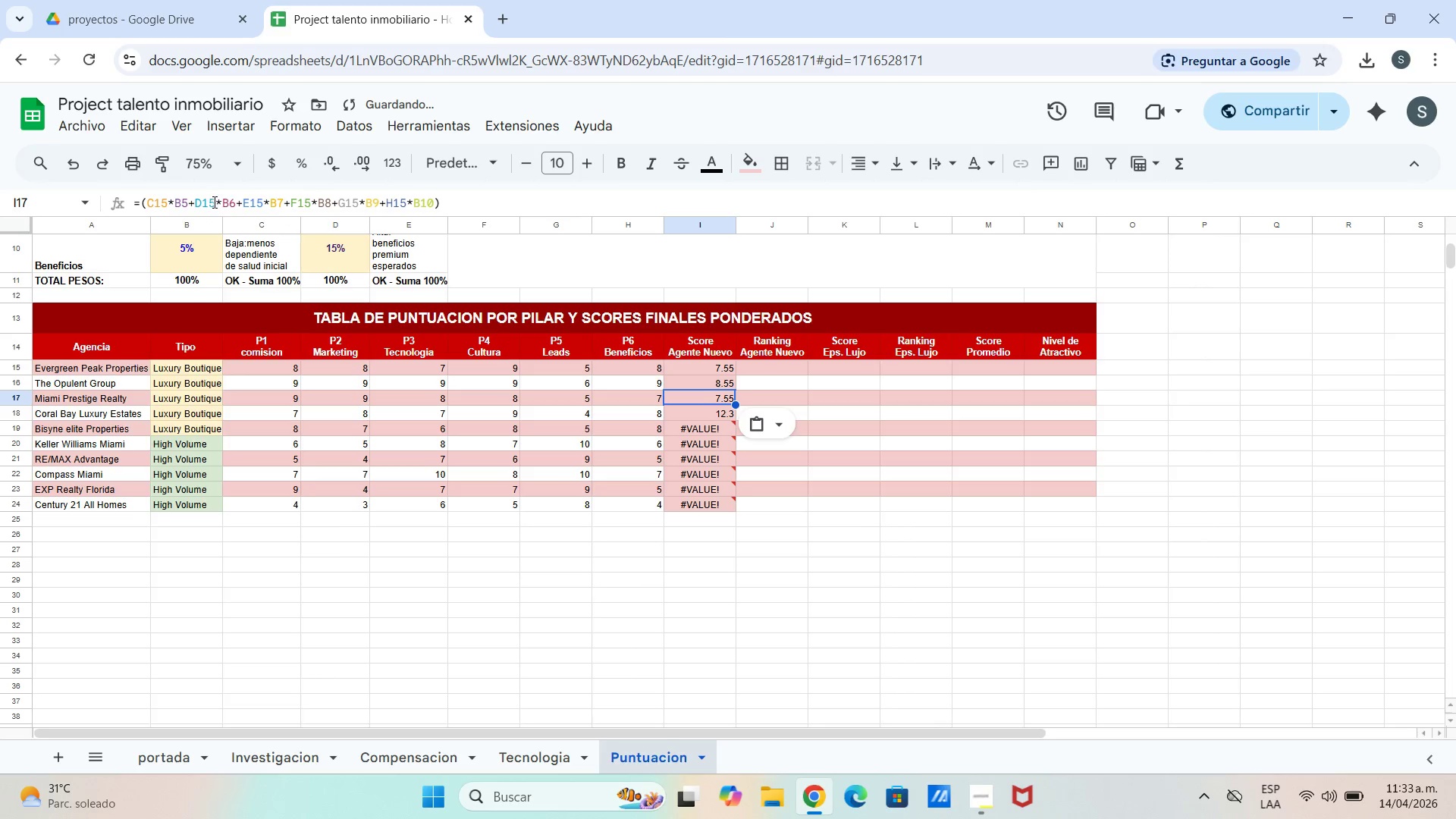 
left_click([169, 202])
 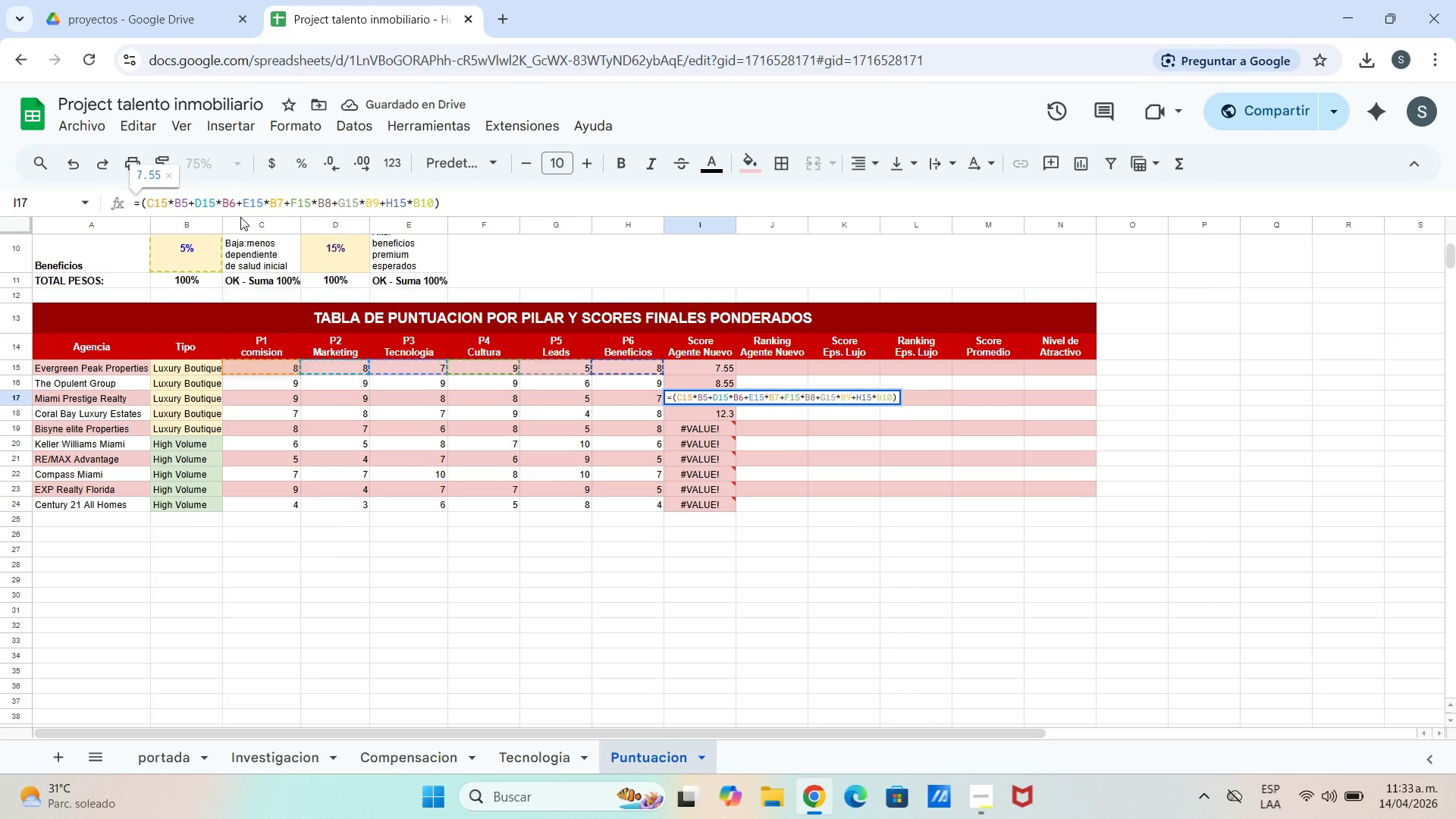 
key(Backspace)
 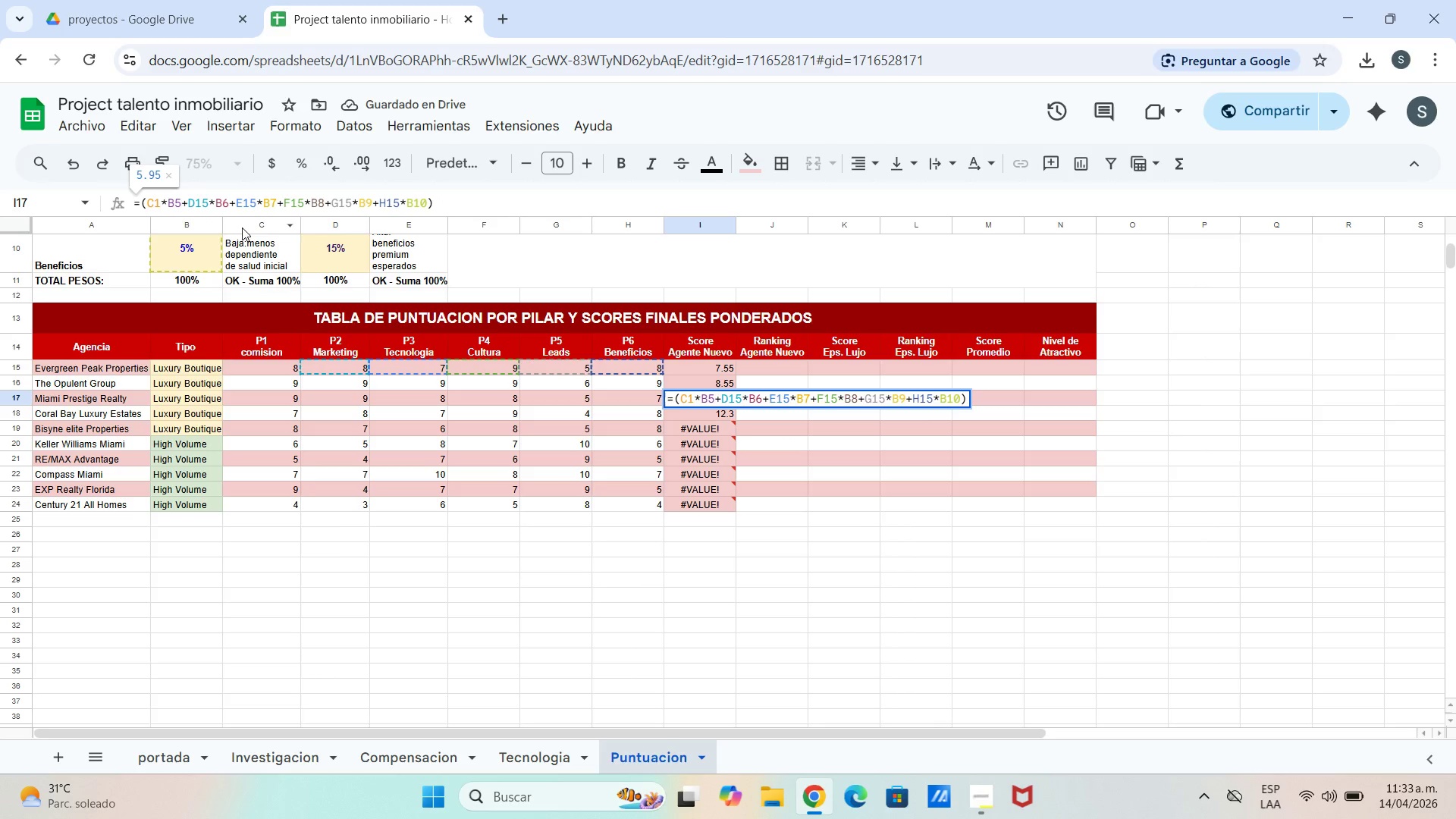 
key(7)
 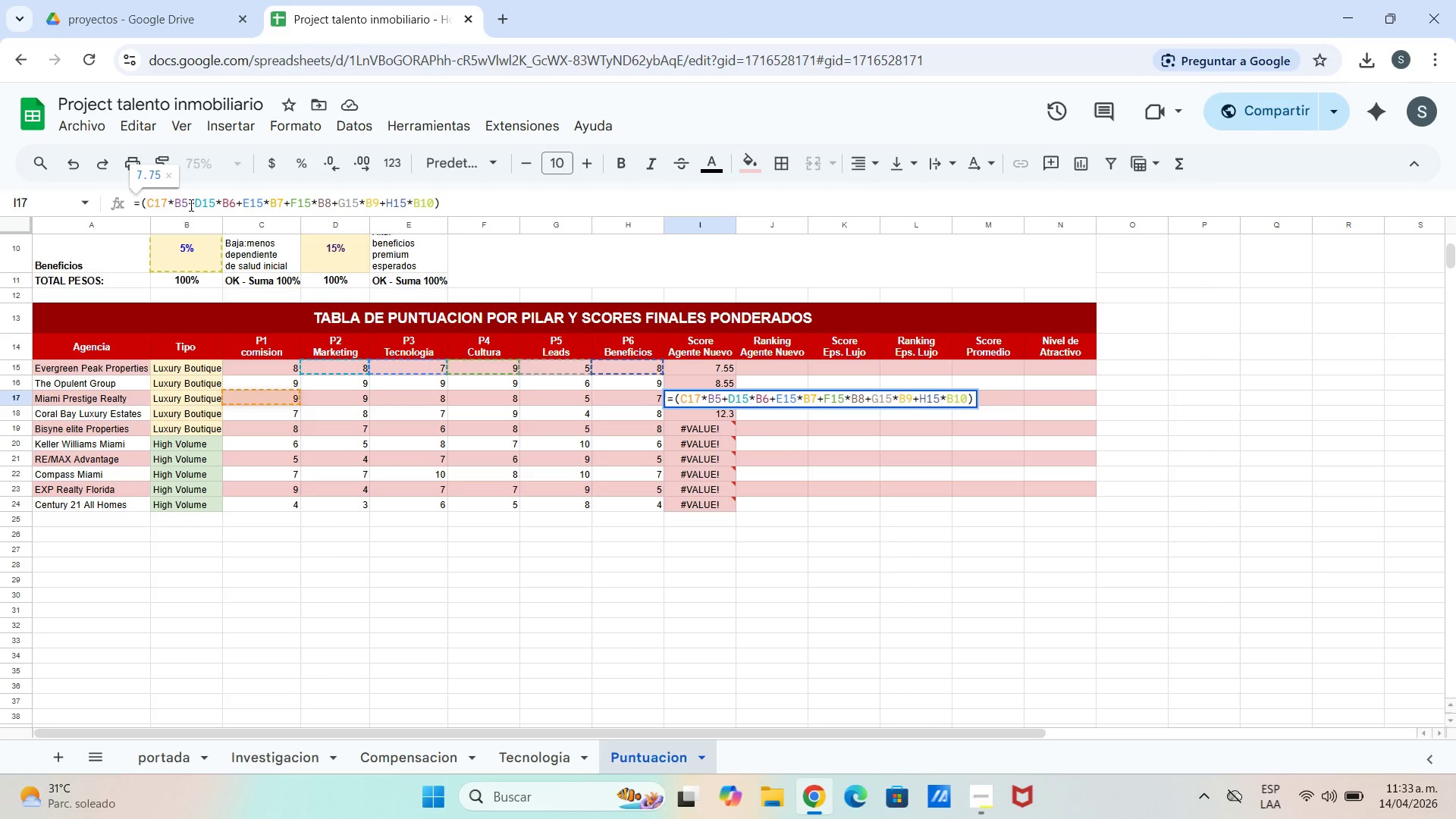 
left_click([190, 204])
 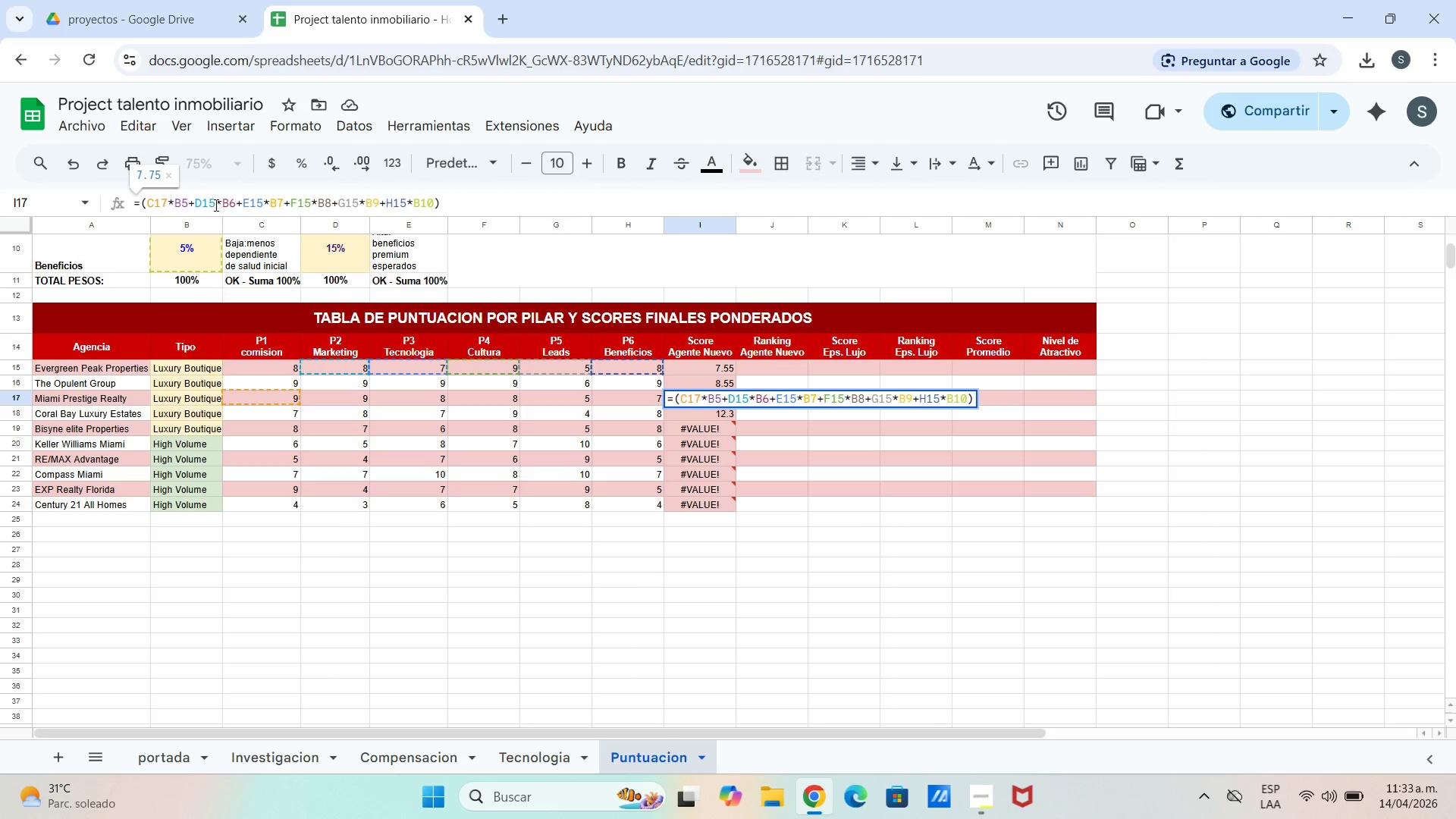 
left_click([215, 205])
 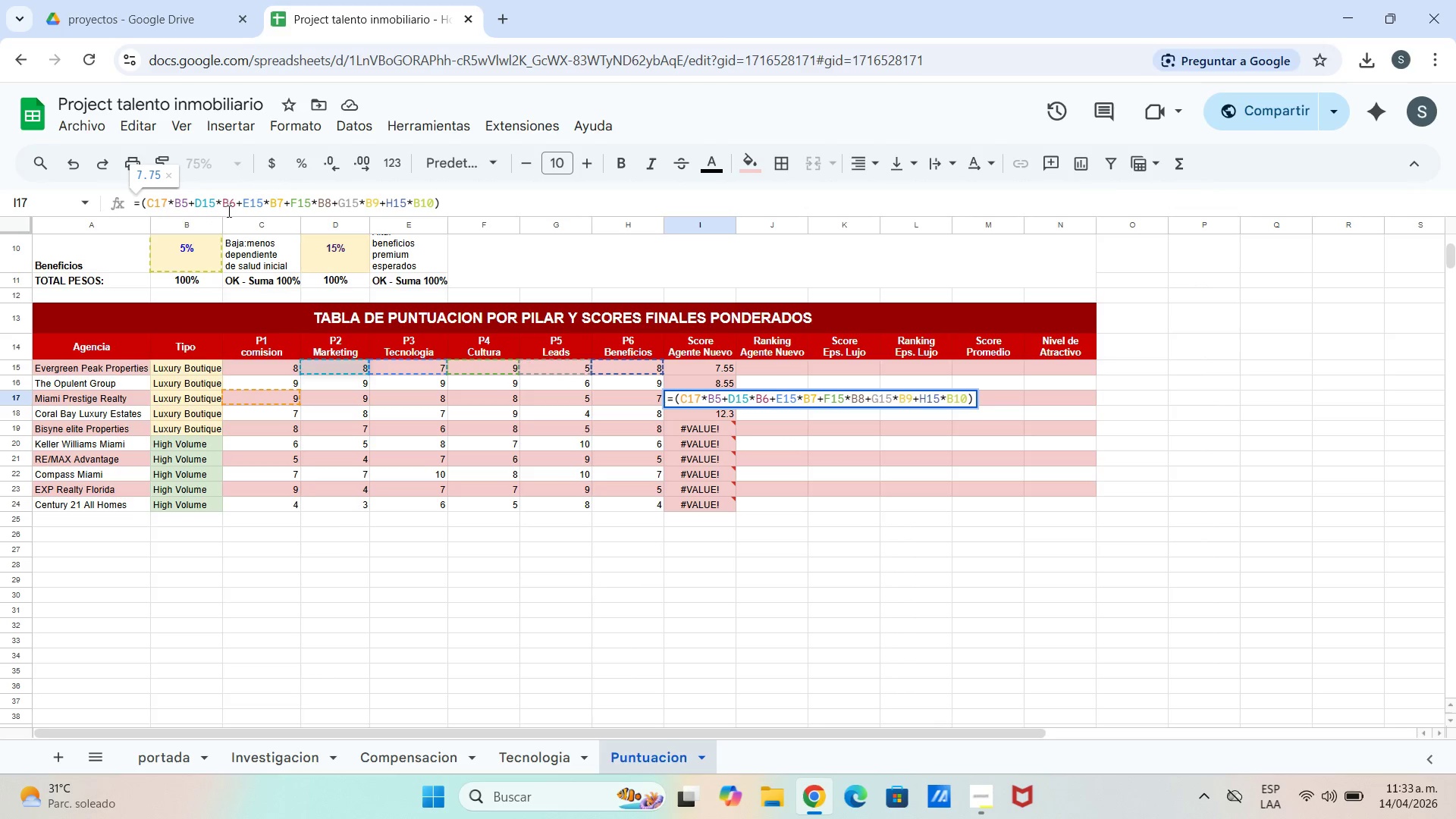 
key(Backspace)
 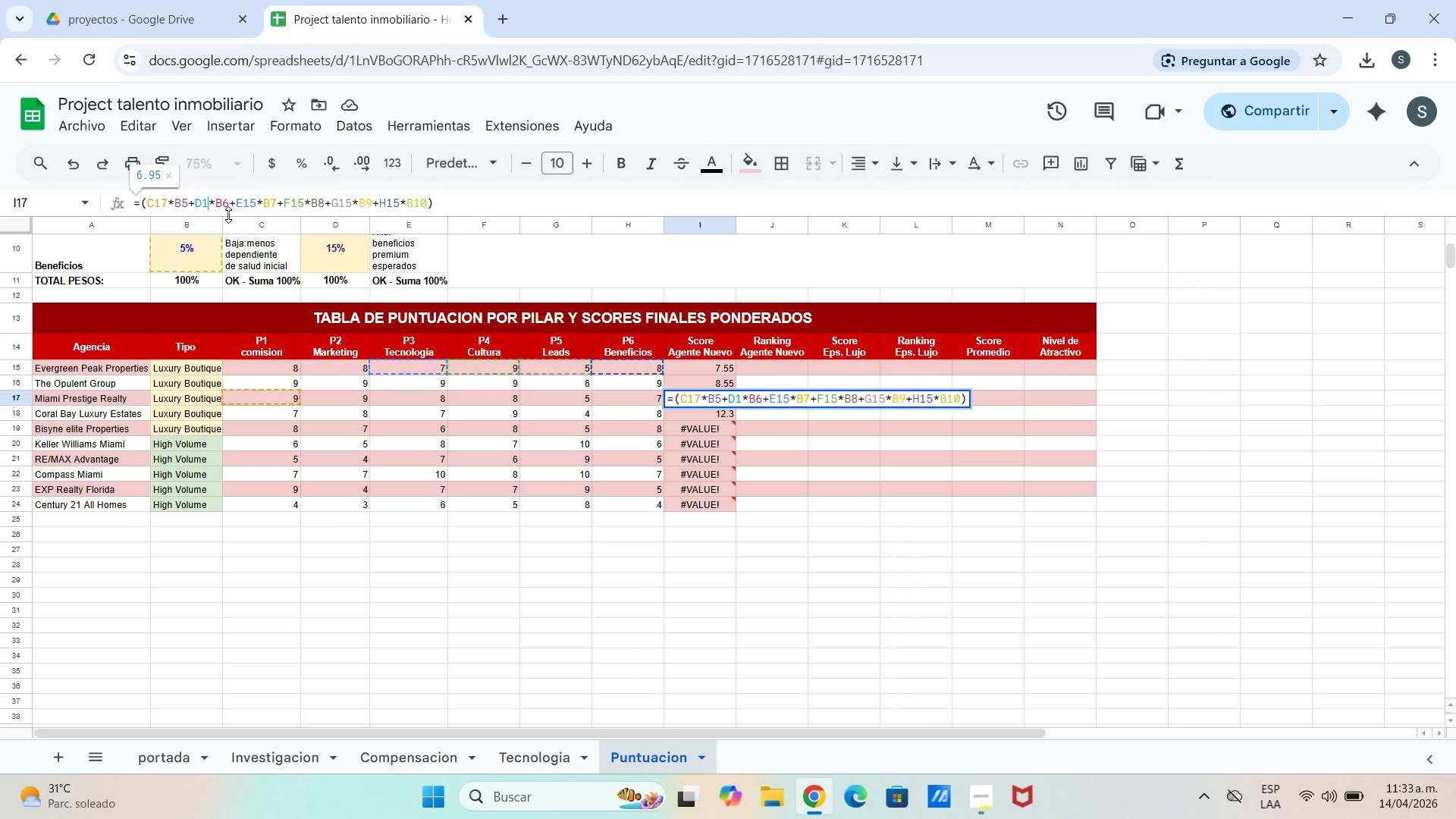 
key(7)
 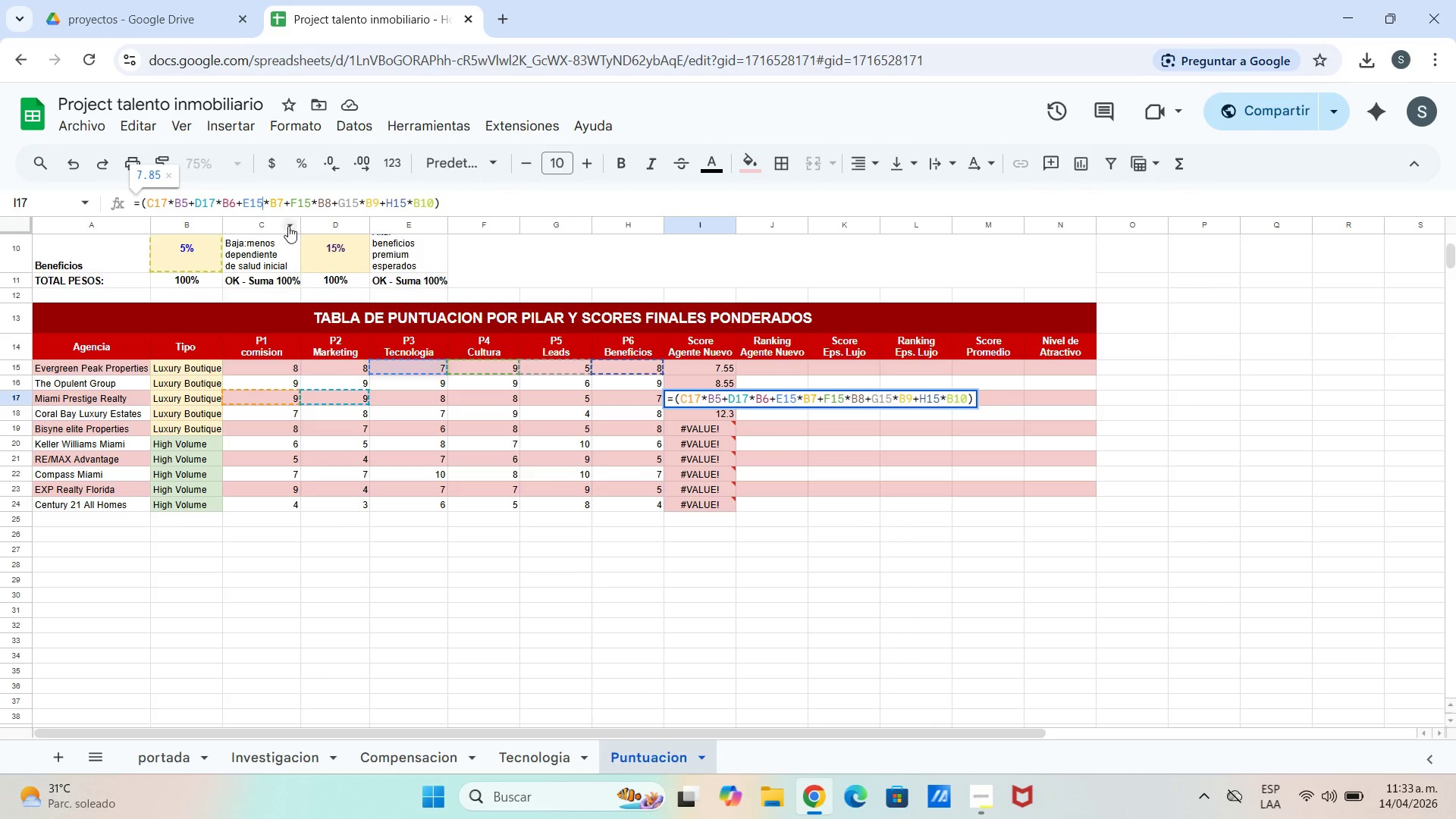 
key(Backspace)
 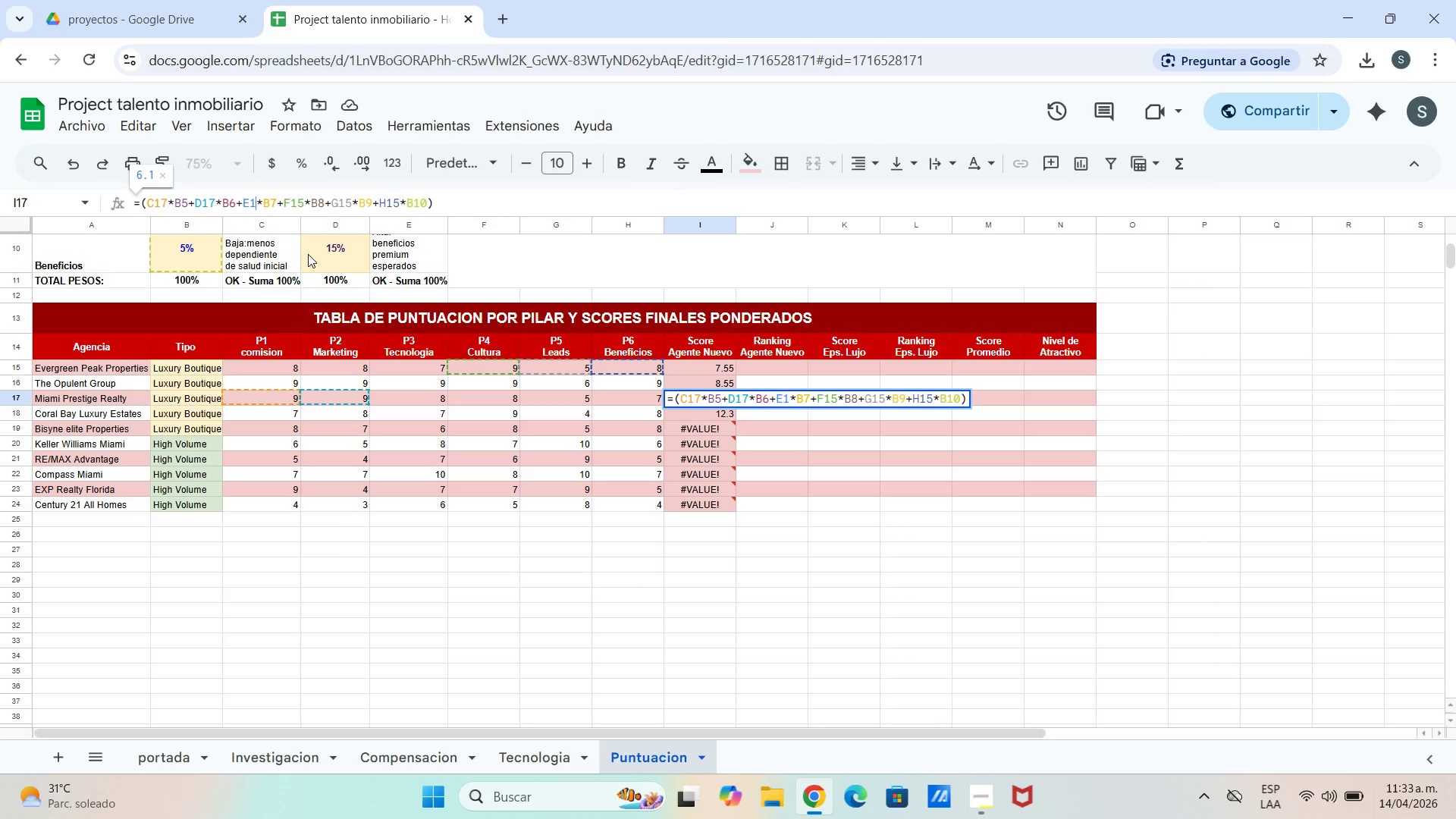 
key(7)
 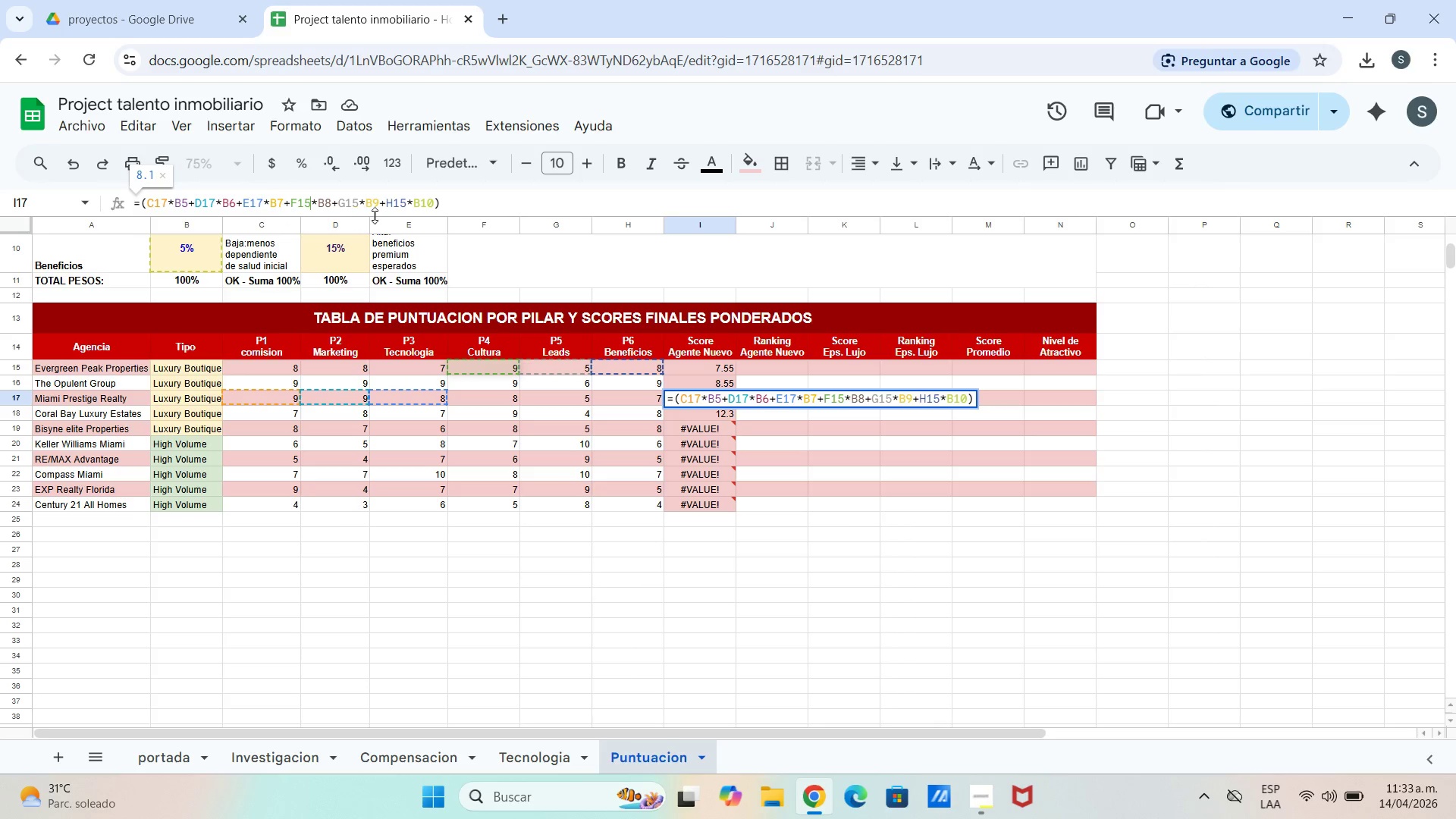 
key(Backspace)
 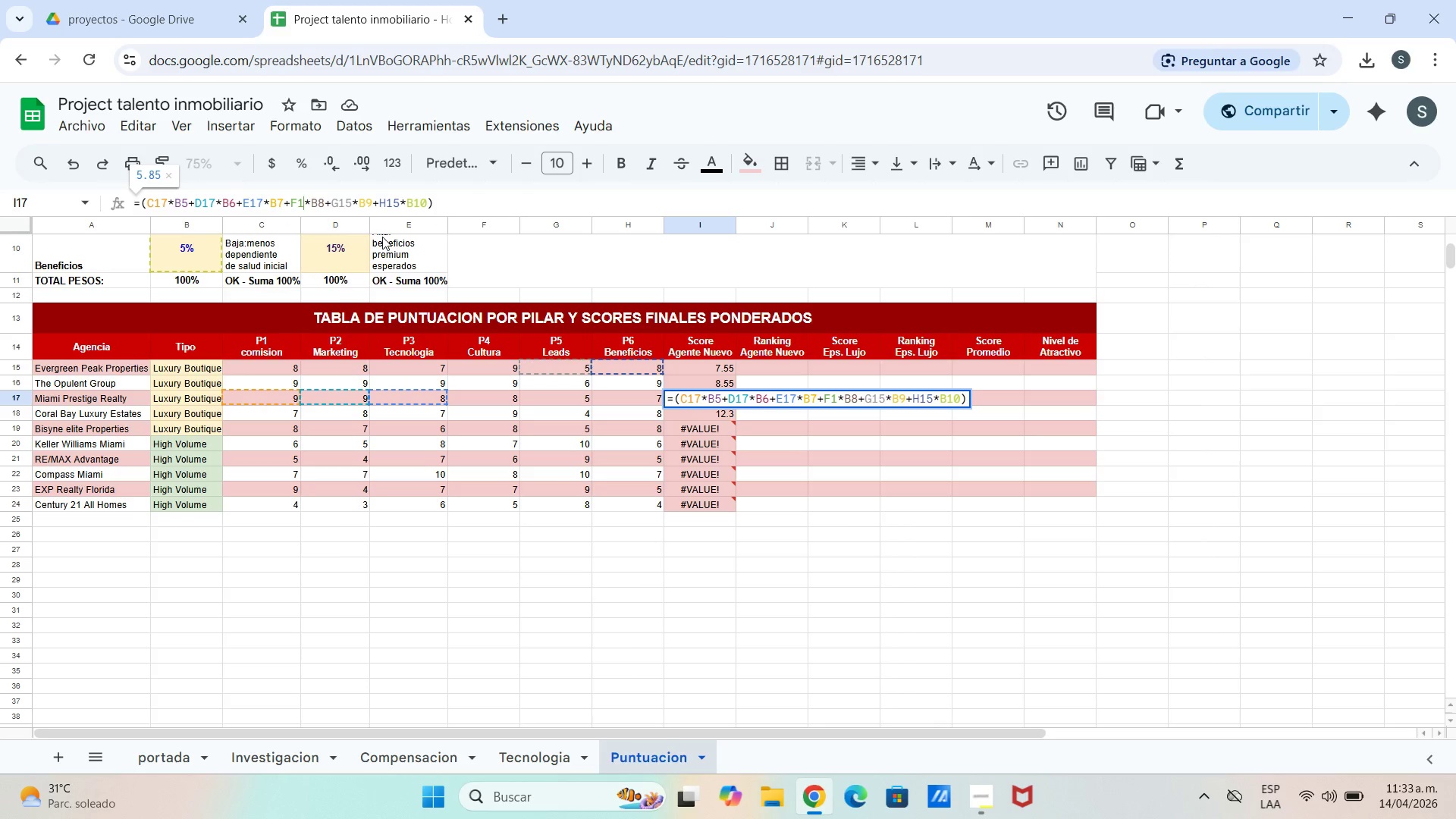 
key(7)
 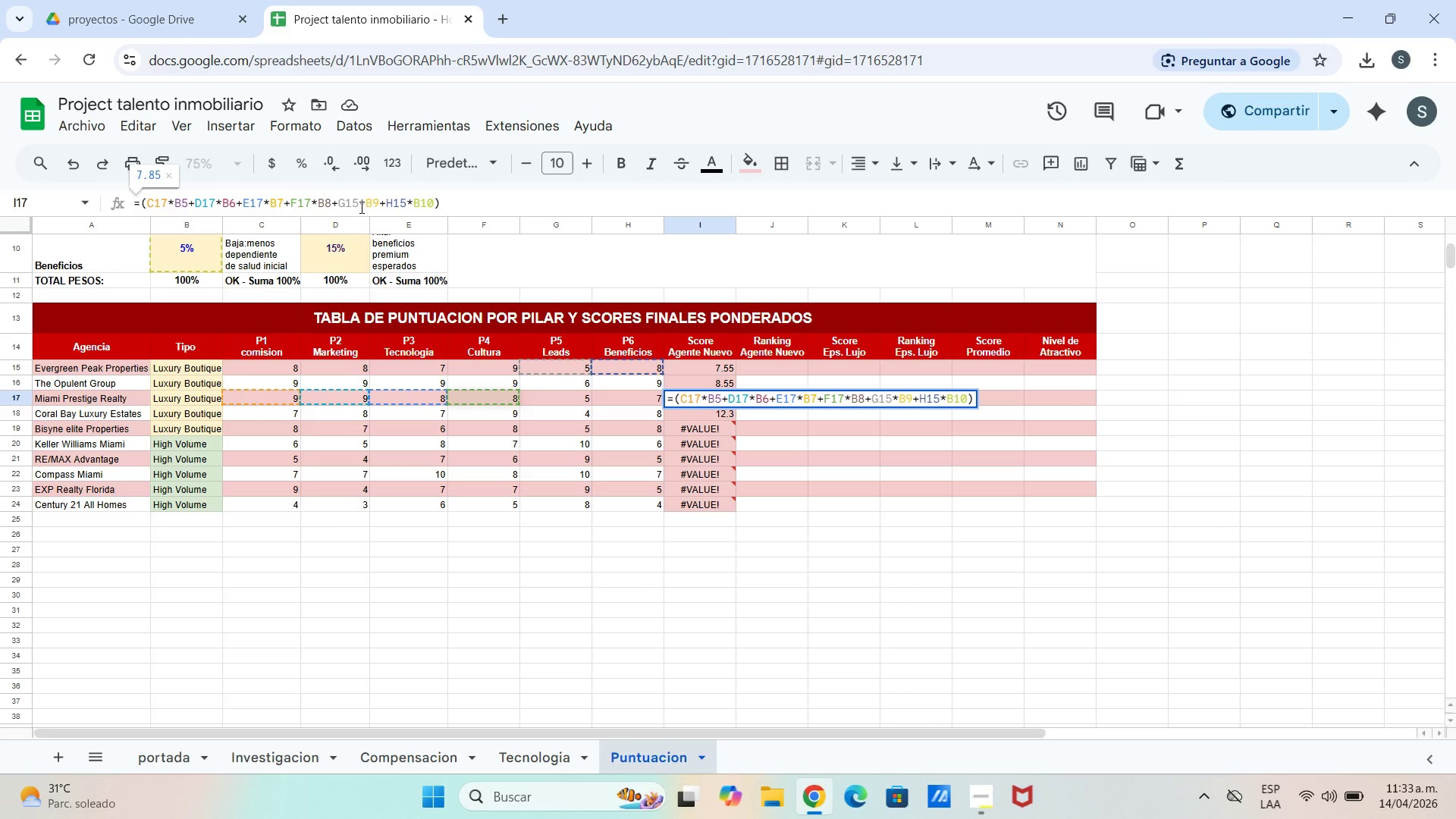 
left_click([360, 206])
 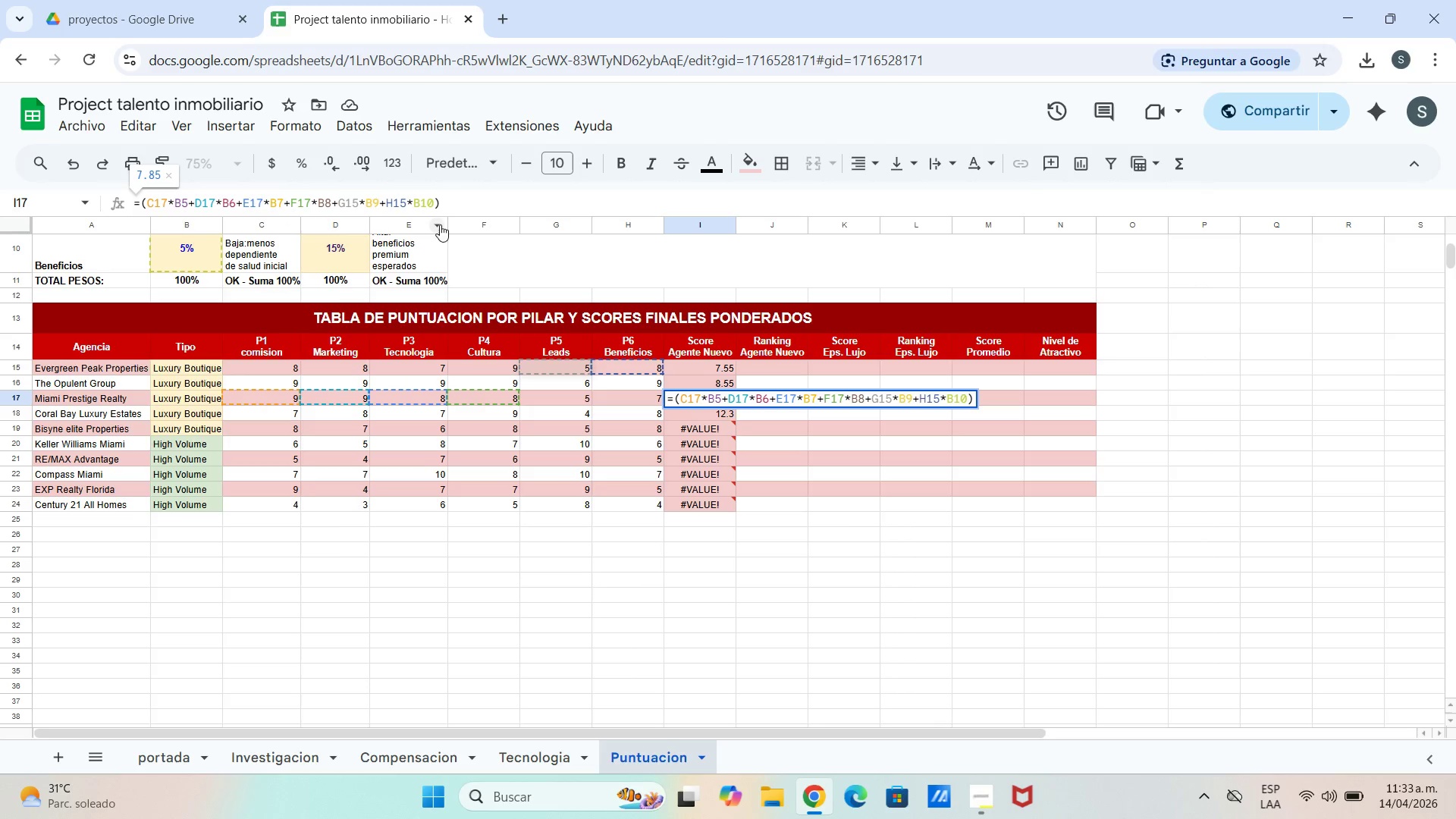 
key(Backspace)
 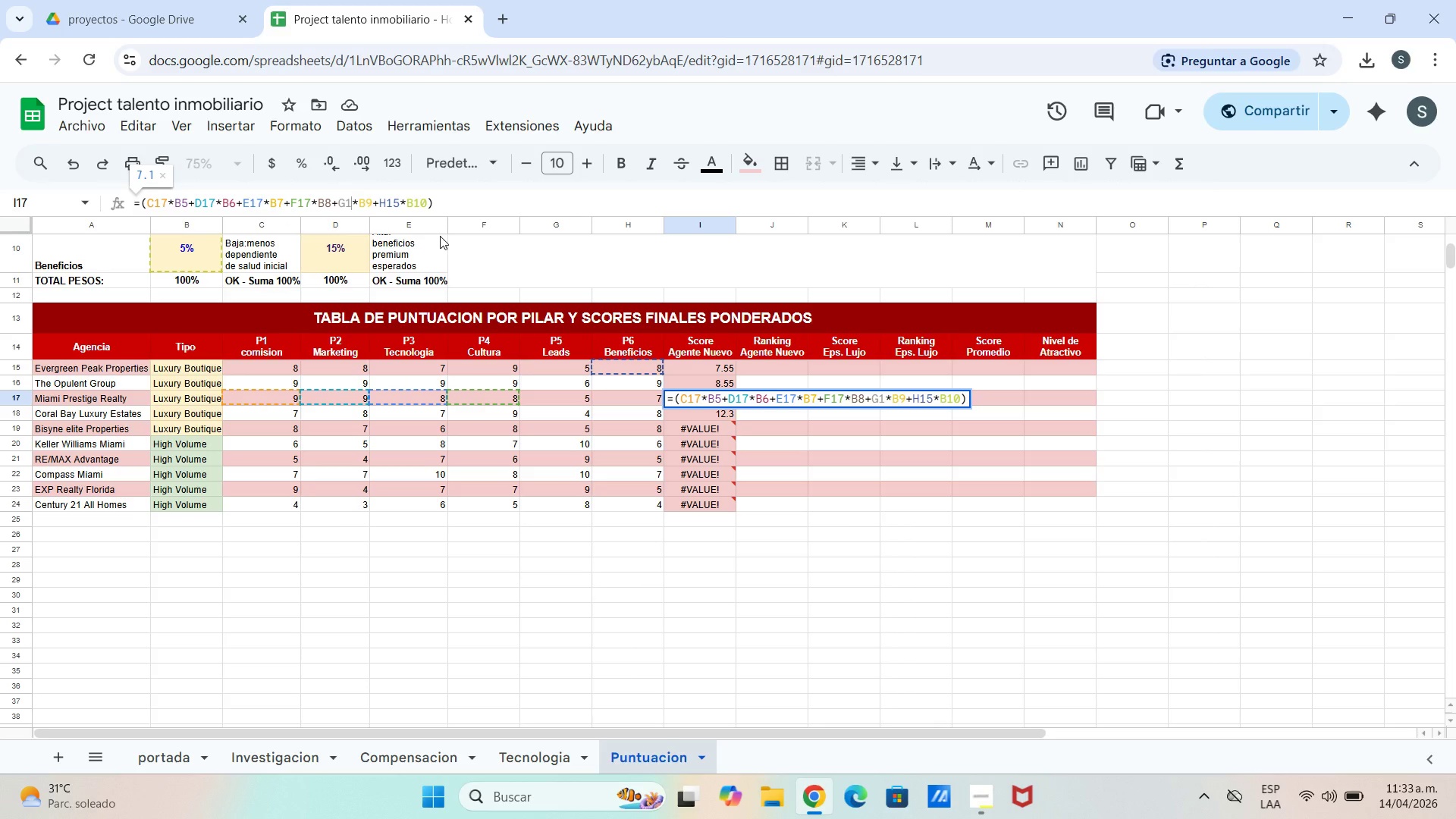 
key(7)
 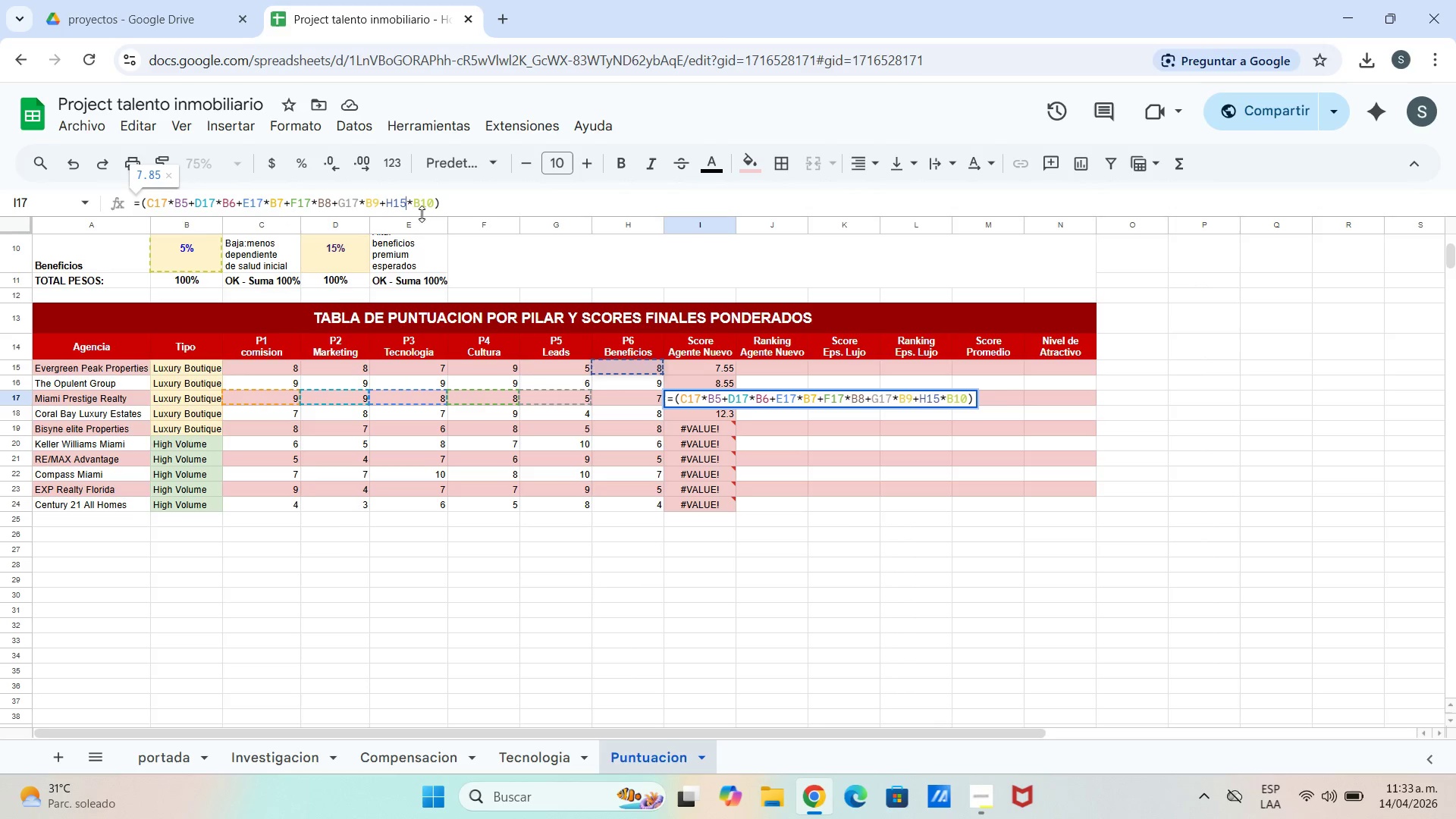 
key(Backspace)
 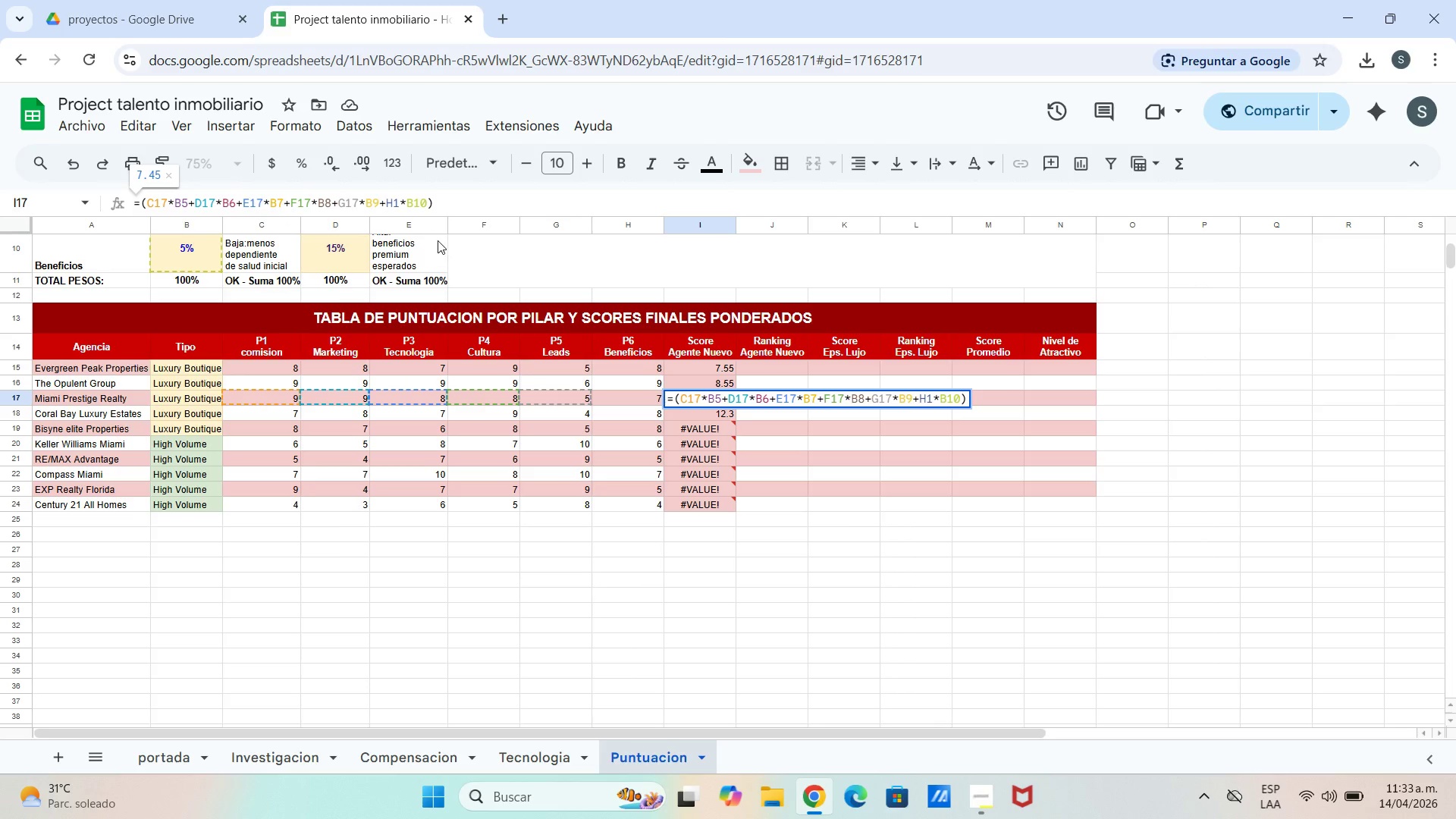 
key(7)
 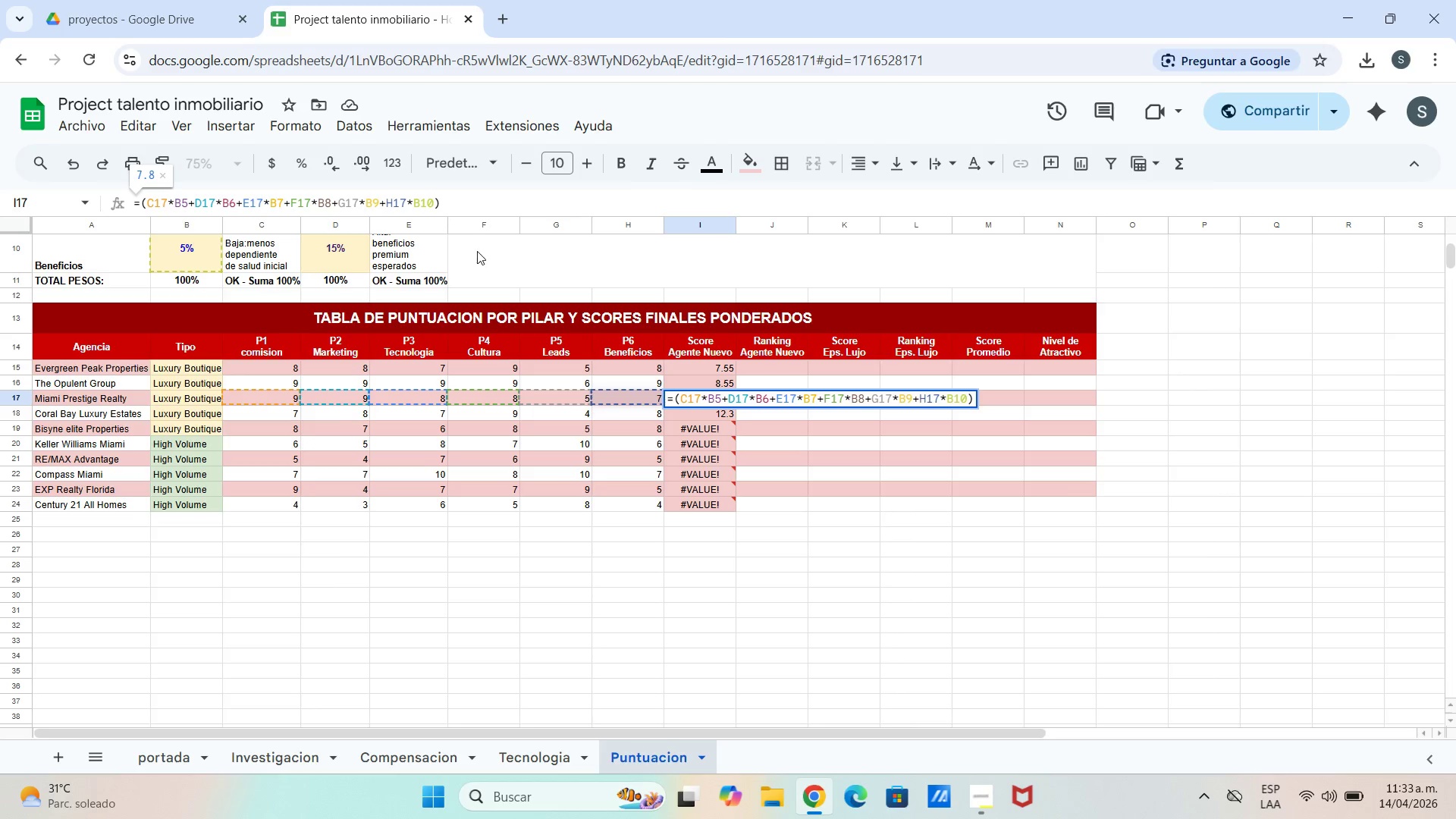 
key(Enter)
 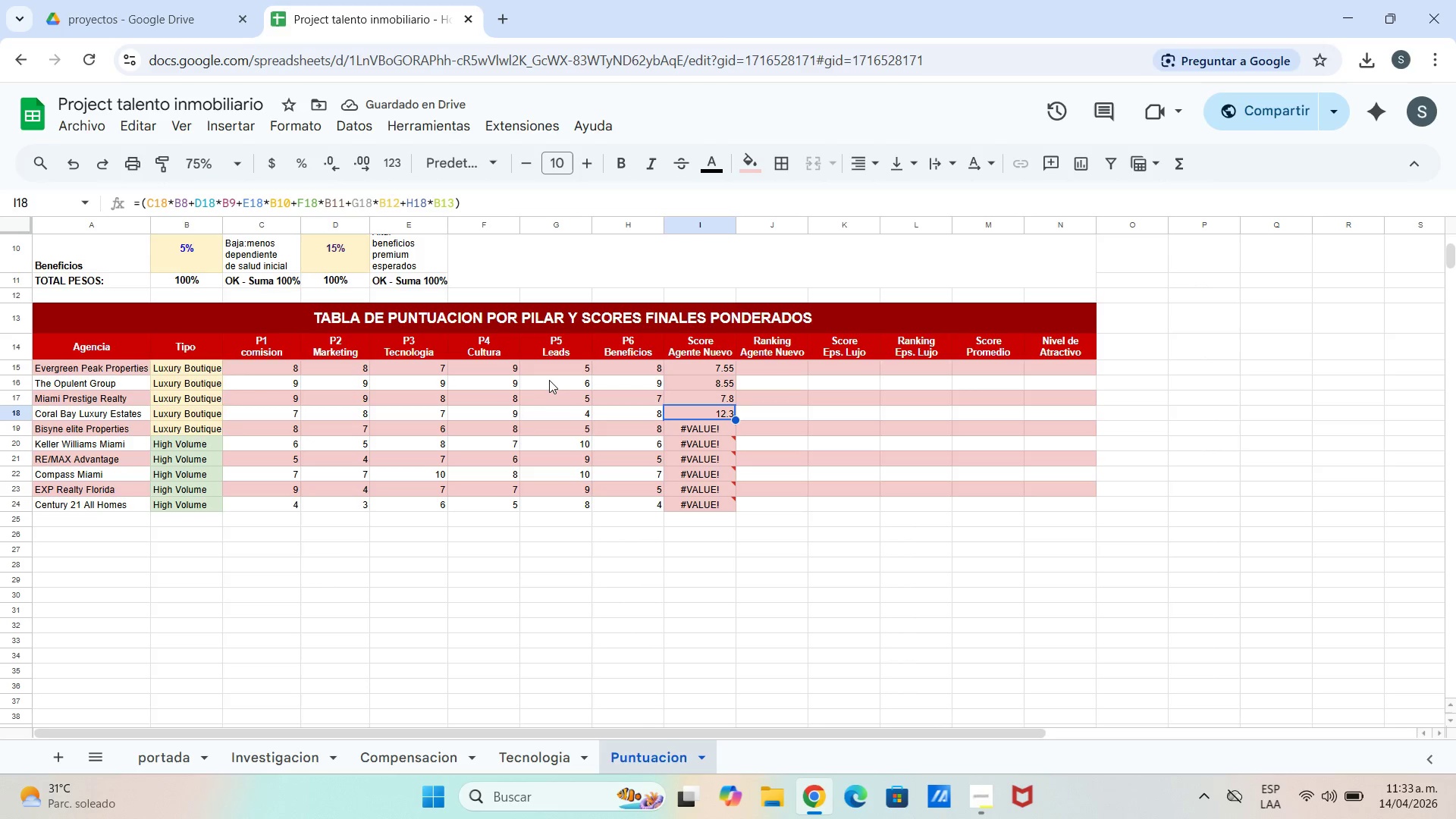 
key(Control+V)
 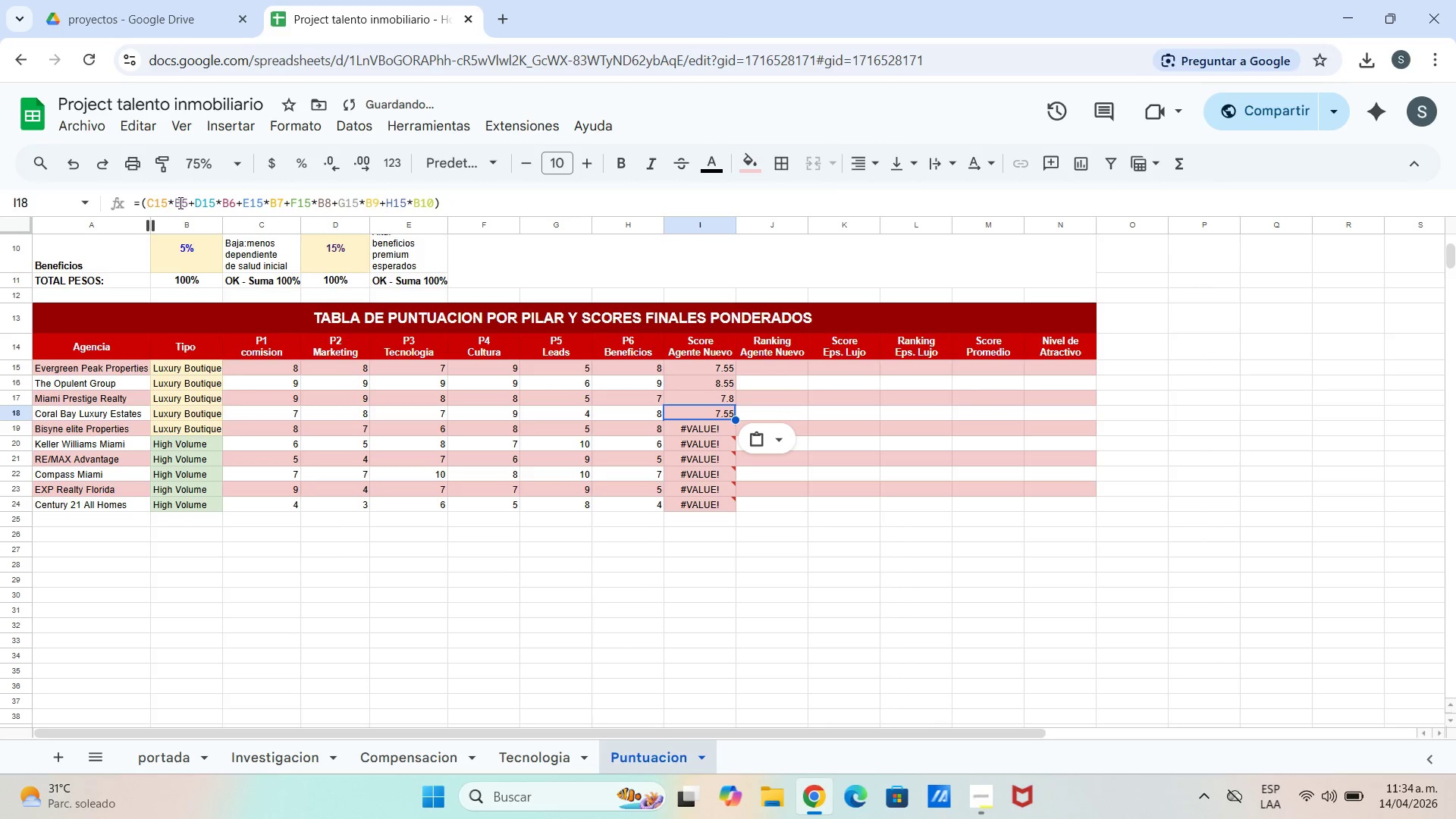 
left_click([167, 202])
 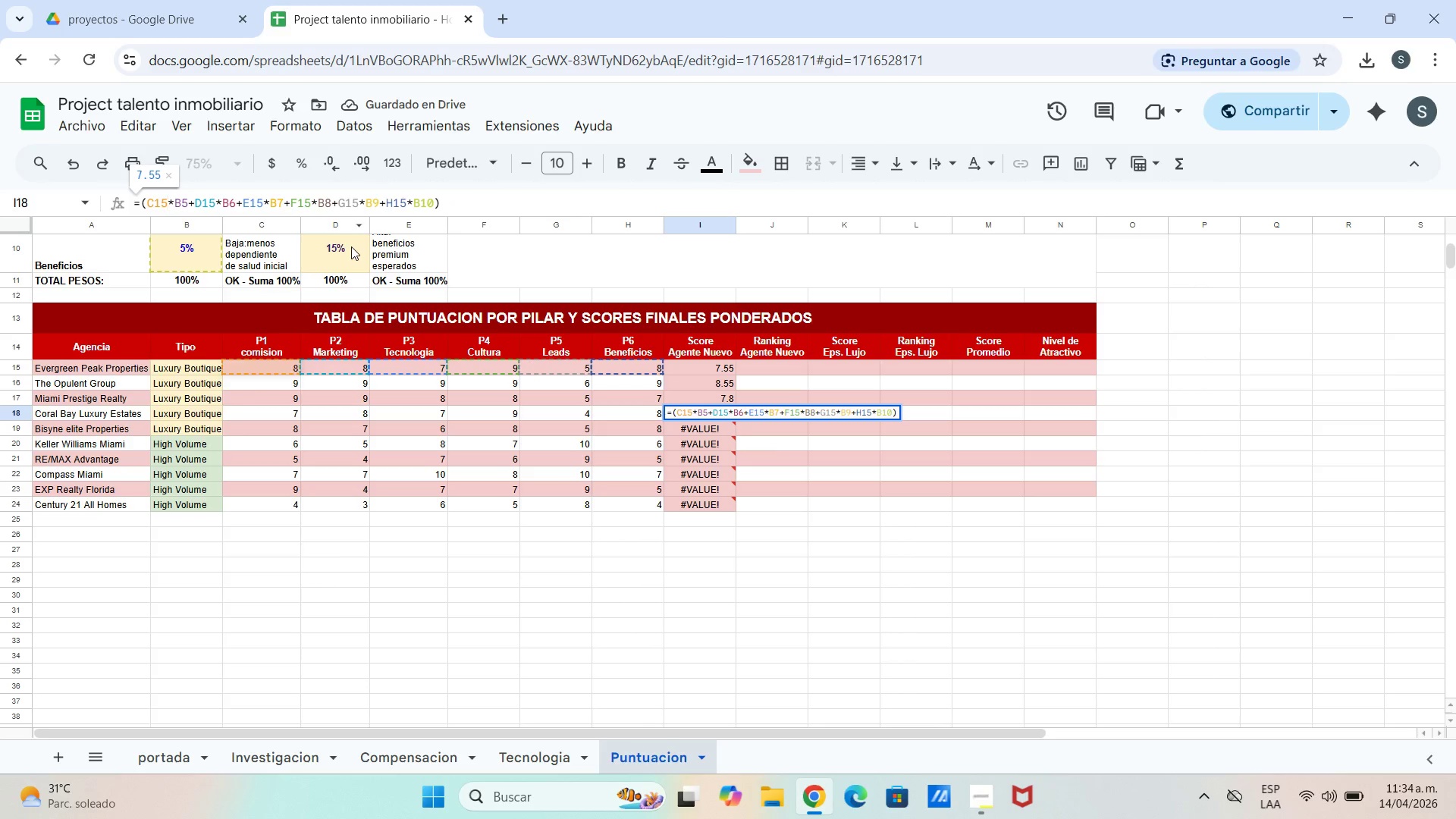 
key(Backspace)
 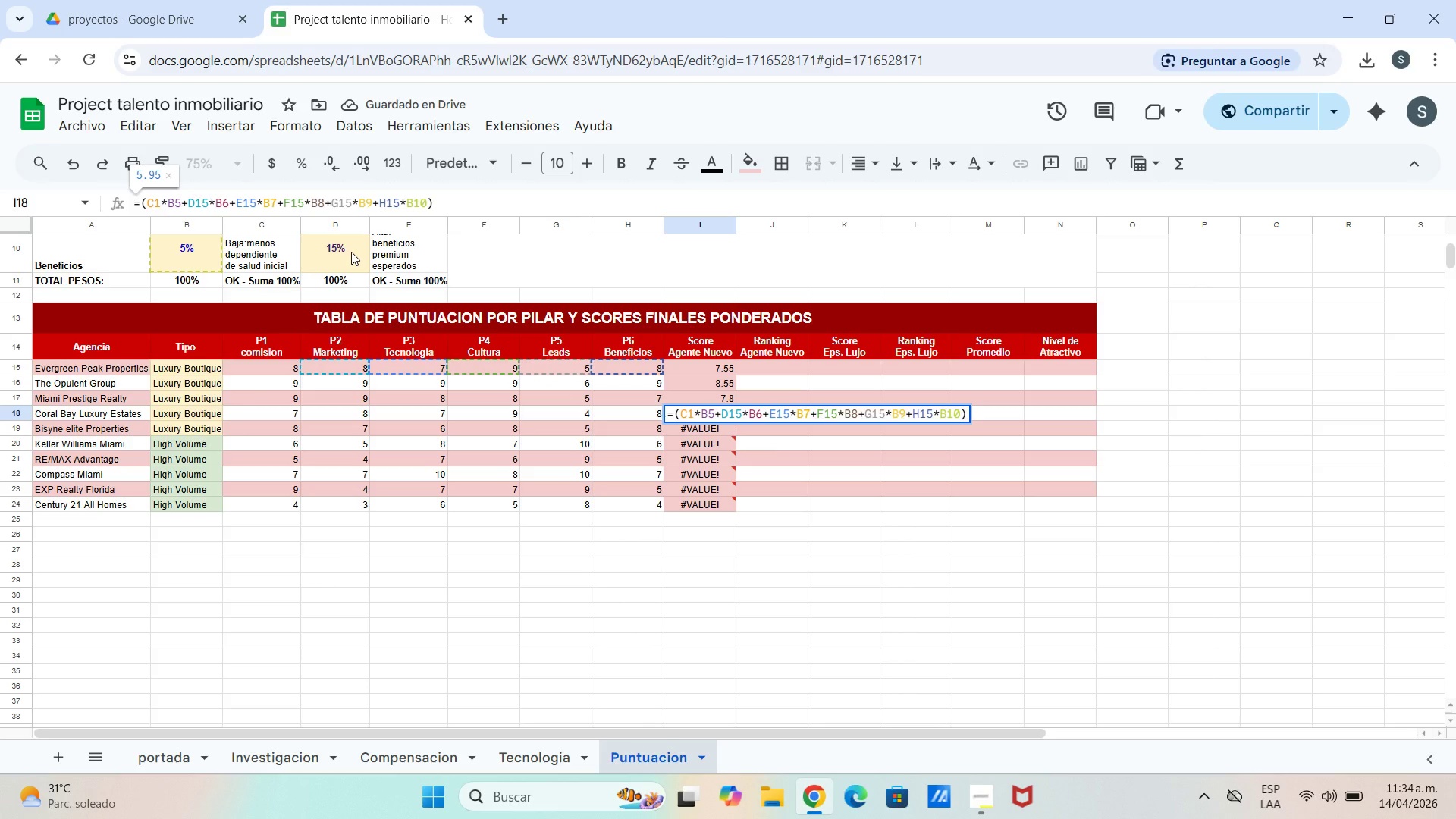 
key(8)
 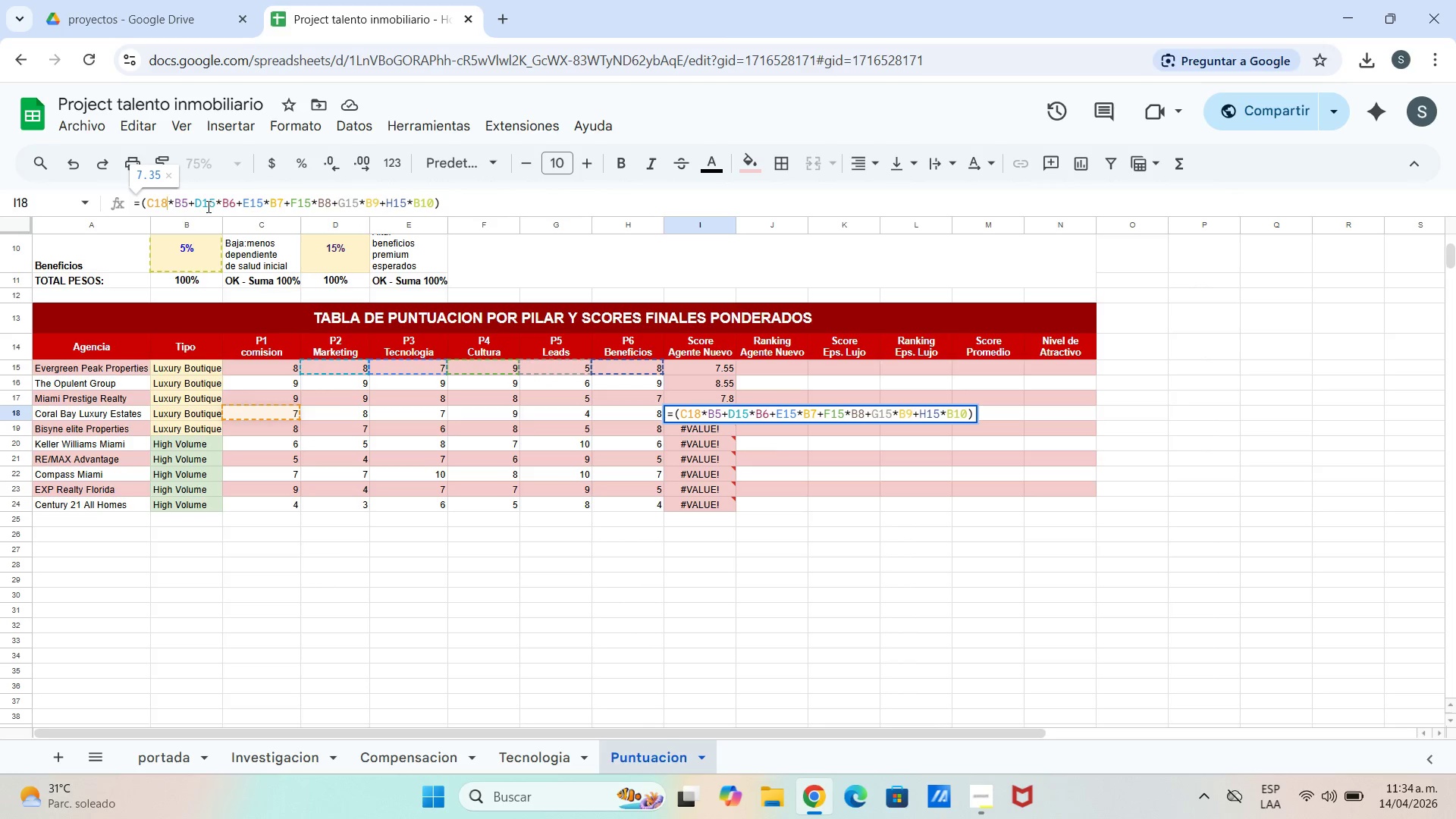 
left_click([213, 206])
 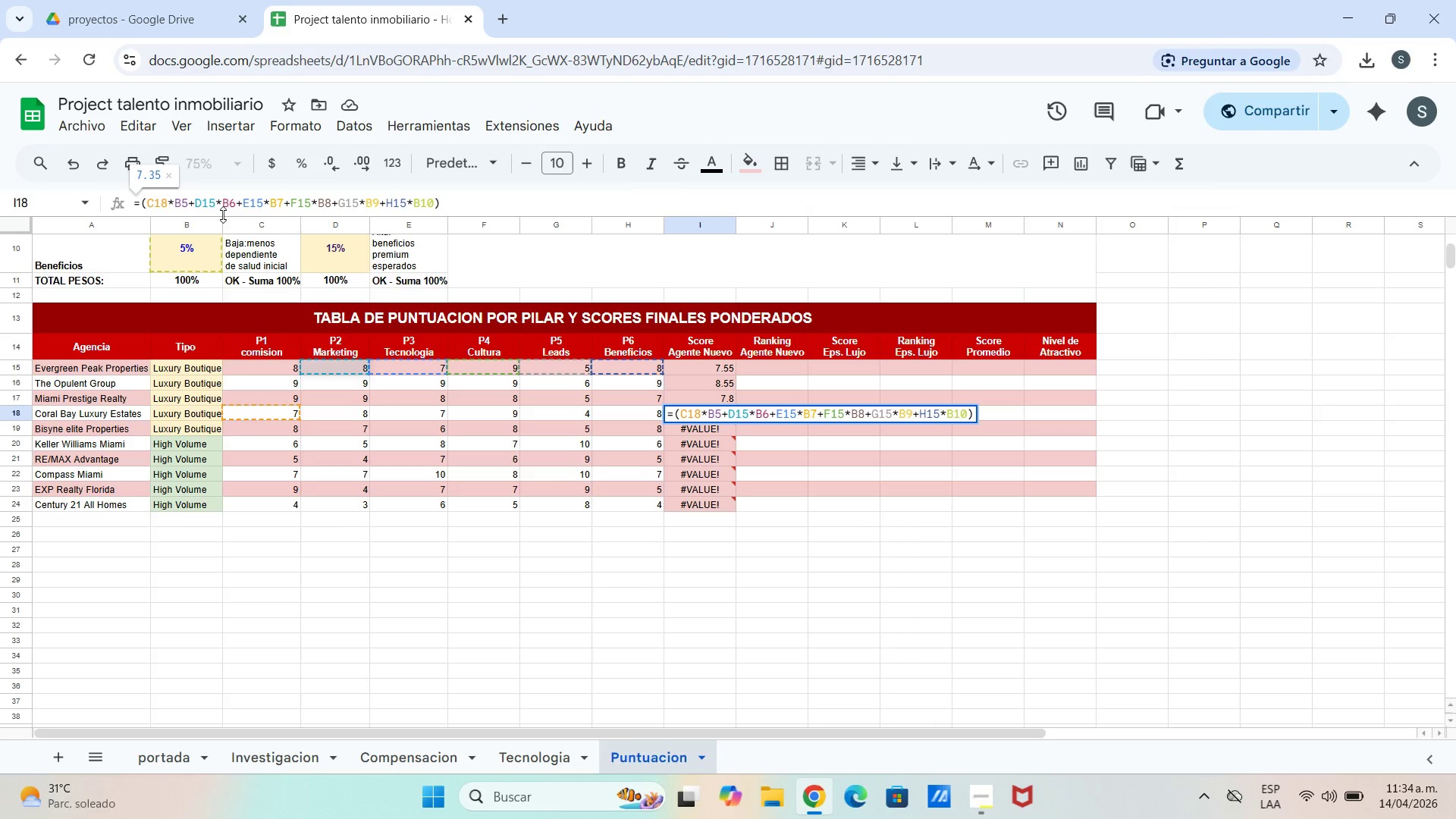 
key(Backspace)
 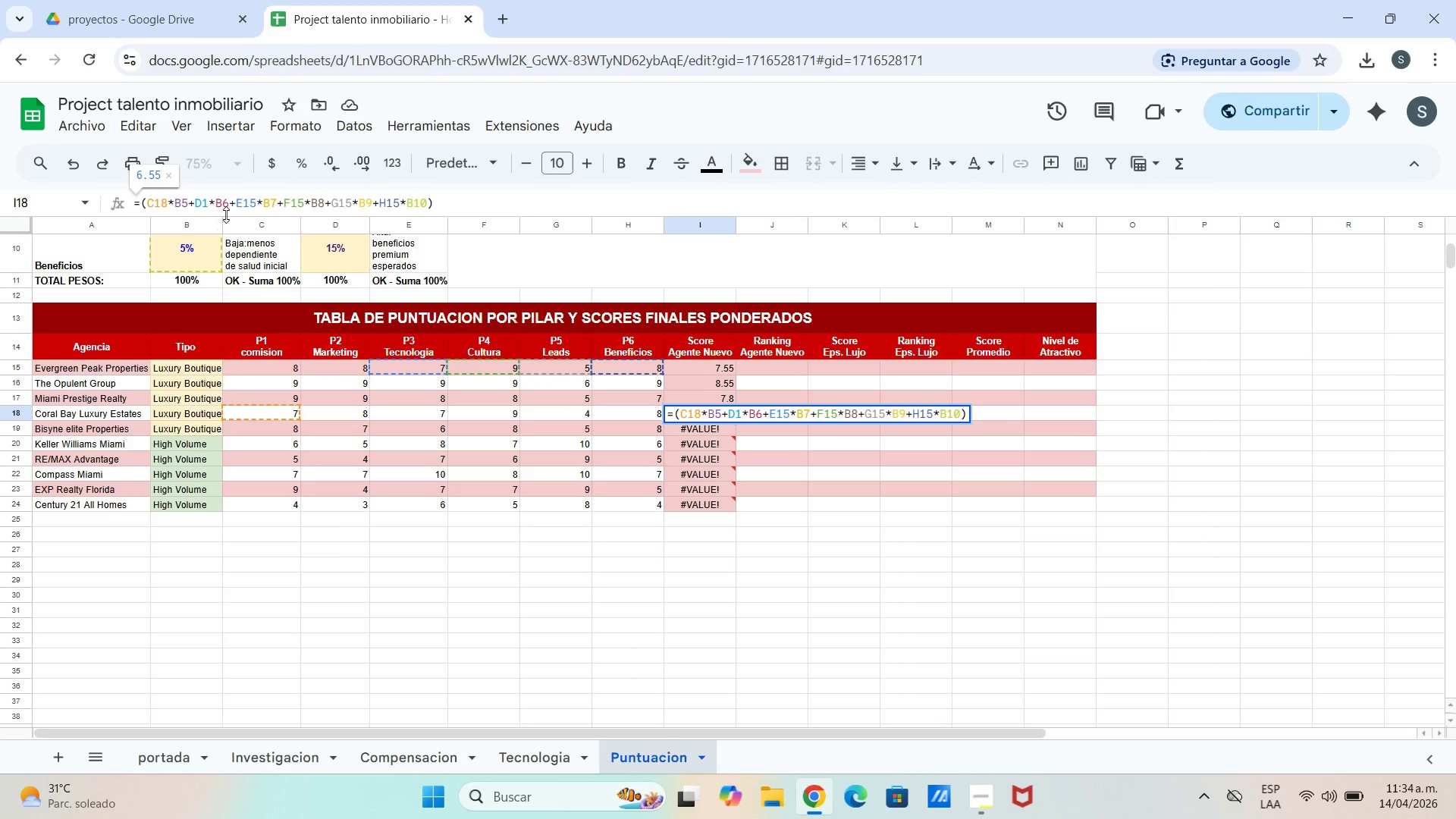 
key(8)
 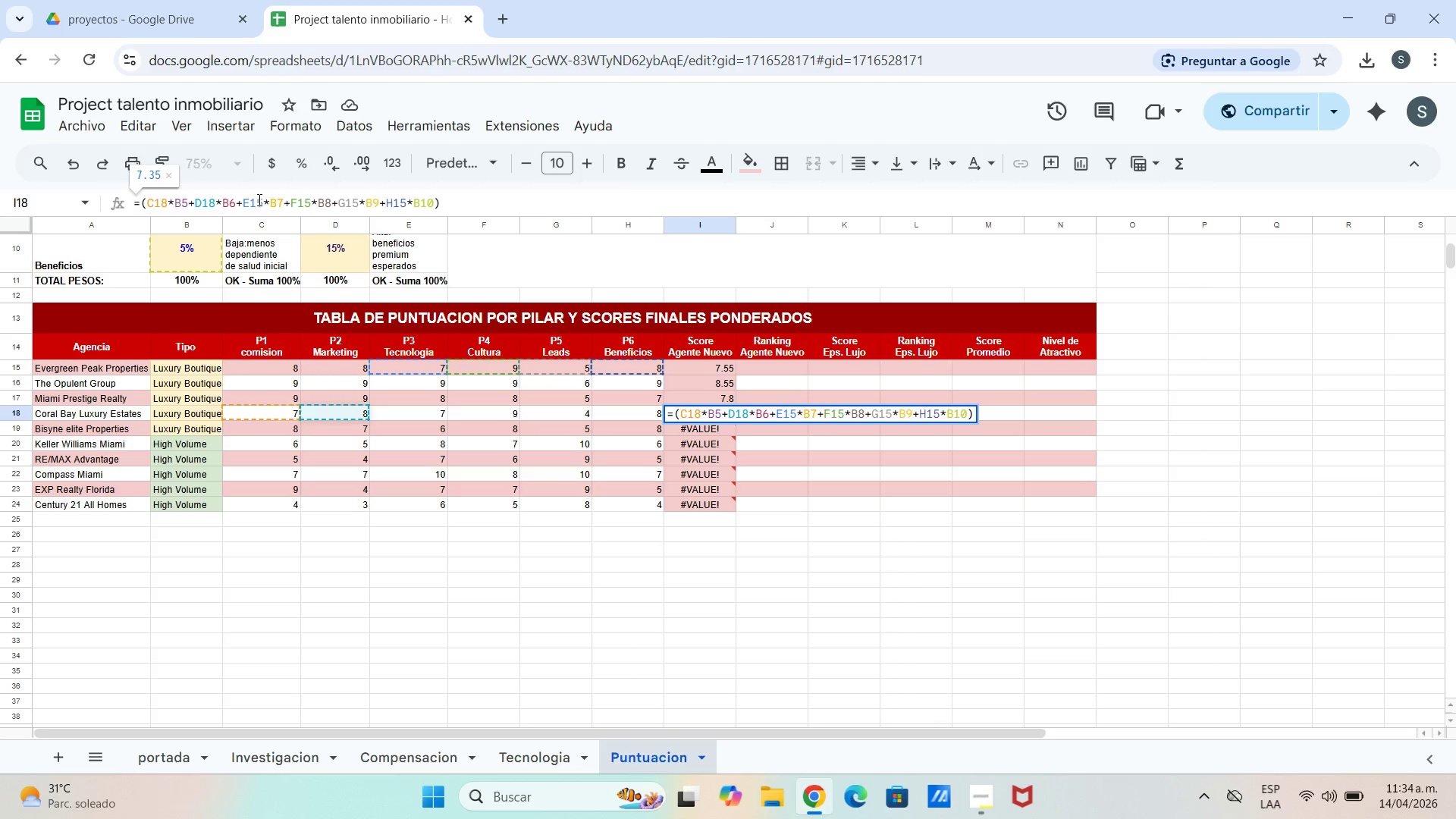 
left_click_drag(start_coordinate=[265, 200], to_coordinate=[265, 206])
 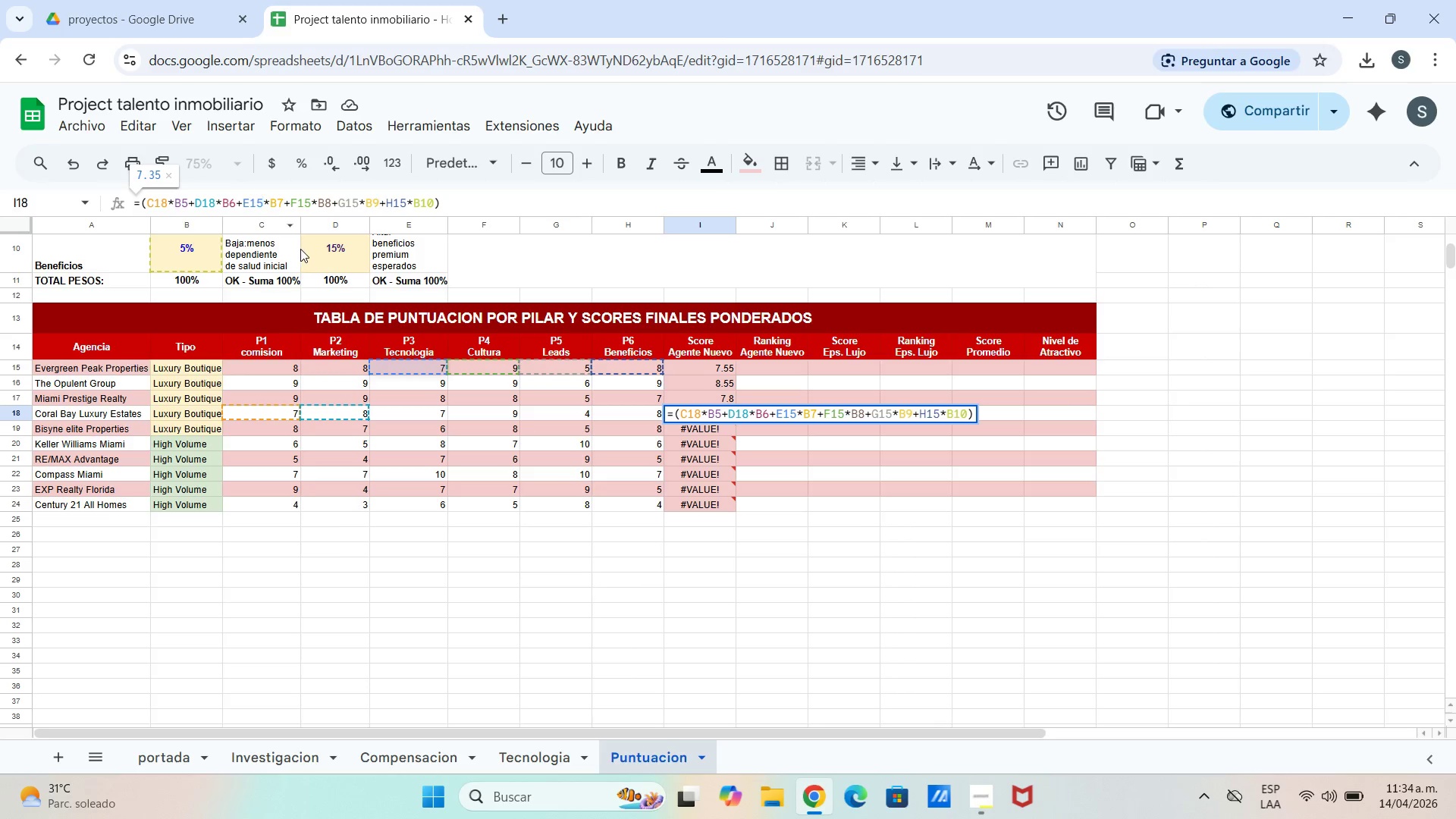 
key(Backspace)
 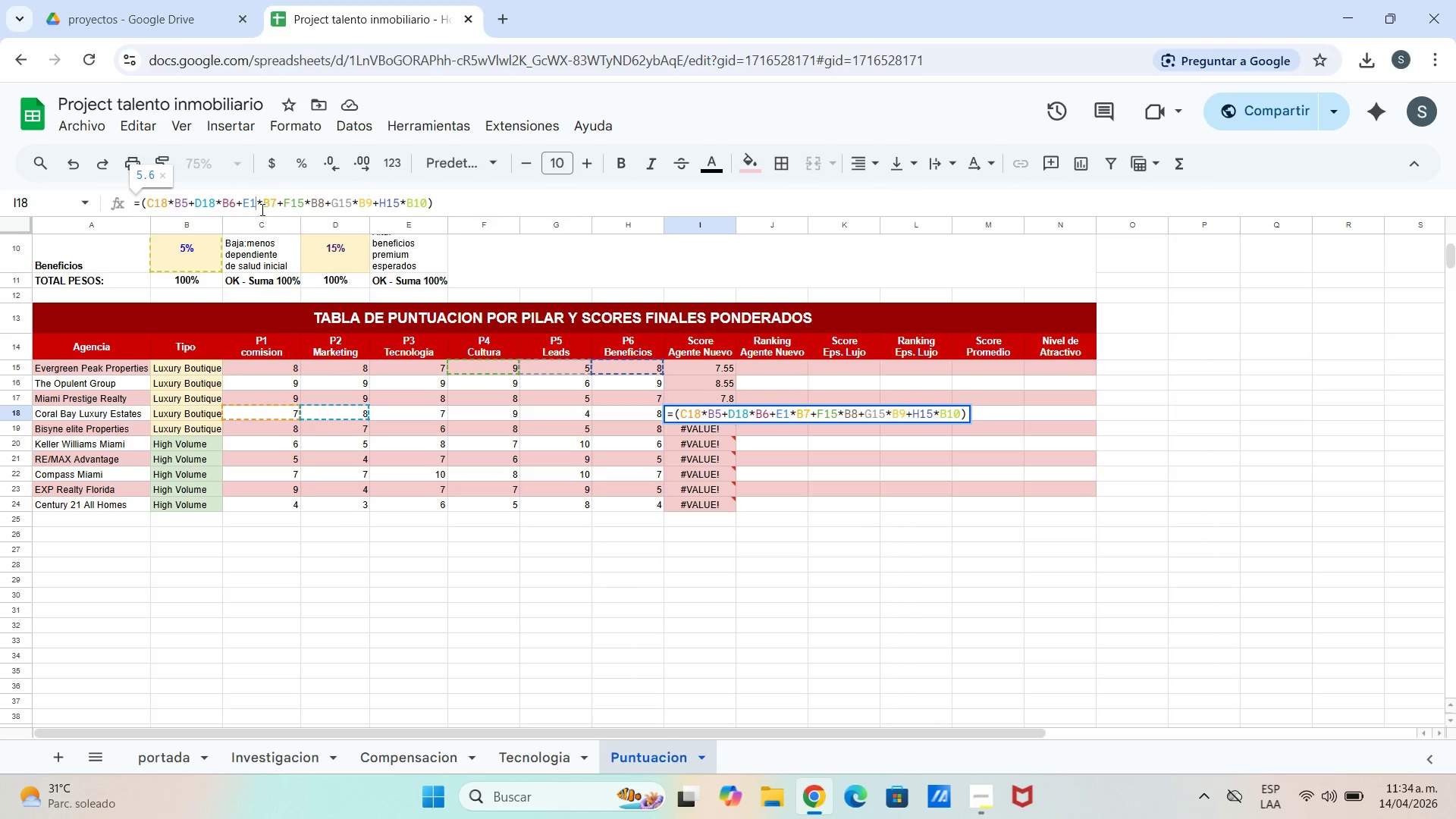 
key(8)
 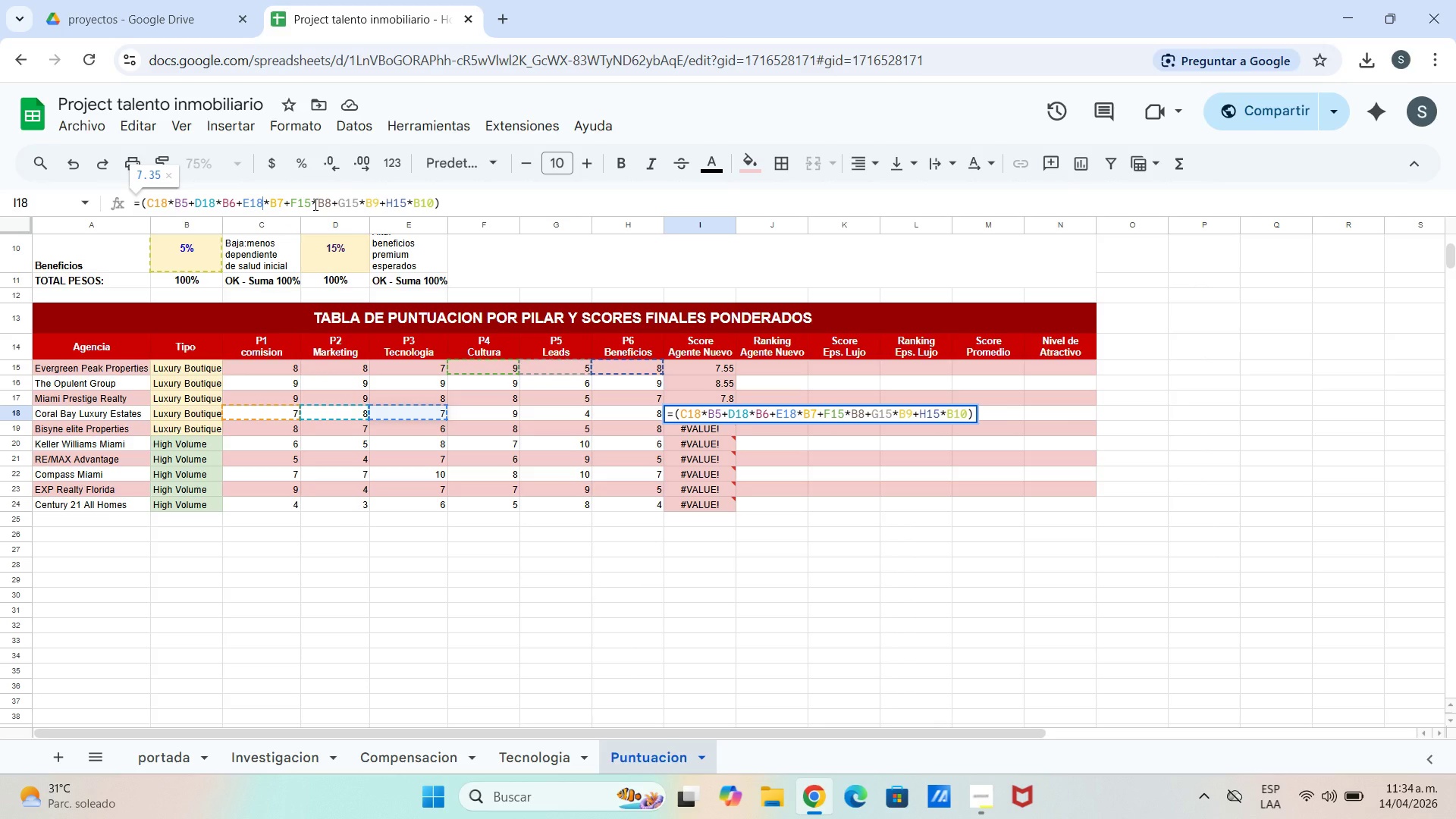 
left_click([312, 204])
 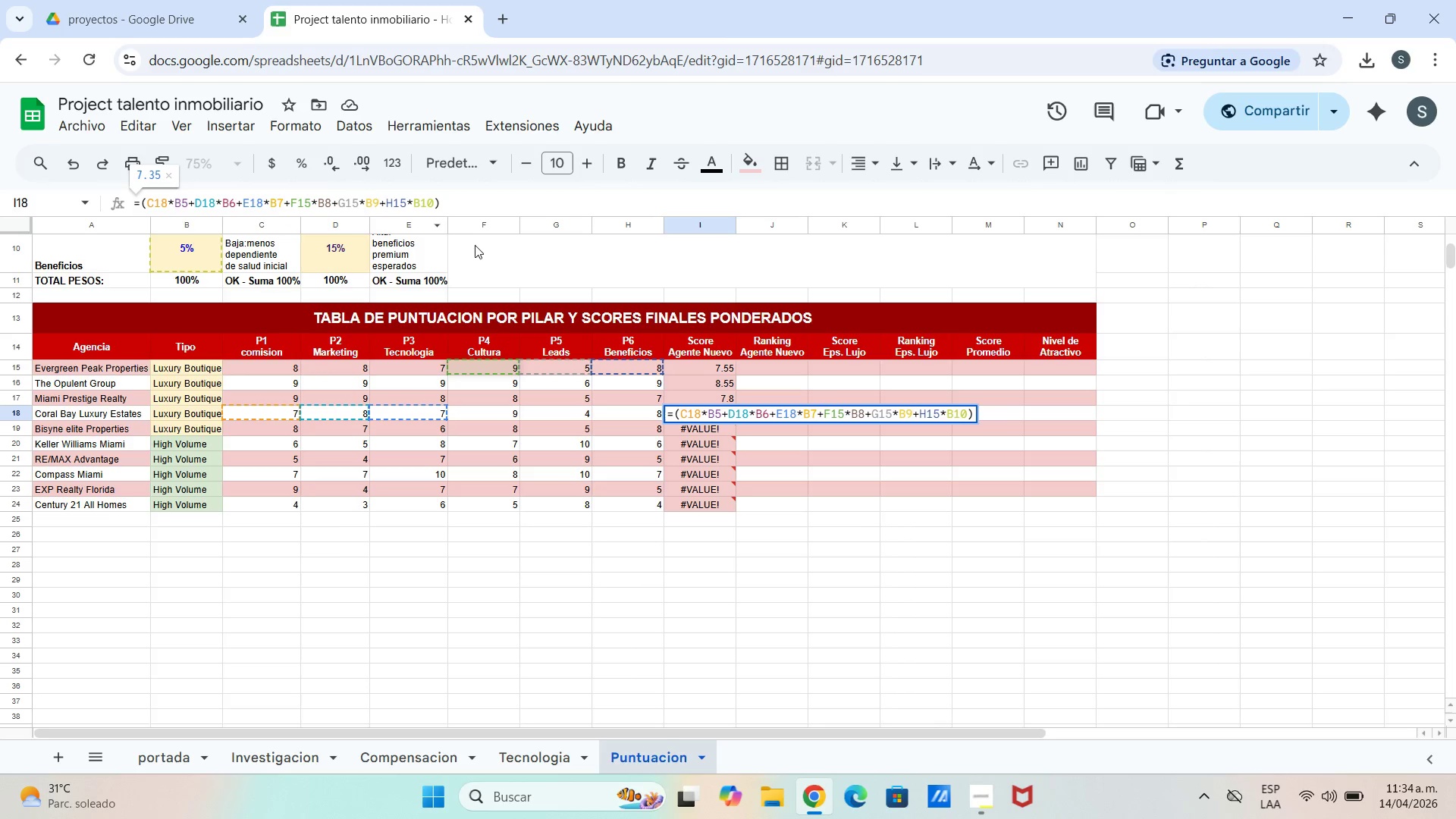 
key(Backspace)
 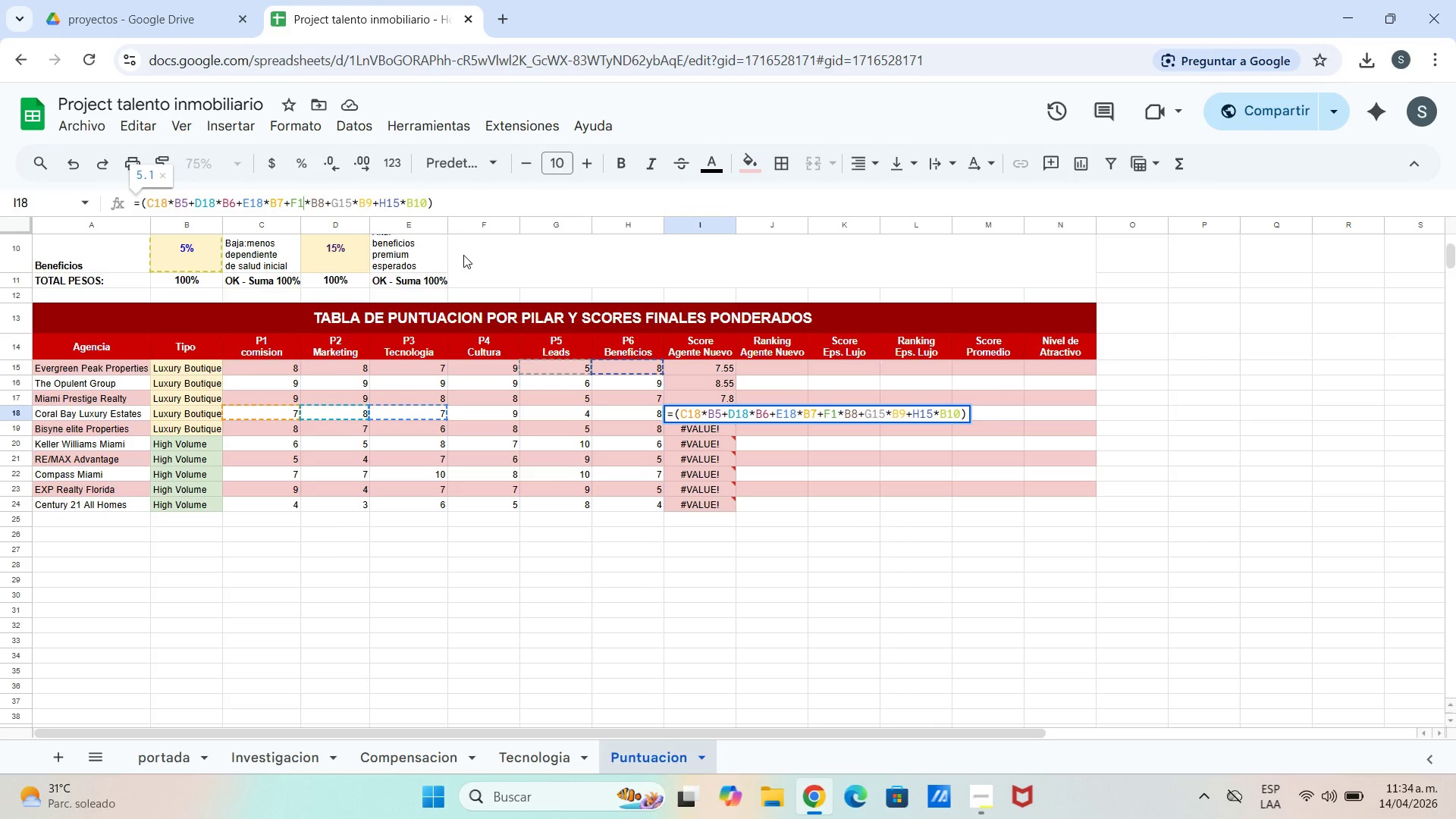 
key(8)
 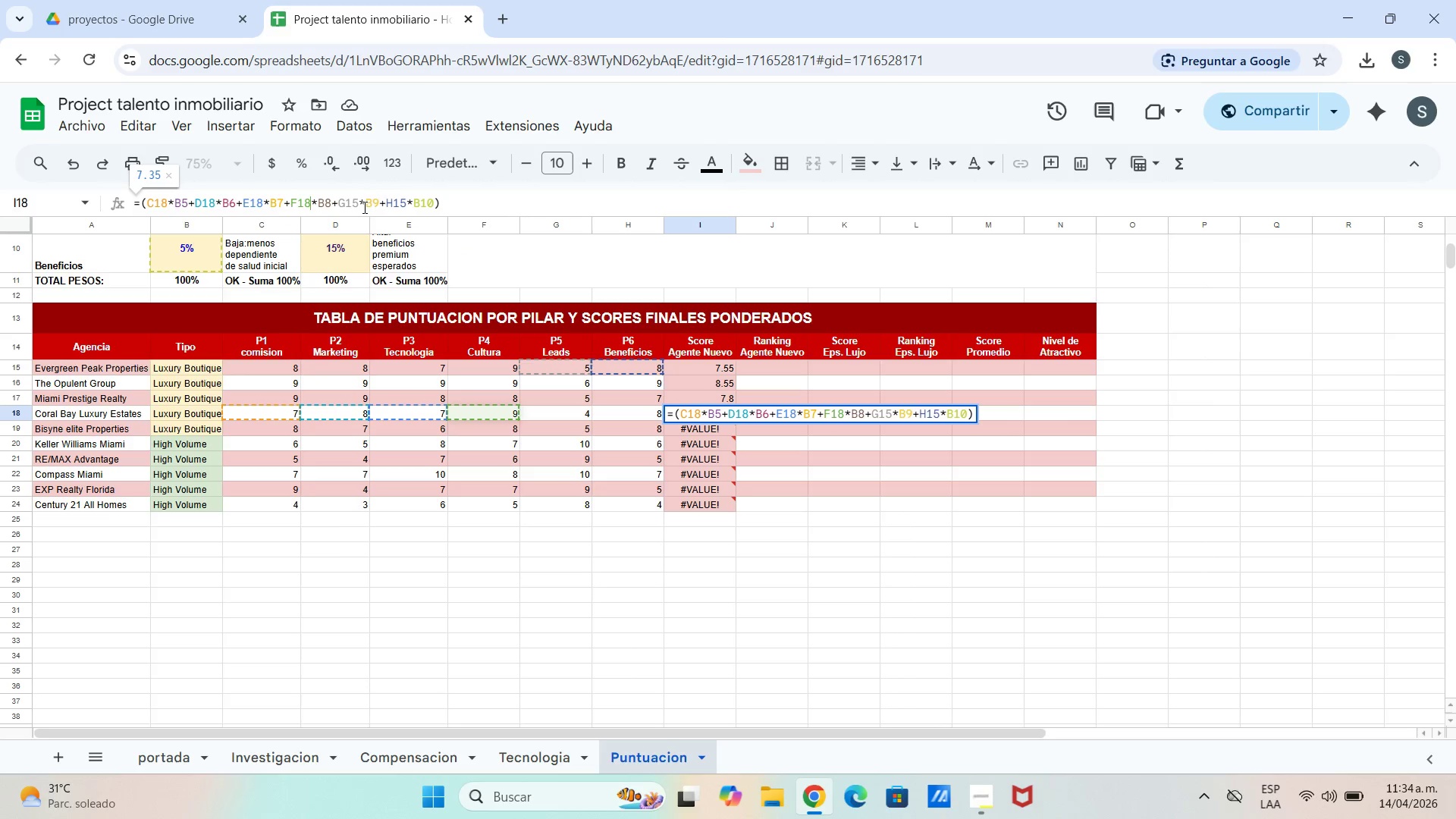 
left_click([359, 207])
 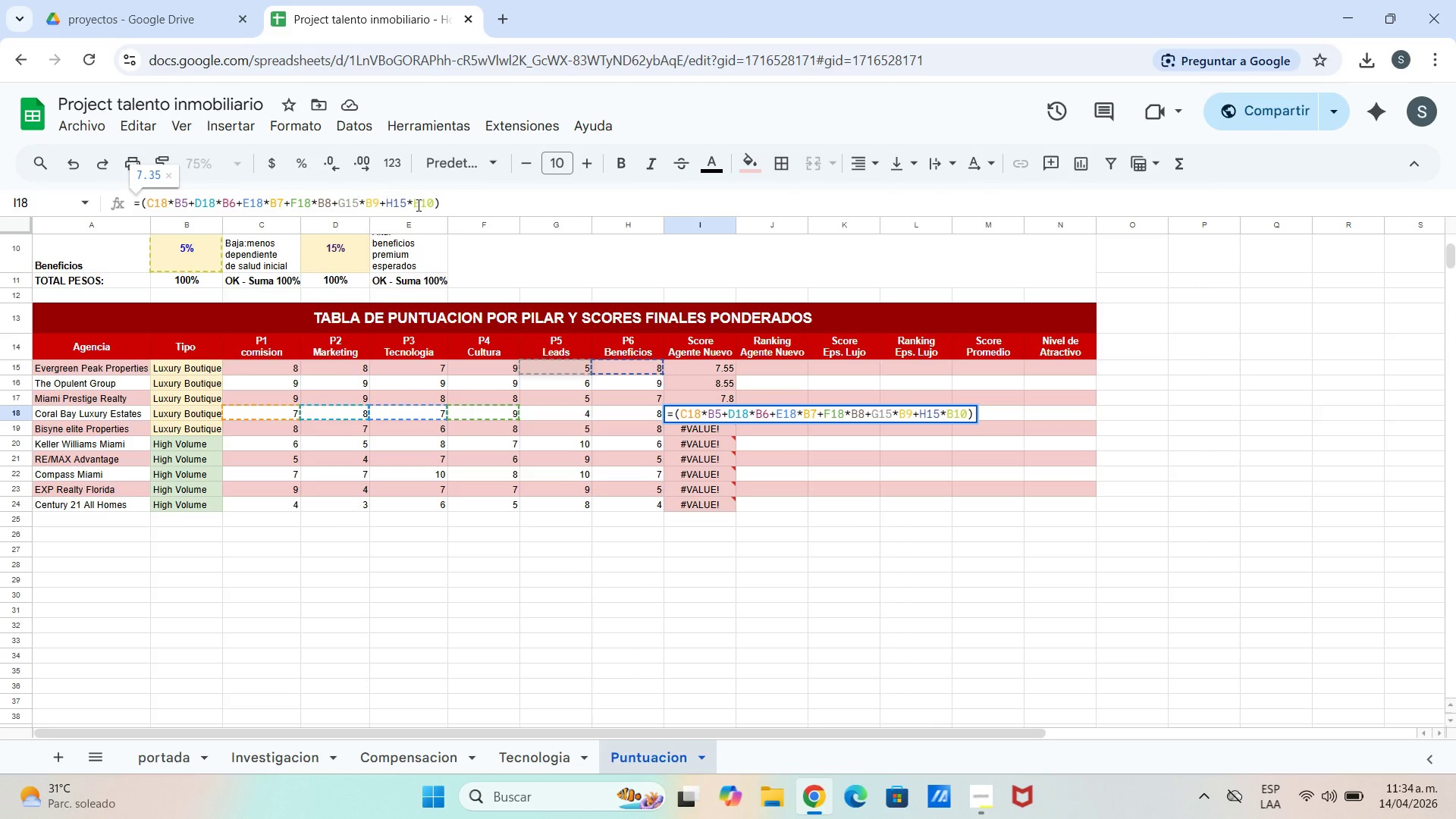 
key(Backspace)
 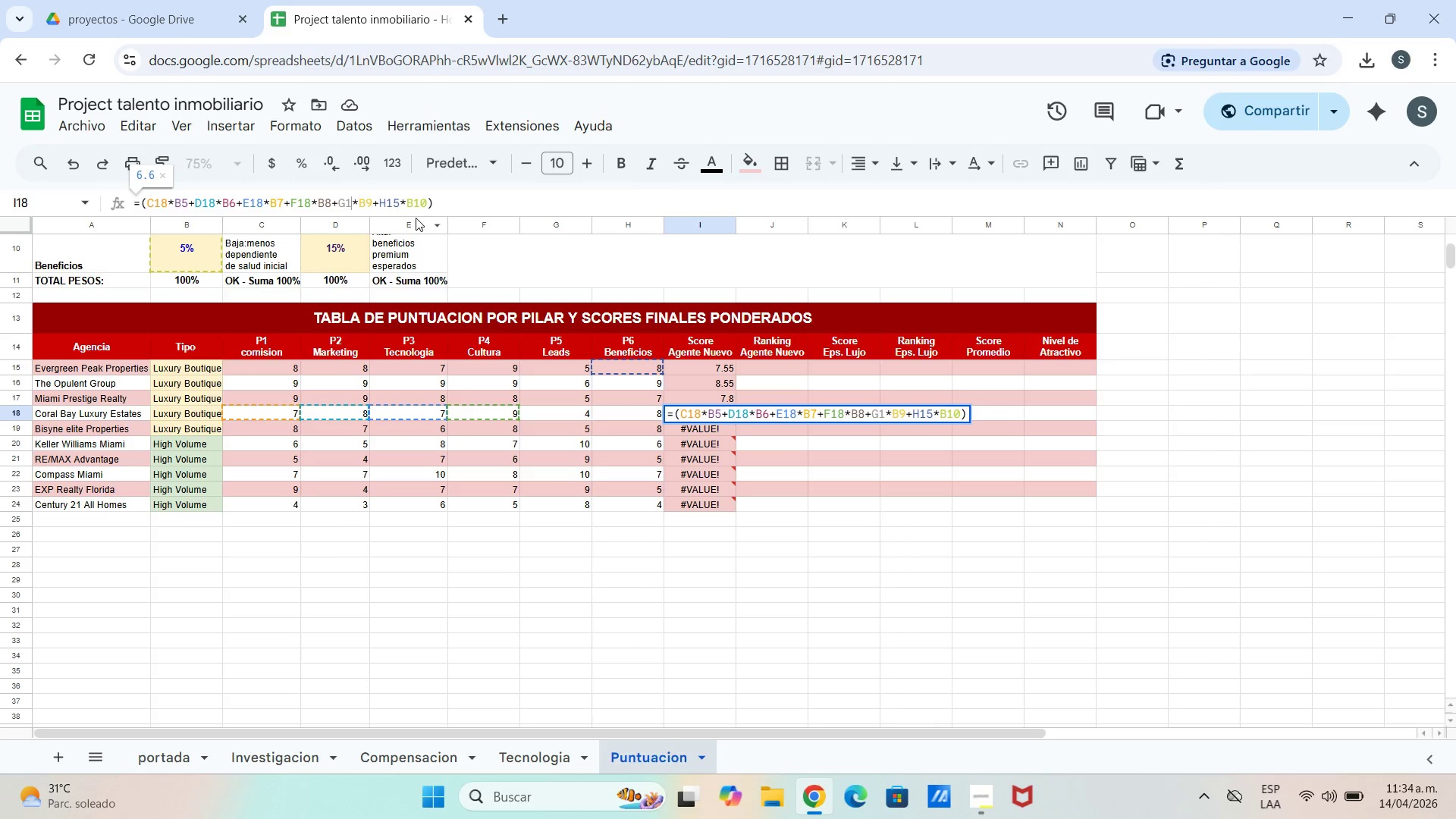 
key(8)
 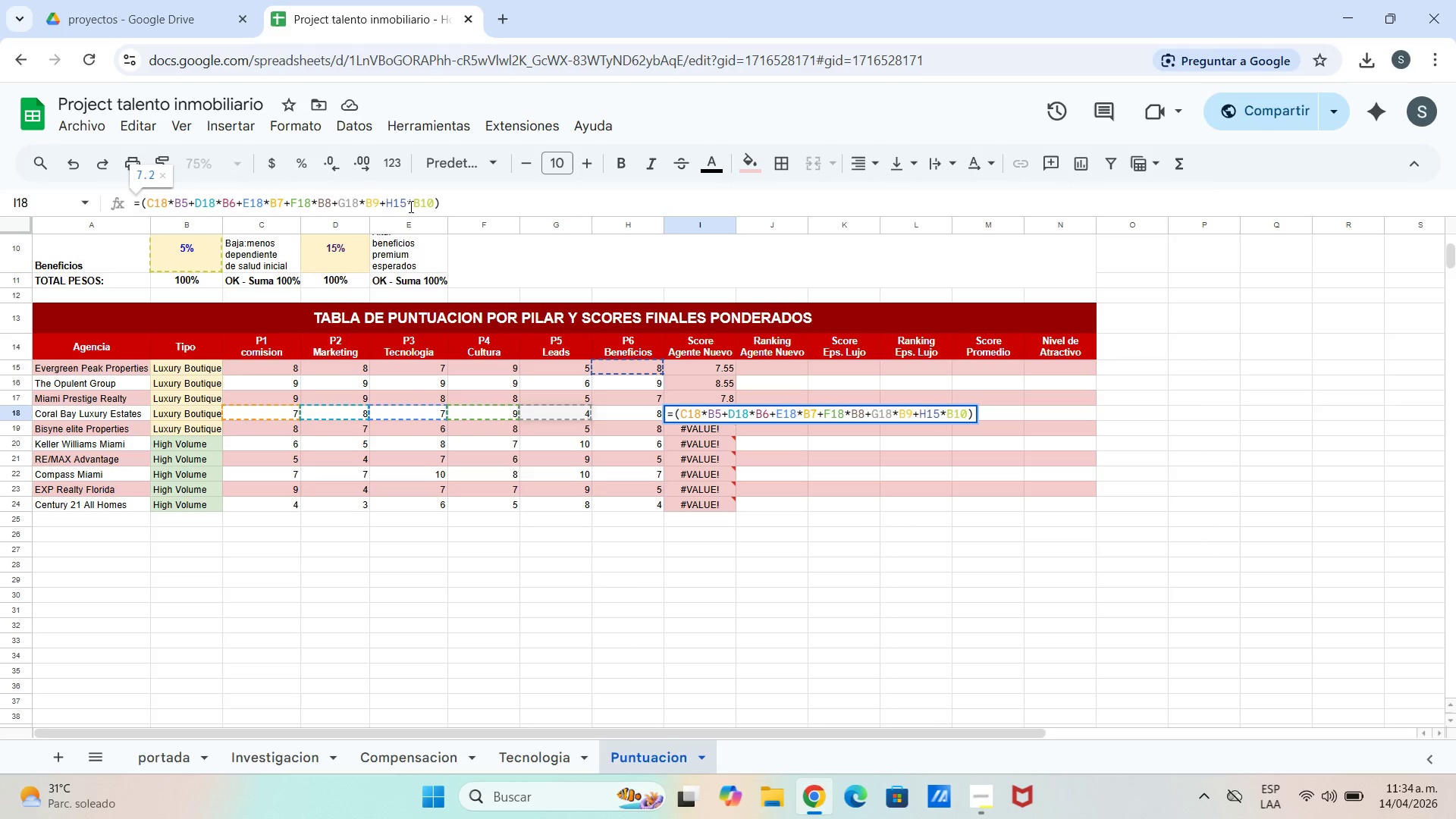 
left_click([409, 206])
 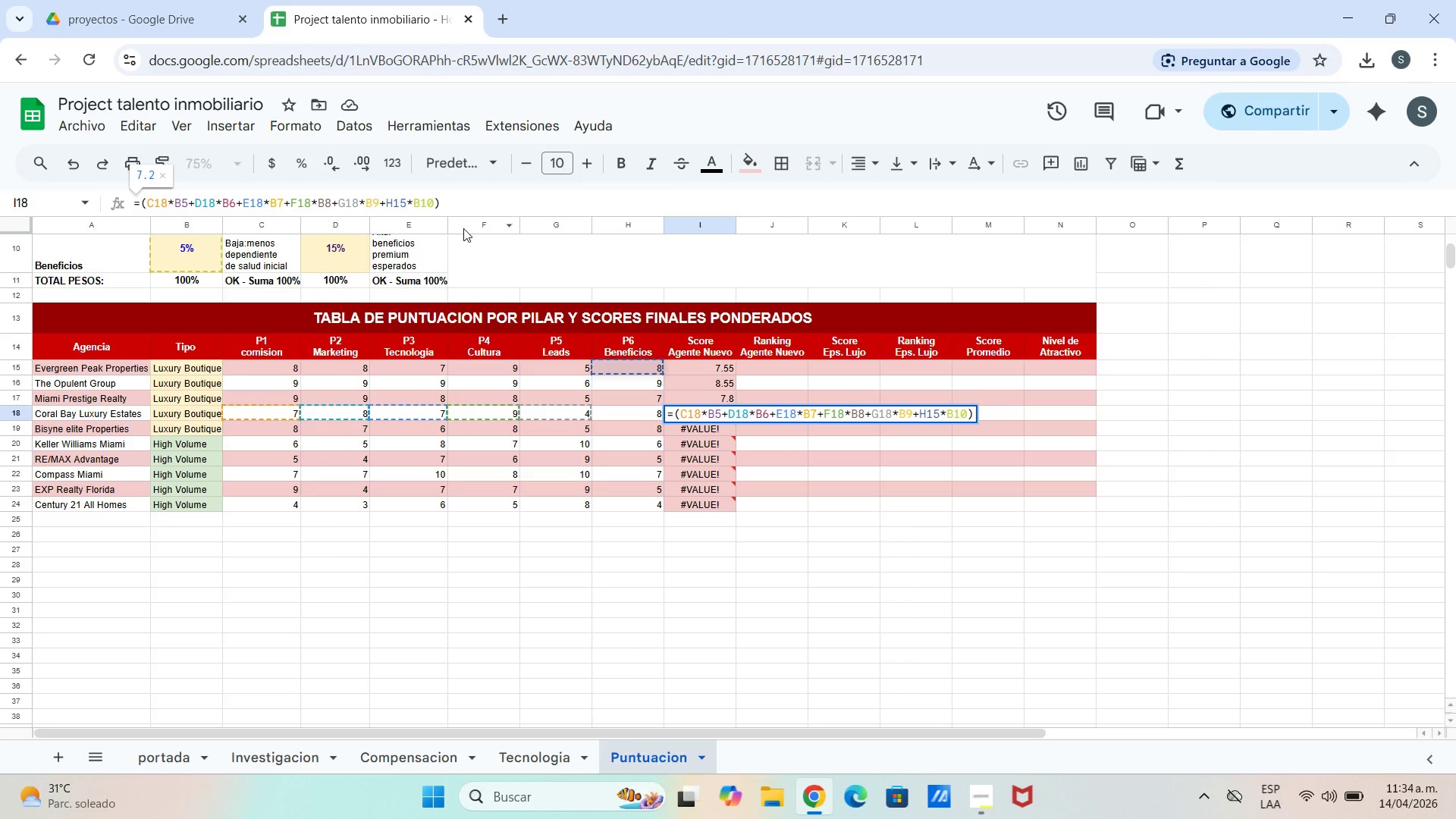 
key(Backspace)
 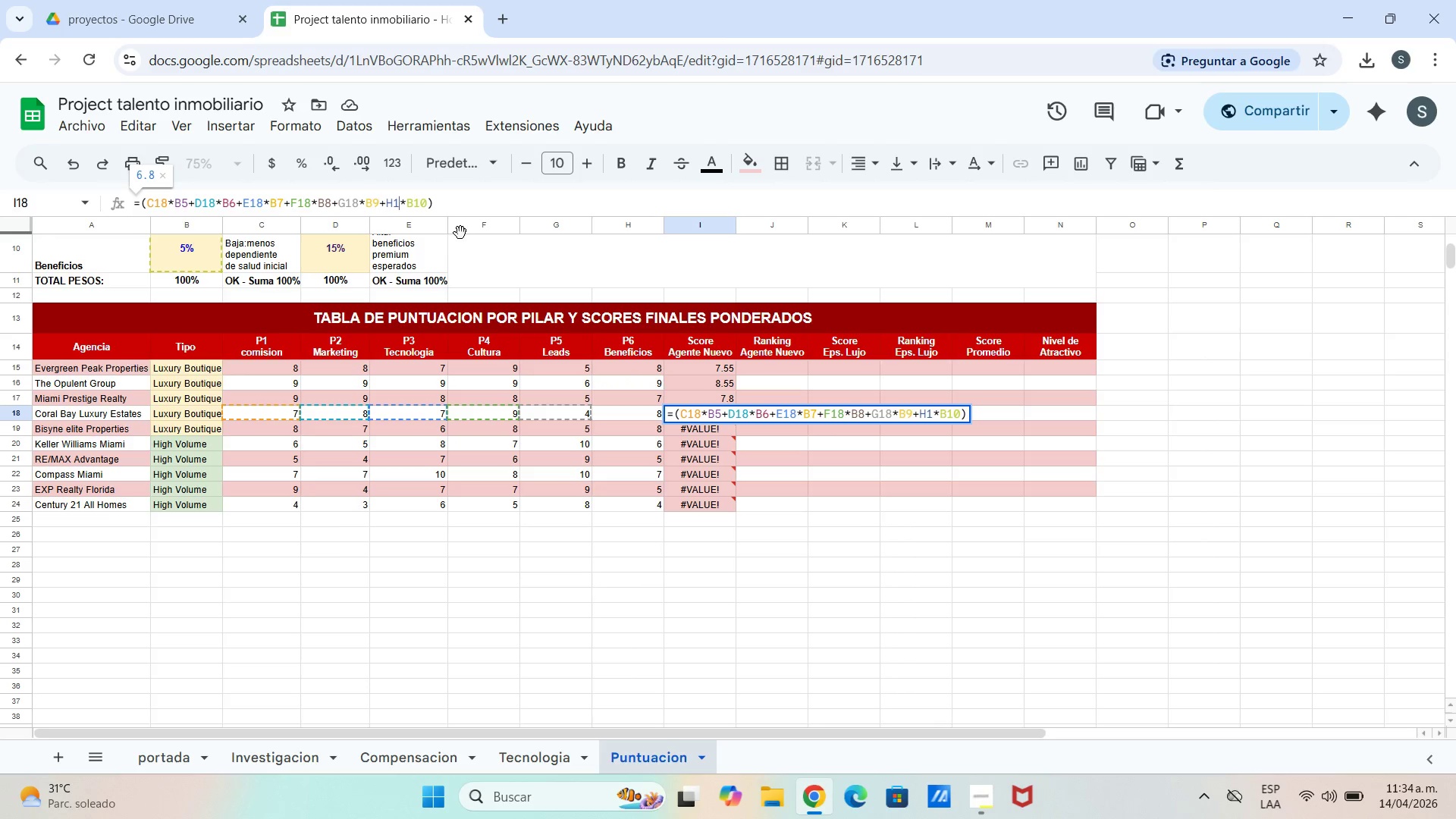 
key(8)
 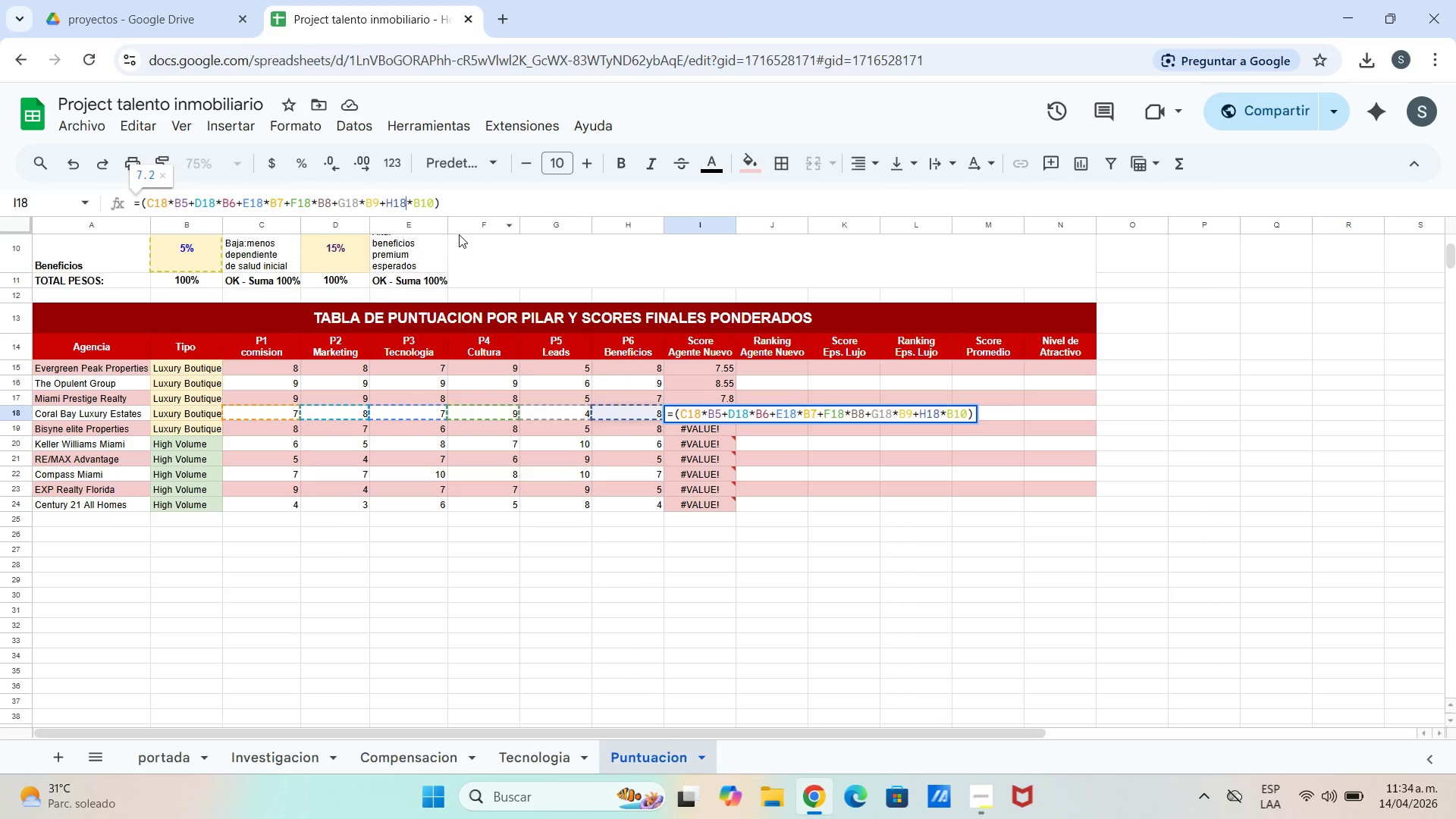 
key(Enter)
 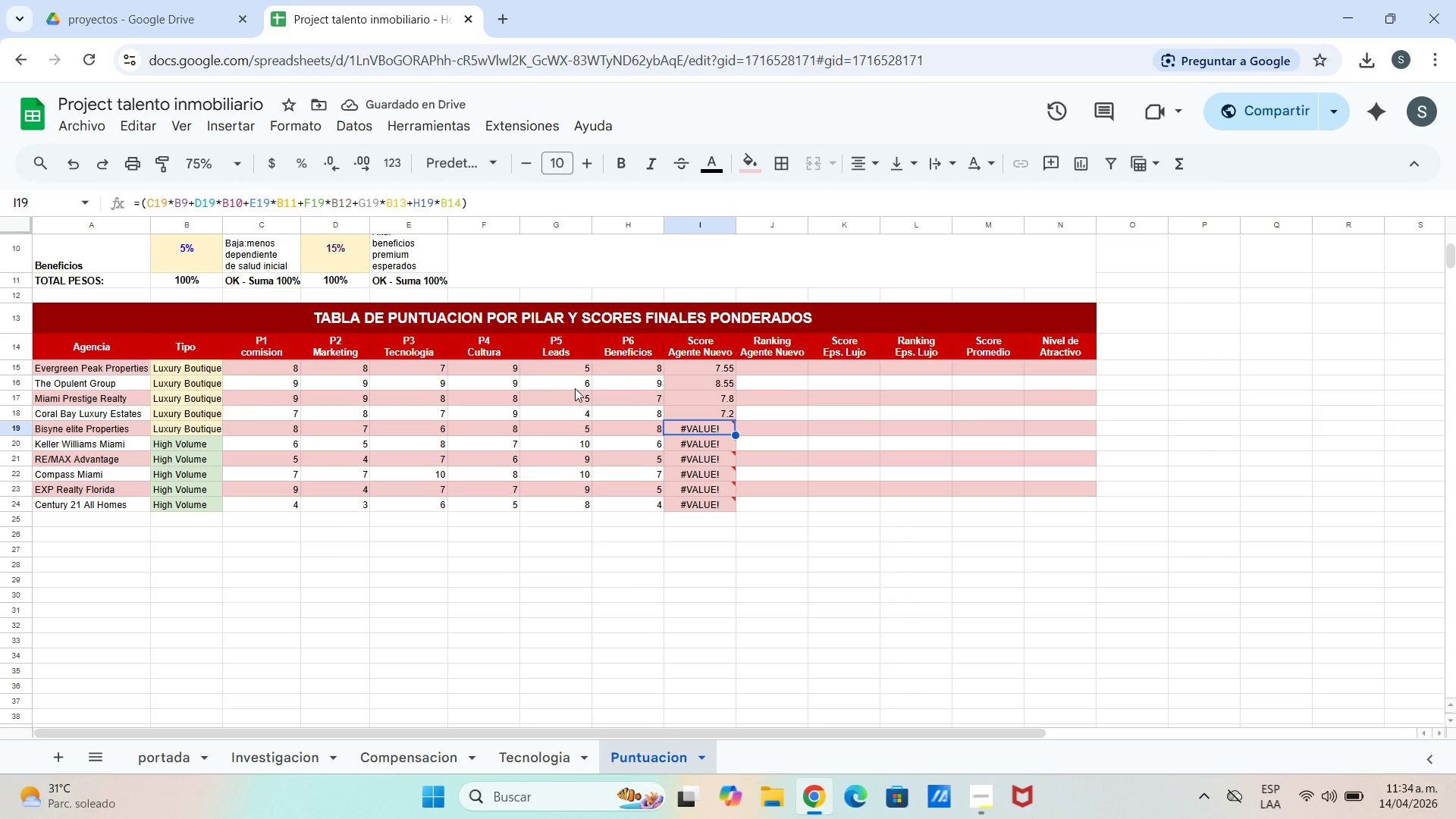 
key(Control+V)
 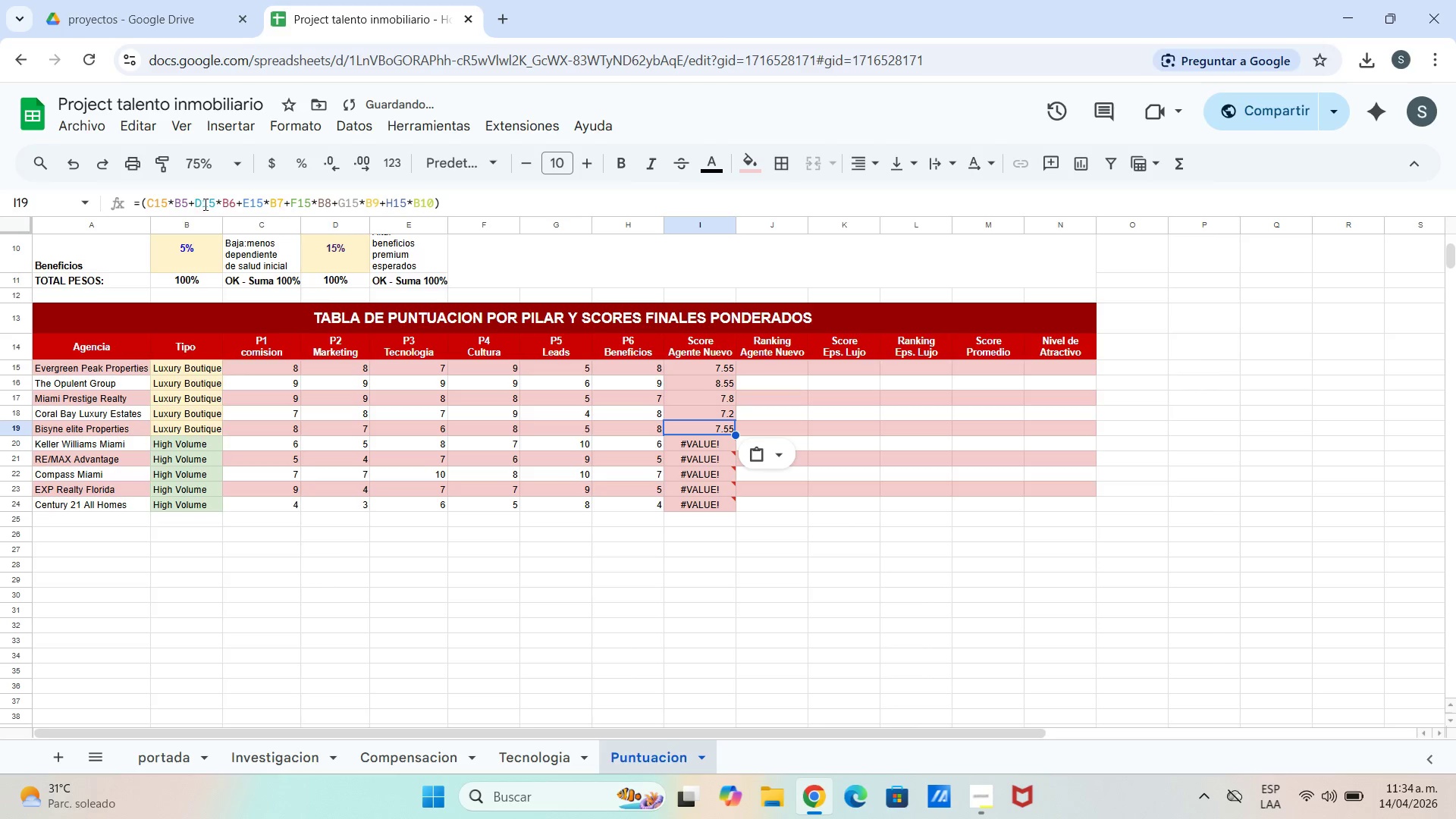 
left_click([212, 203])
 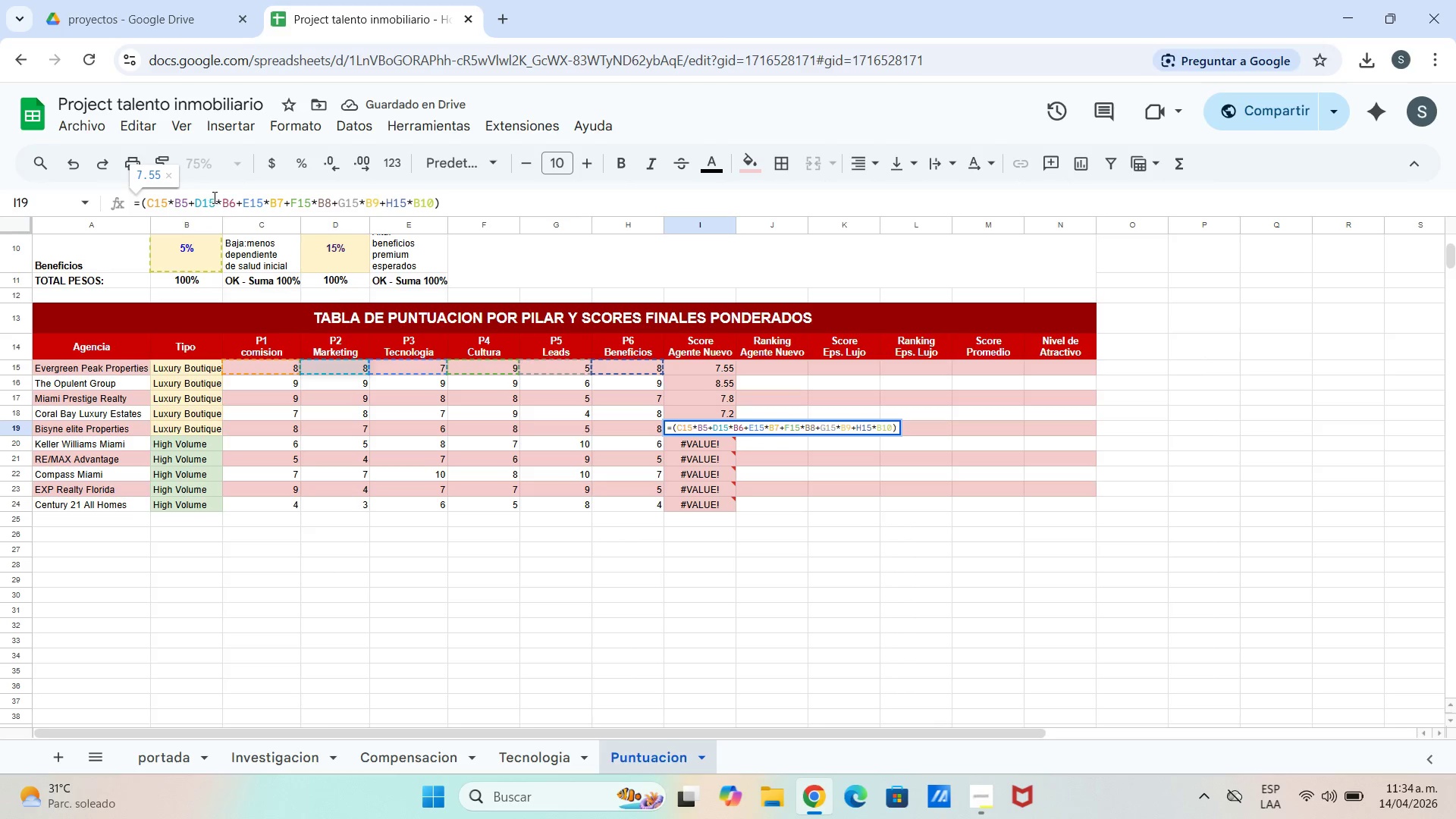 
key(Backspace)
type(19)
 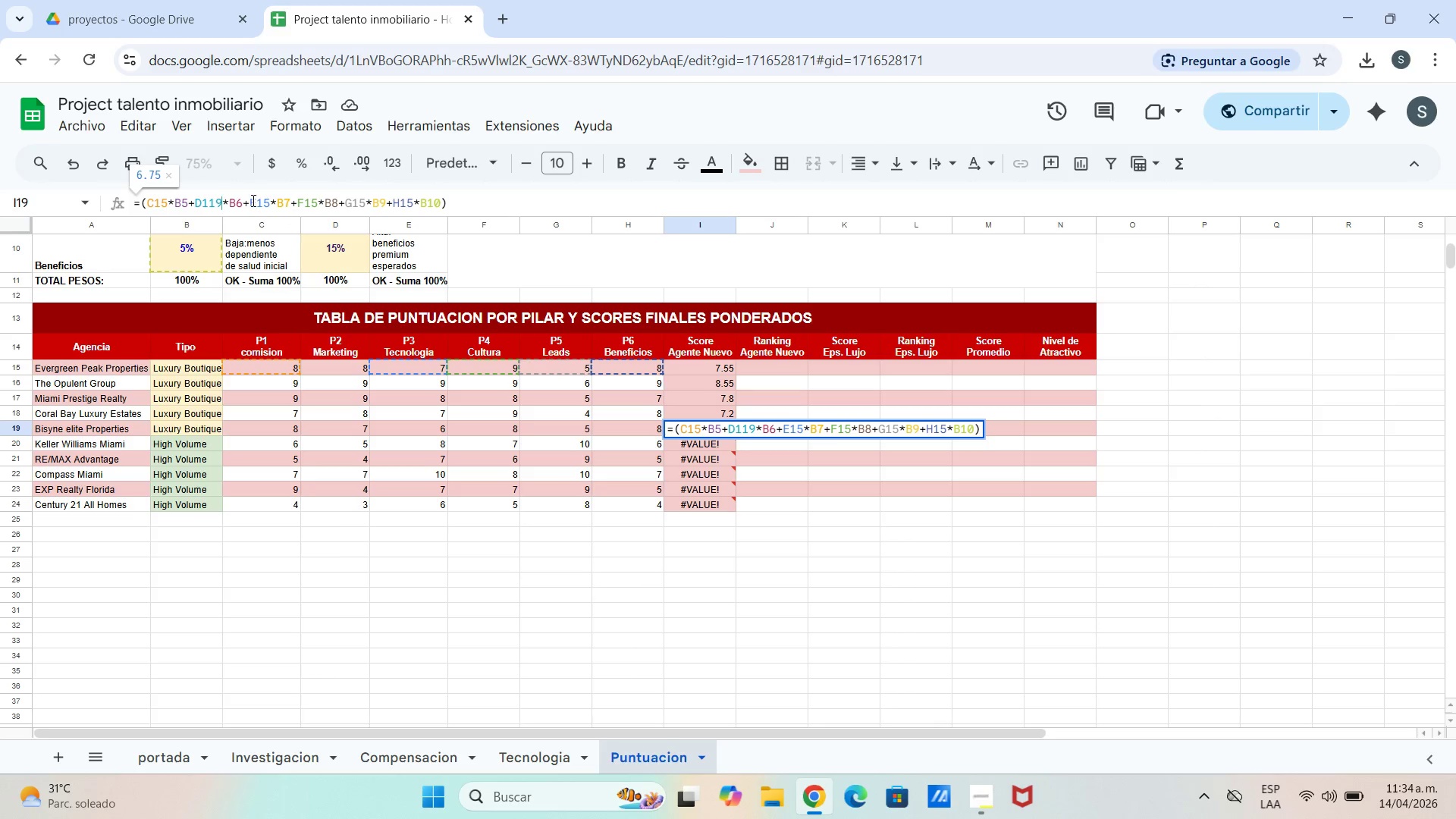 
key(Backspace)
 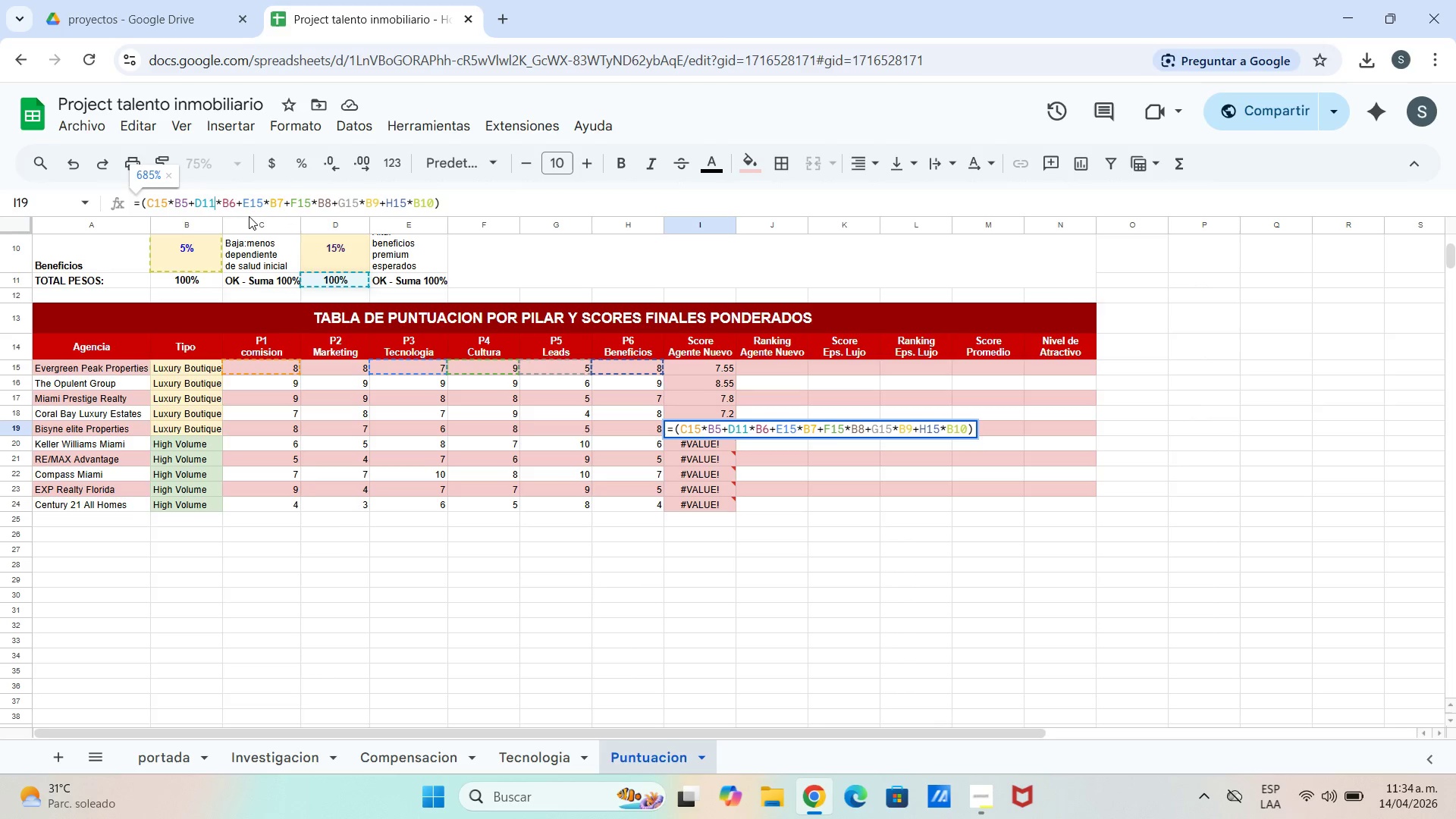 
key(Backspace)
 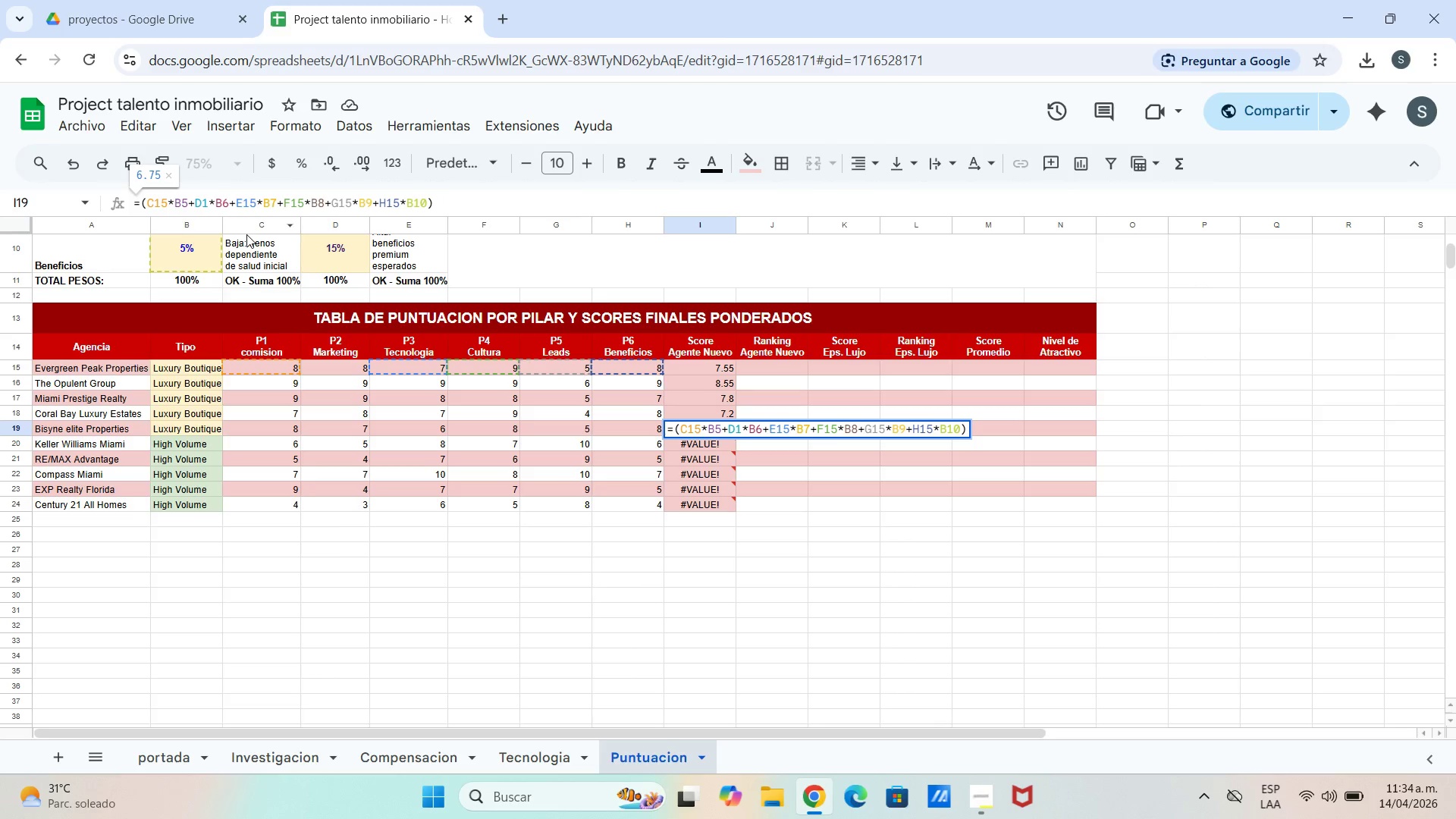 
key(9)
 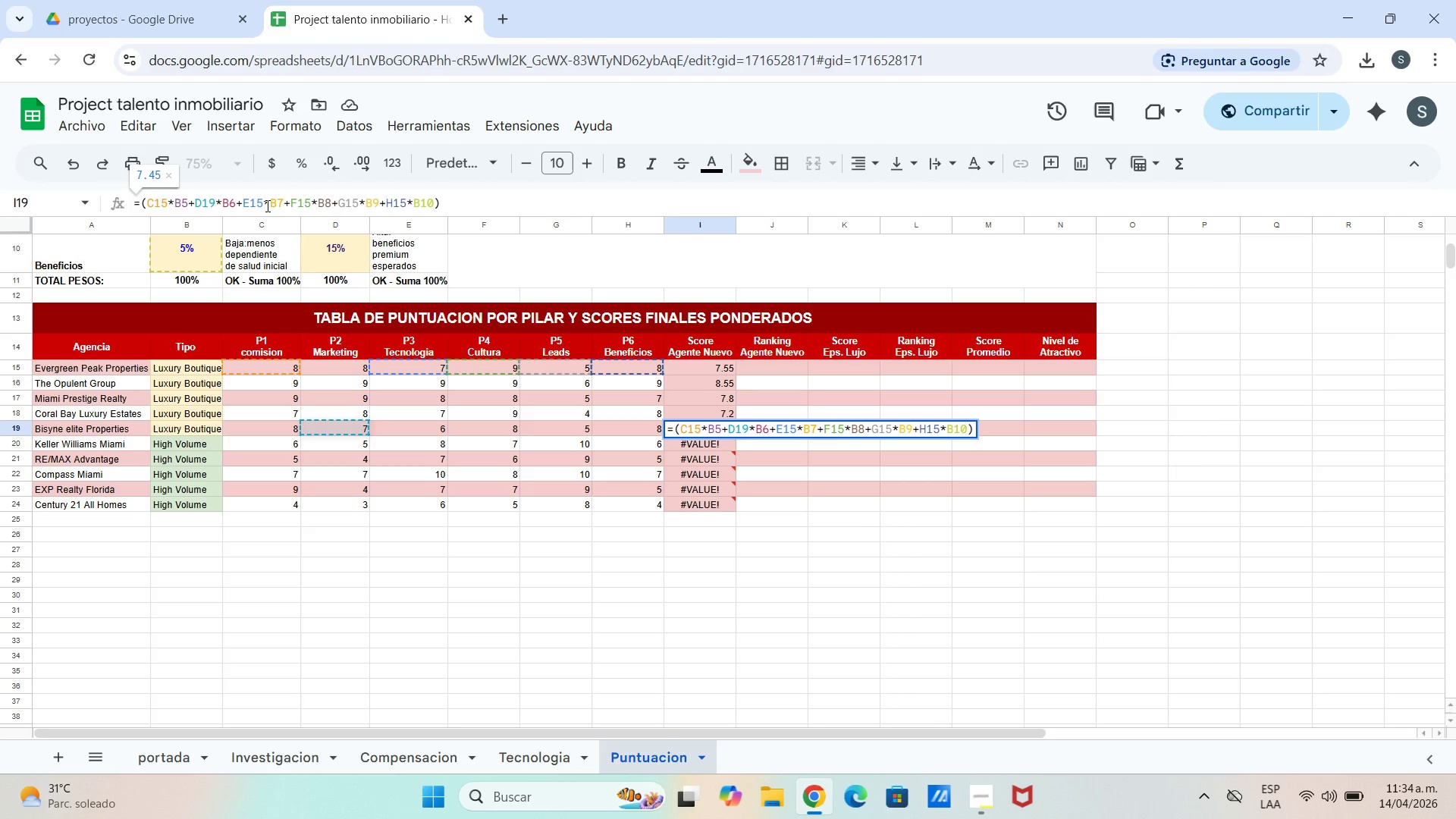 
left_click([265, 206])
 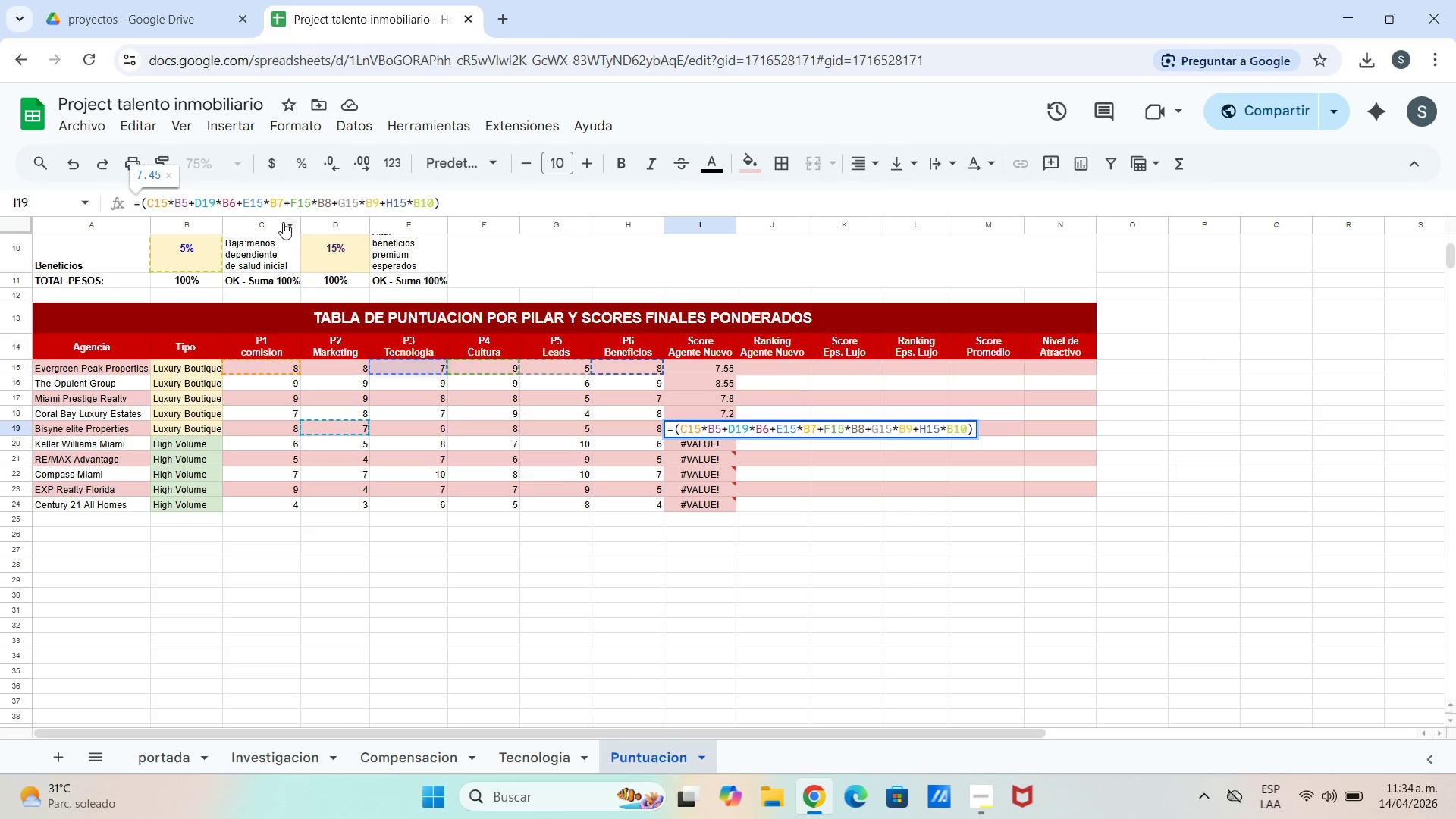 
key(Backspace)
 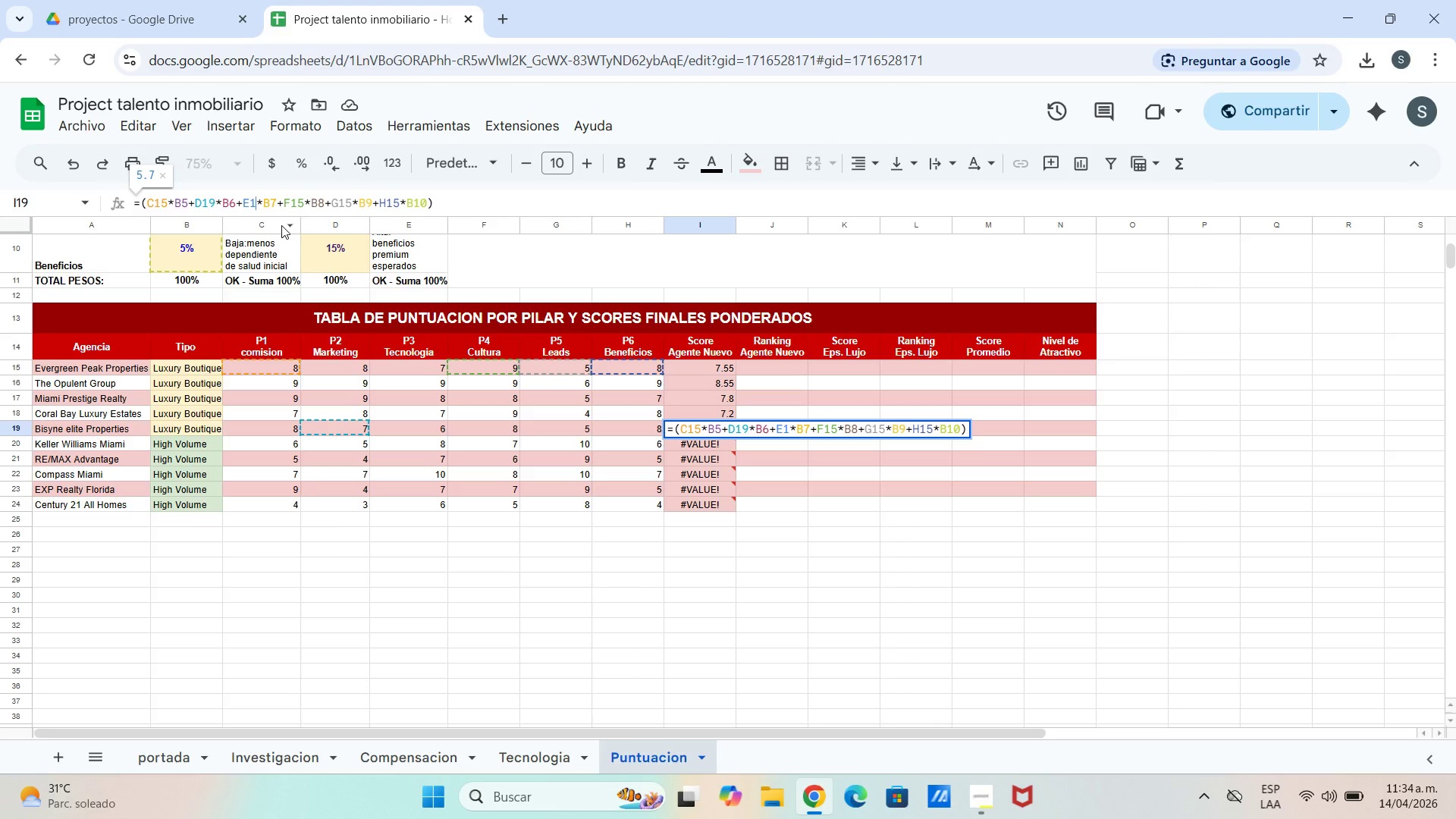 
key(9)
 